 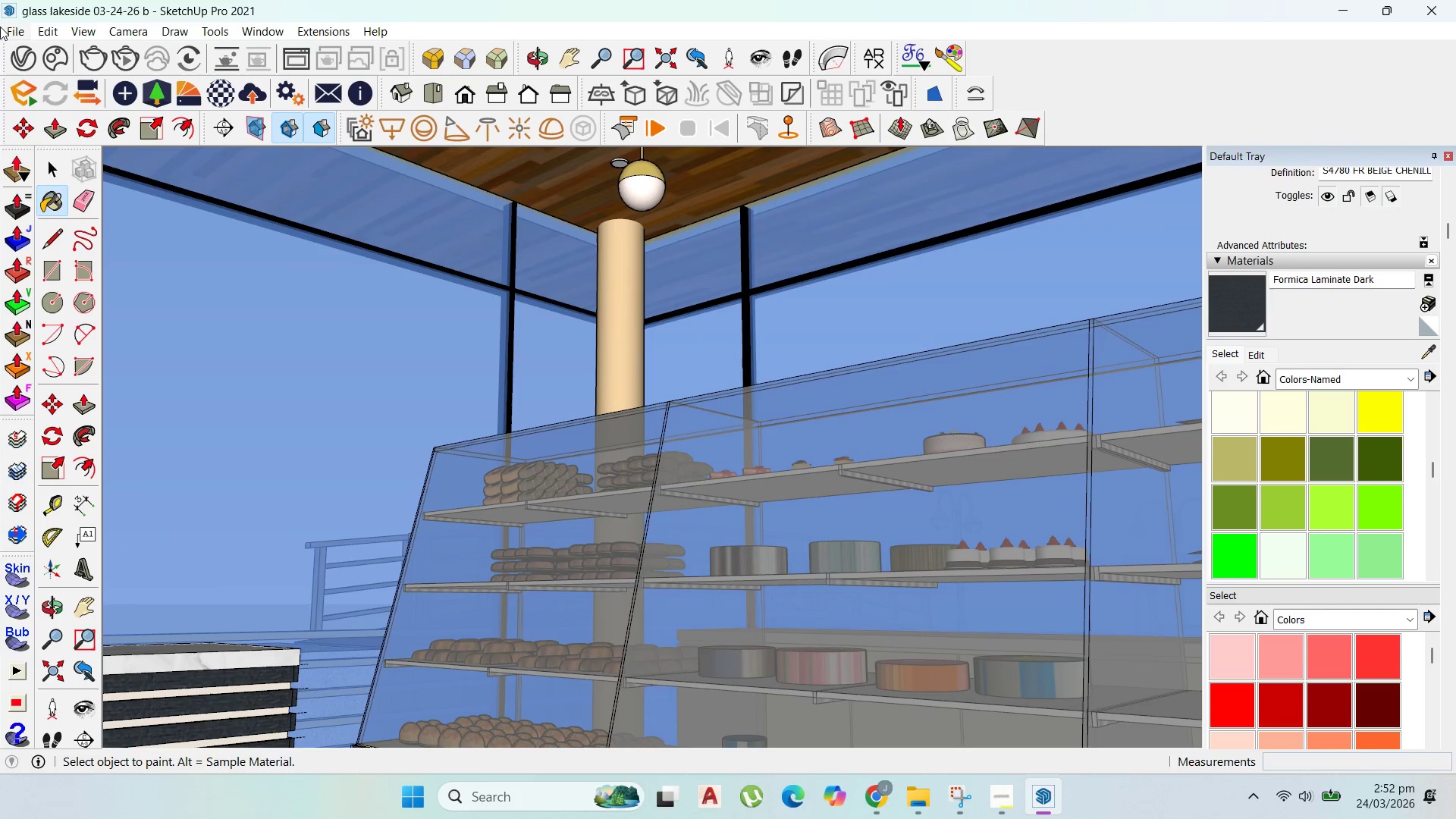 
scroll: coordinate [382, 282], scroll_direction: up, amount: 1.0
 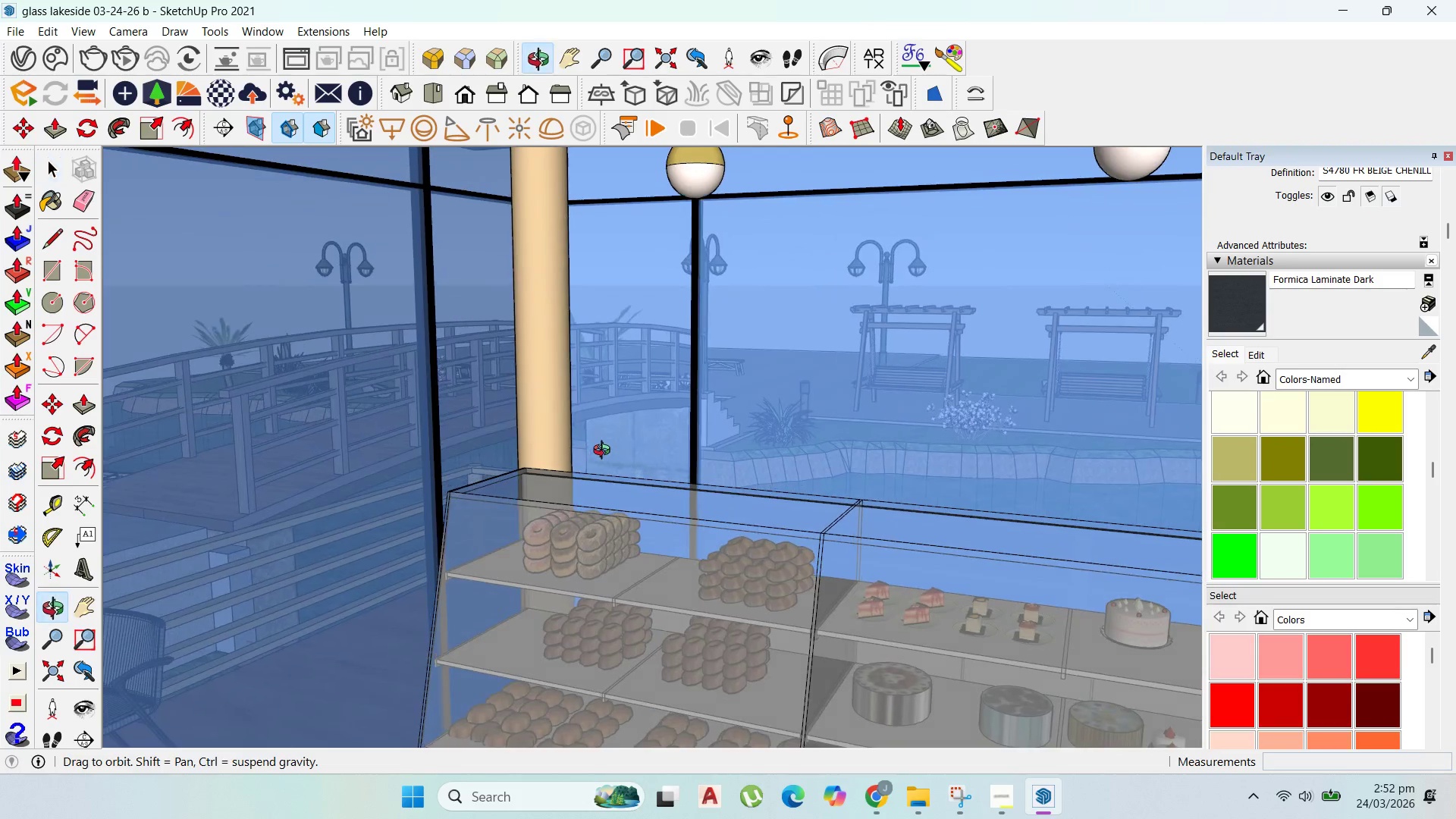 
scroll: coordinate [589, 417], scroll_direction: down, amount: 2.0
 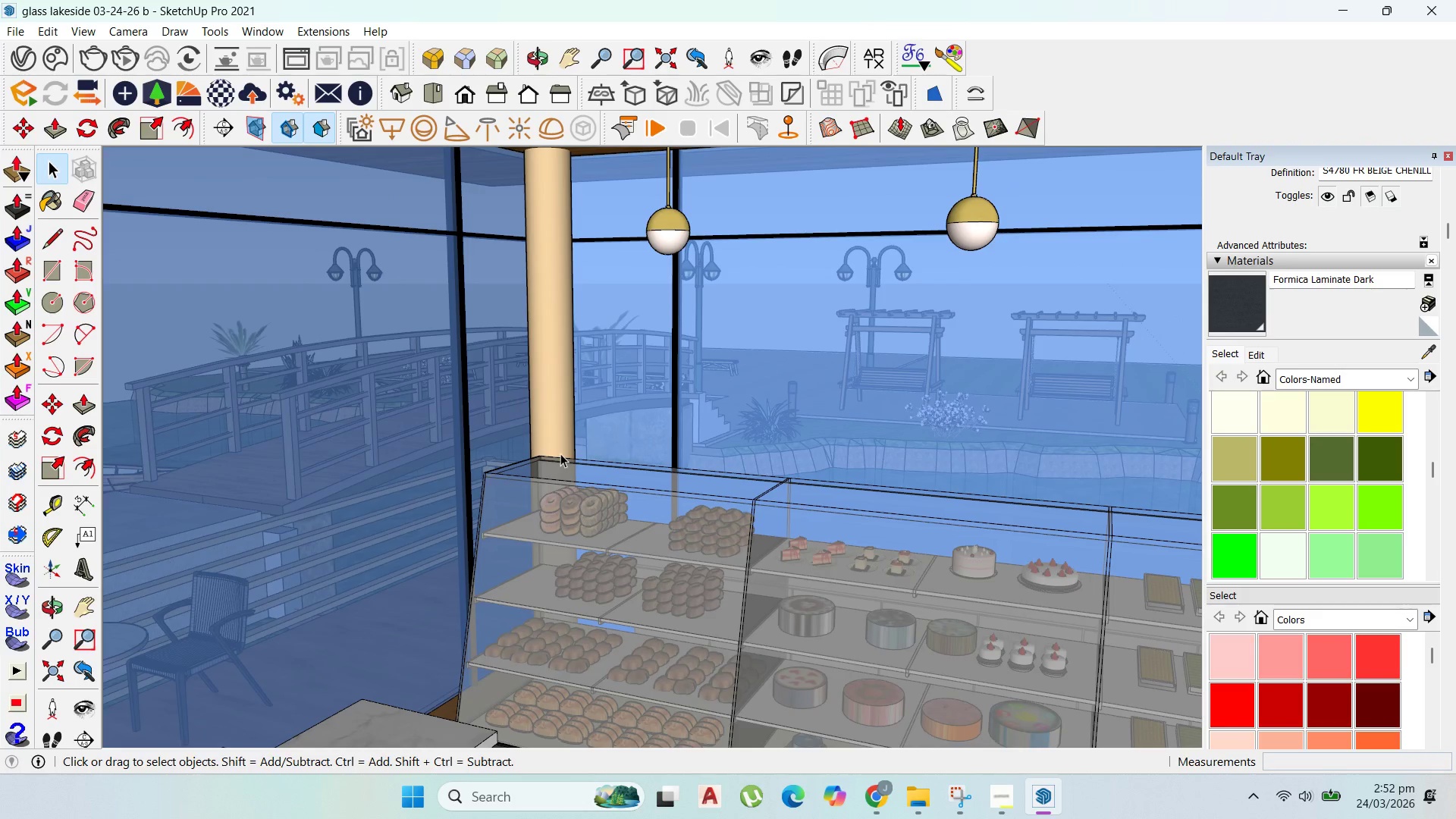 
key(Escape)
 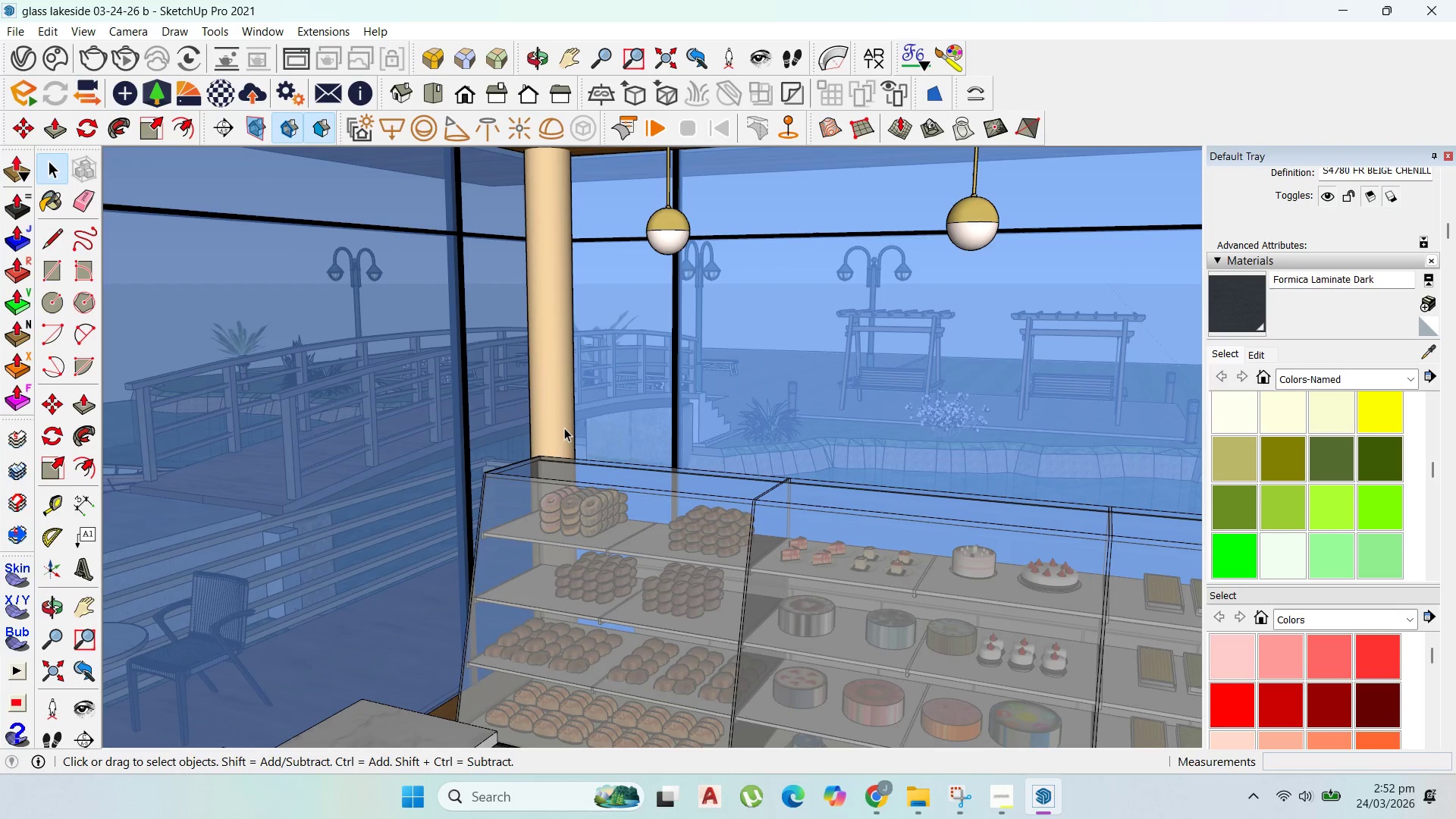 
key(Escape)
 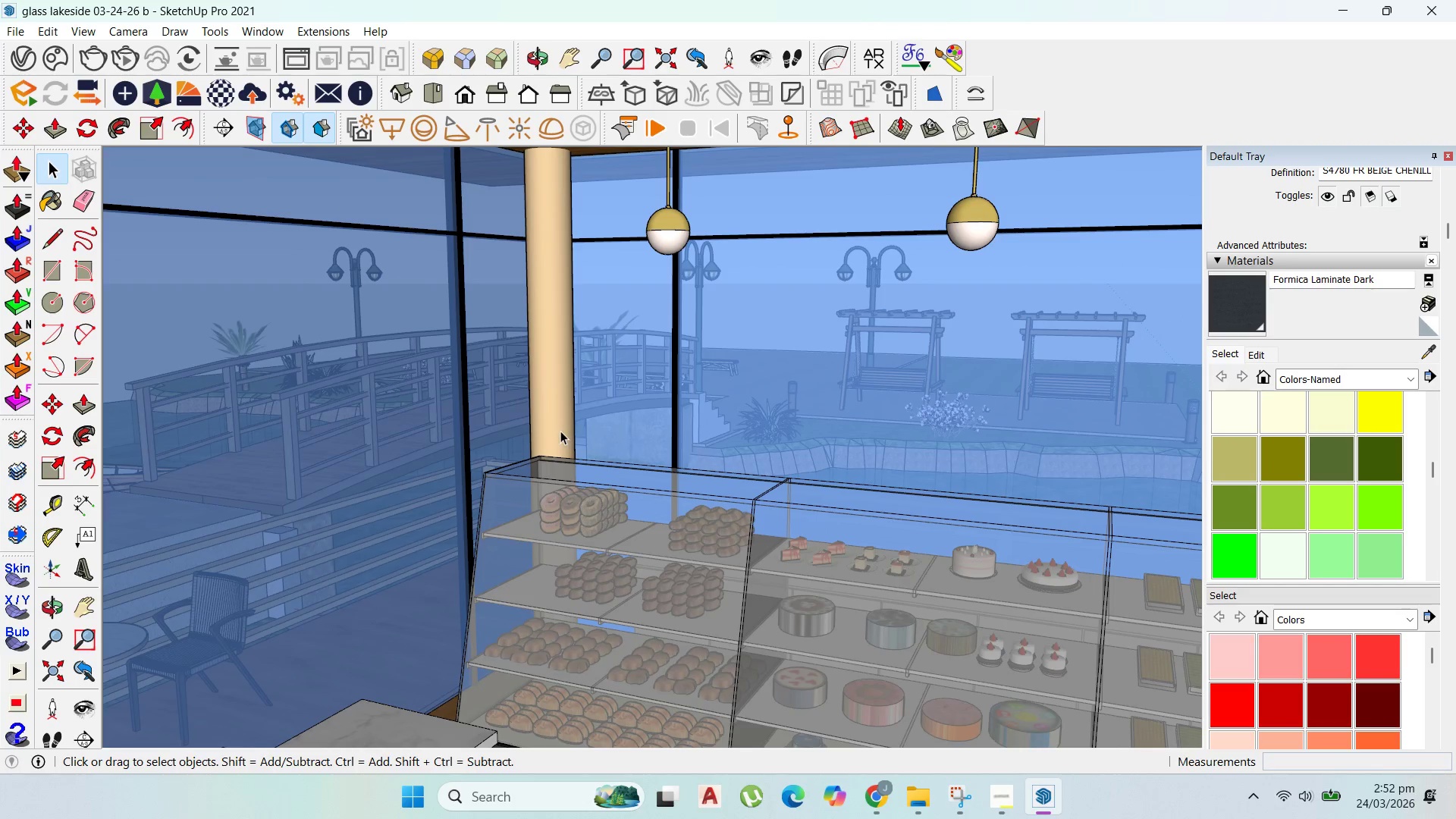 
key(Escape)
 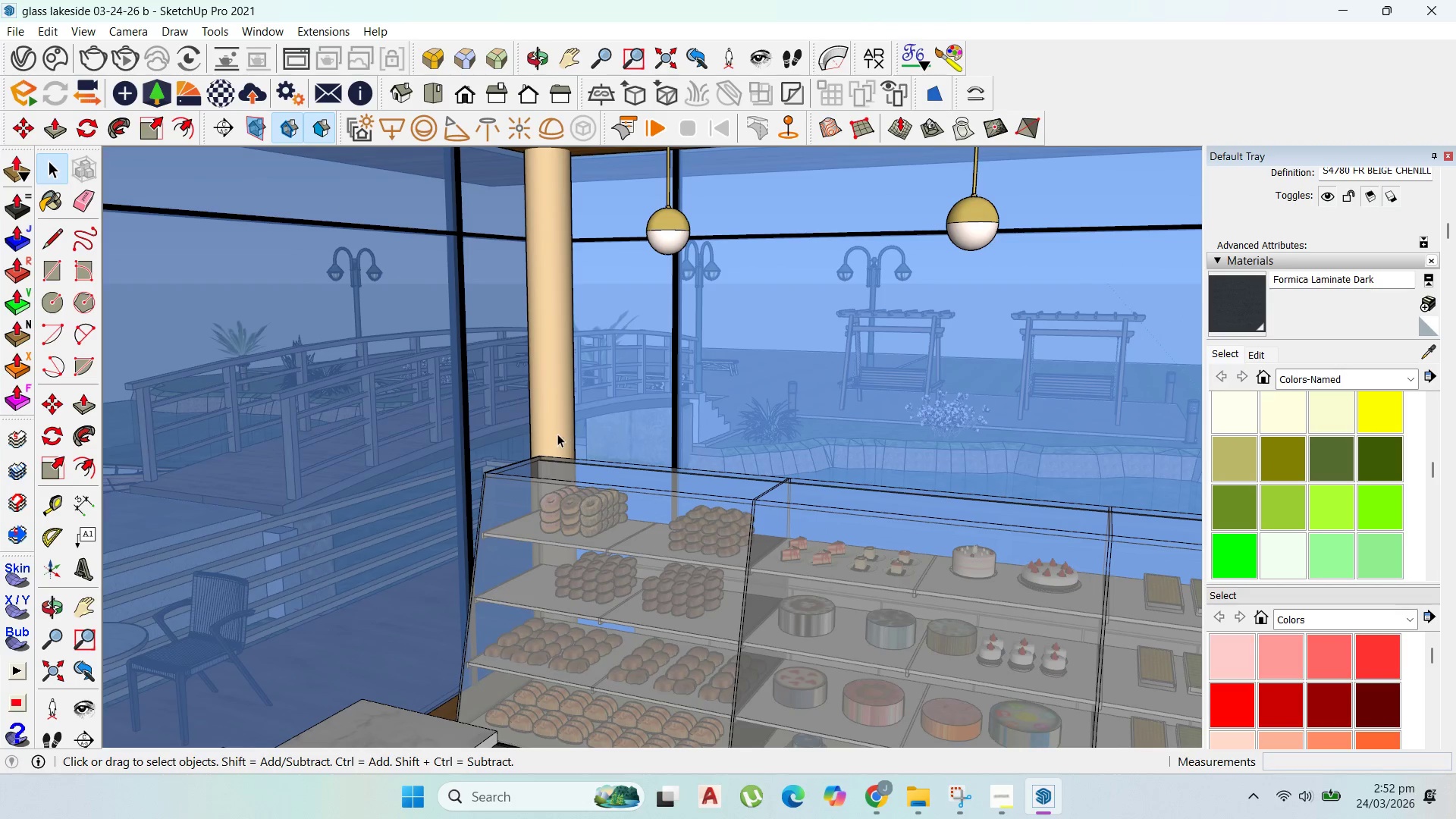 
key(Escape)
 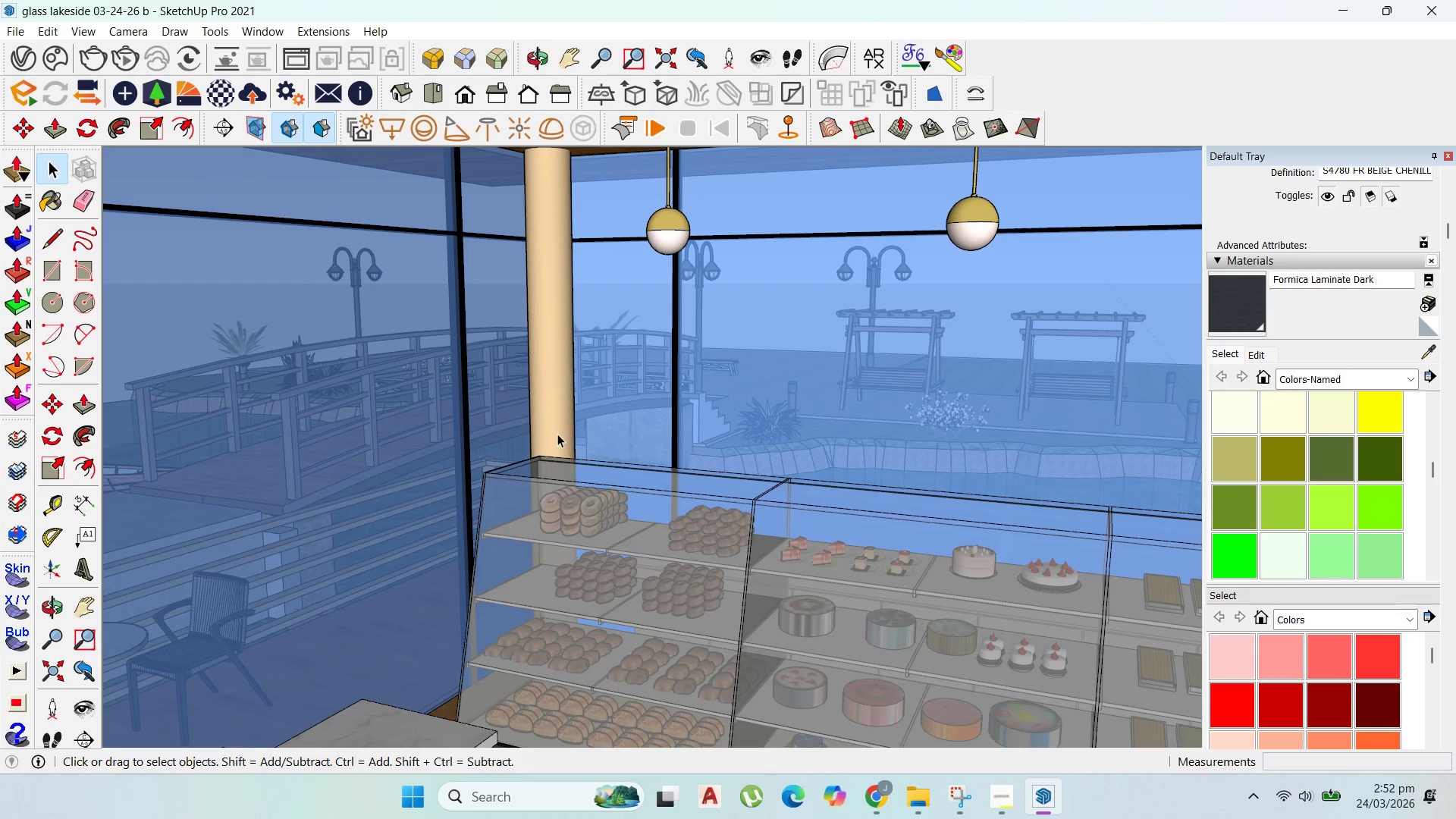 
scroll: coordinate [557, 434], scroll_direction: down, amount: 1.0
 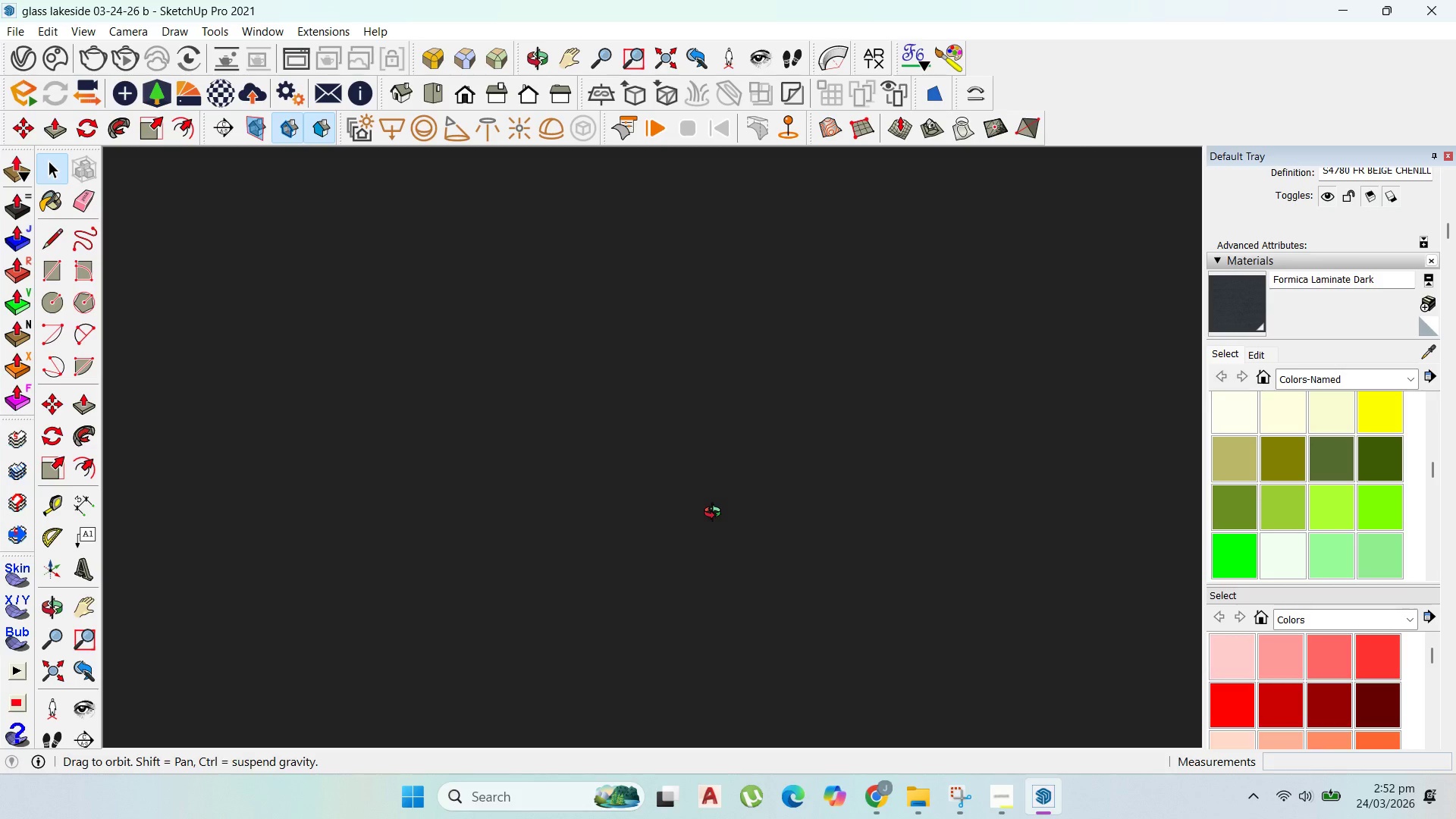 
middle_click([637, 466])
 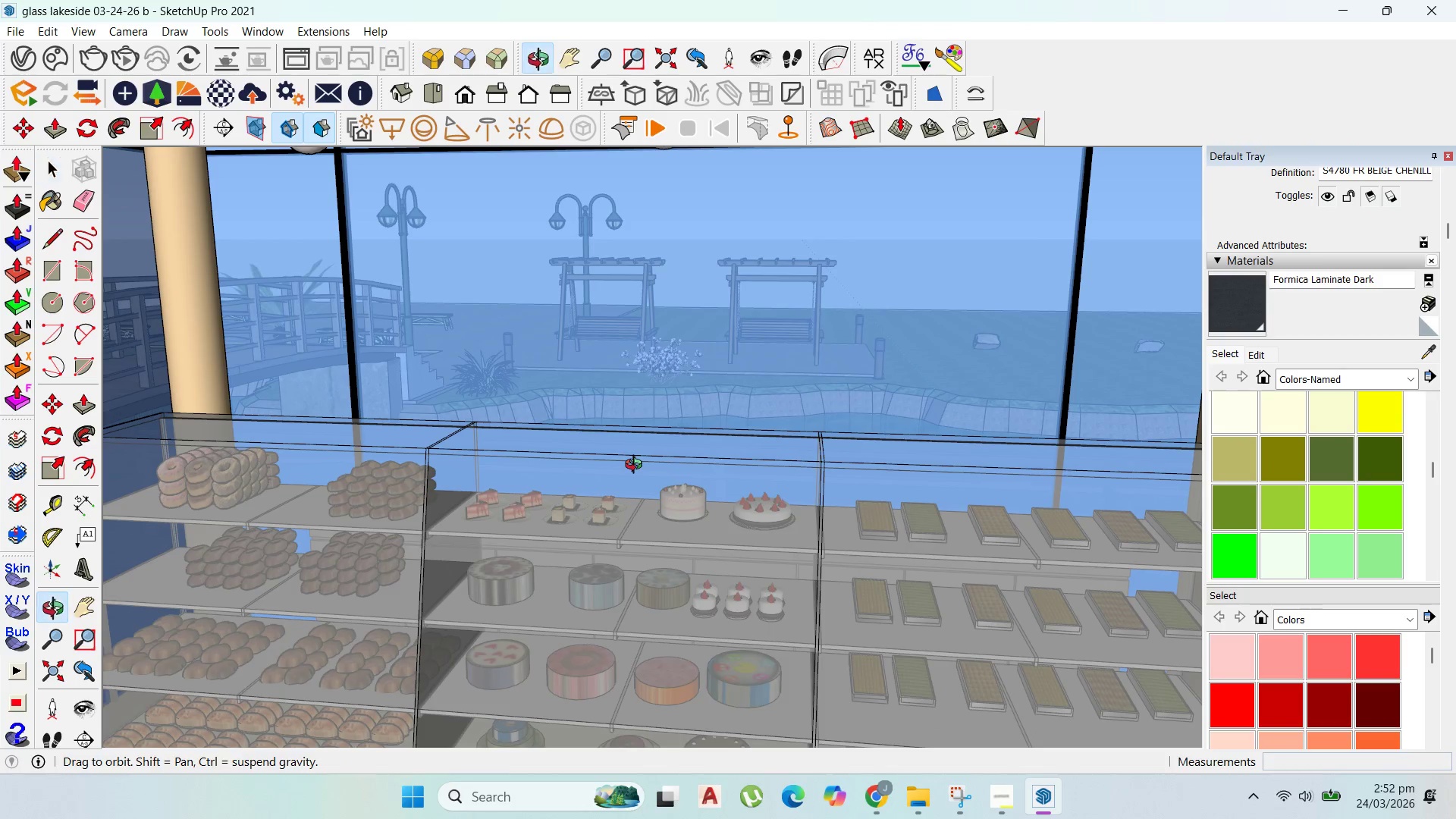 
key(Escape)
 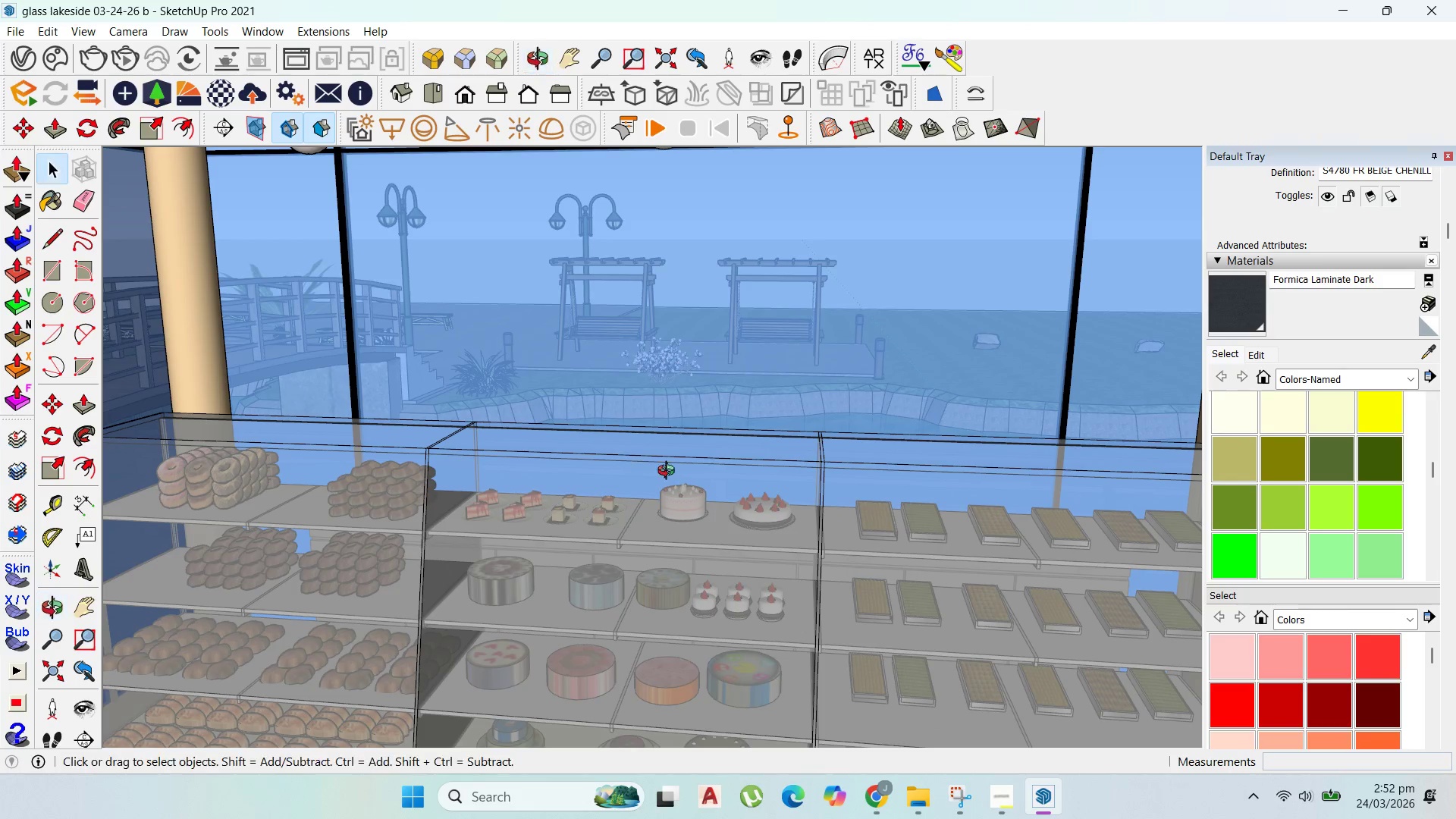 
scroll: coordinate [637, 466], scroll_direction: up, amount: 68.0
 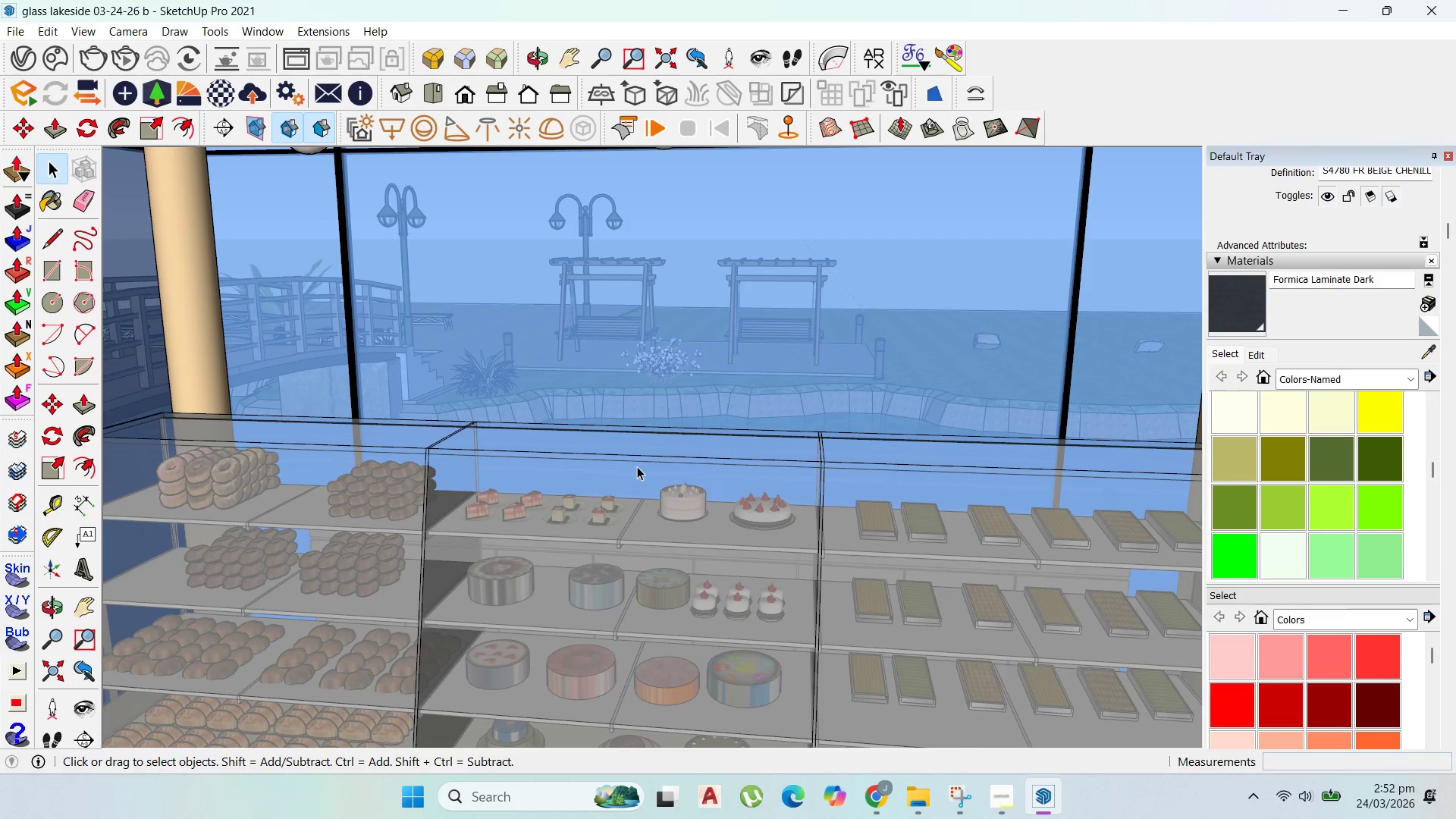 
key(Escape)
 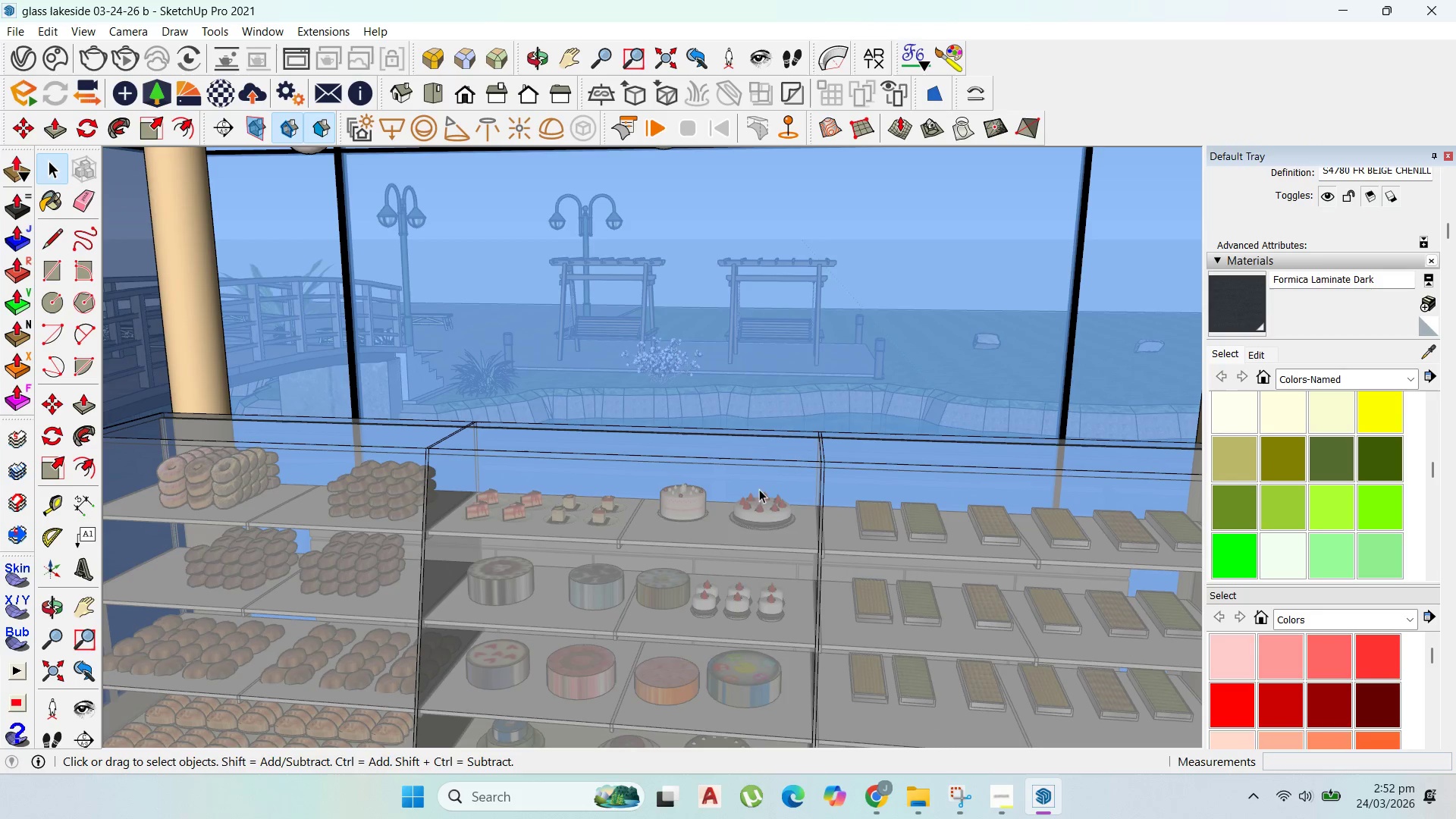 
key(Escape)
 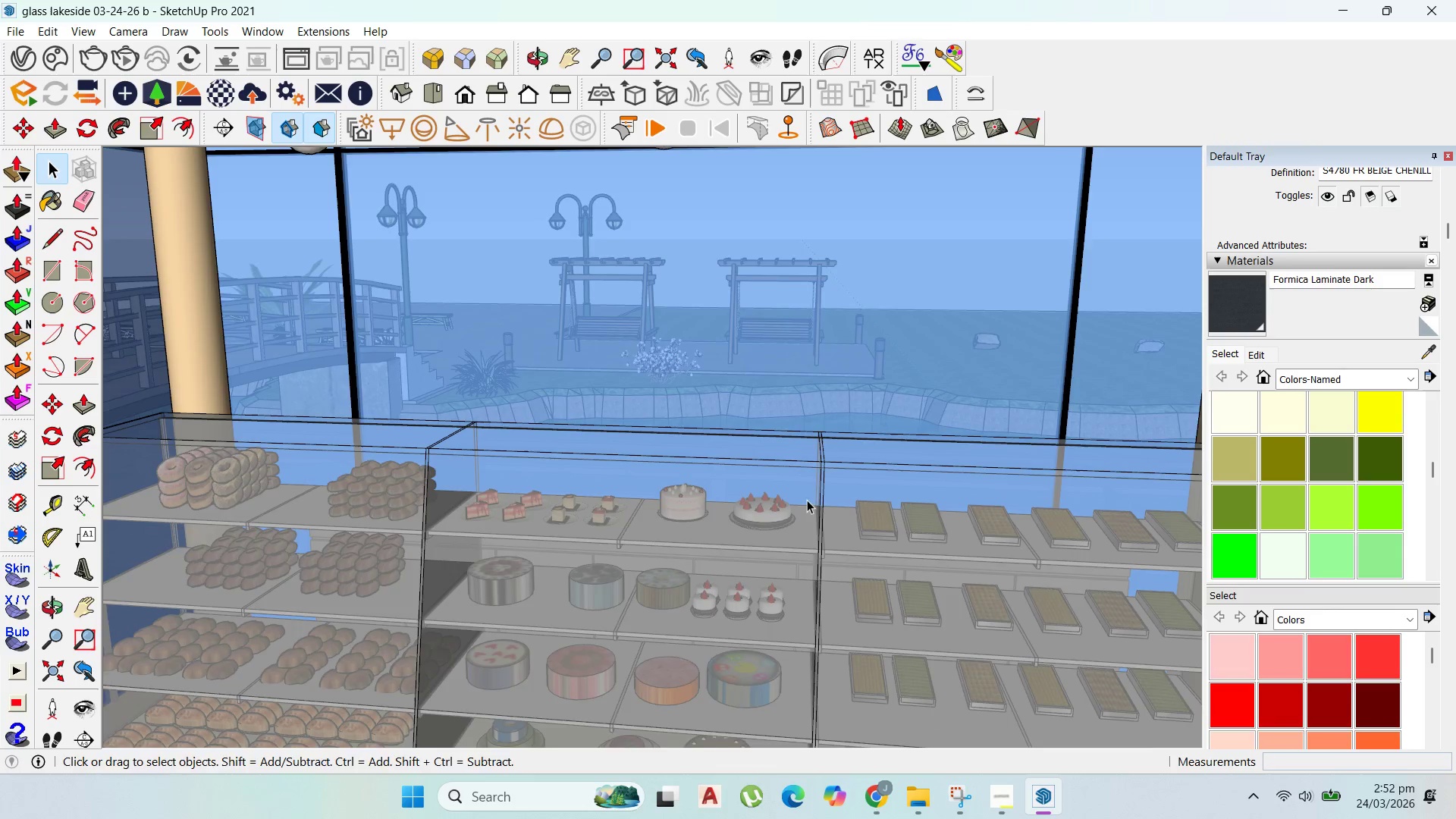 
scroll: coordinate [682, 457], scroll_direction: down, amount: 2.0
 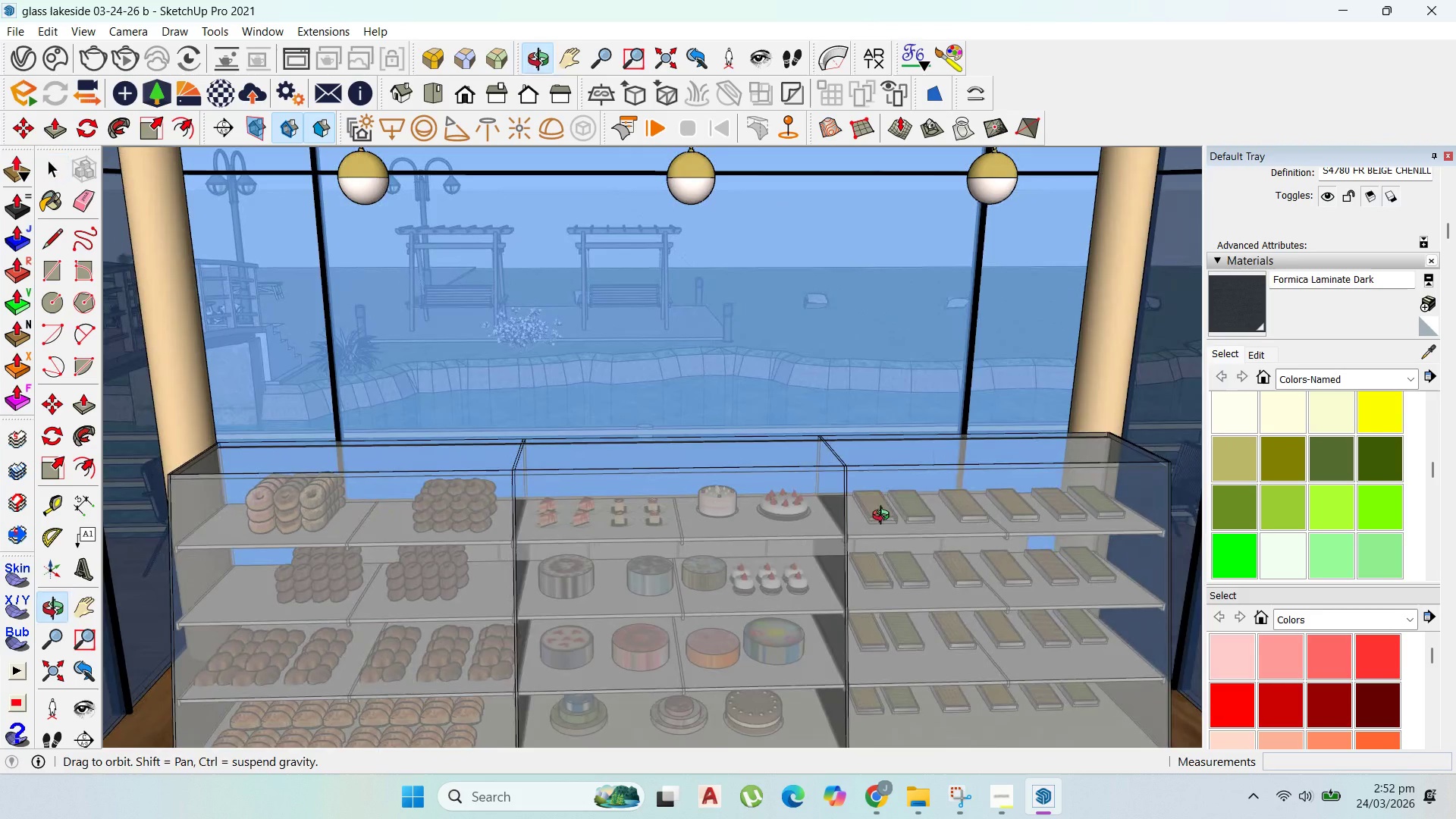 
scroll: coordinate [883, 520], scroll_direction: up, amount: 4.0
 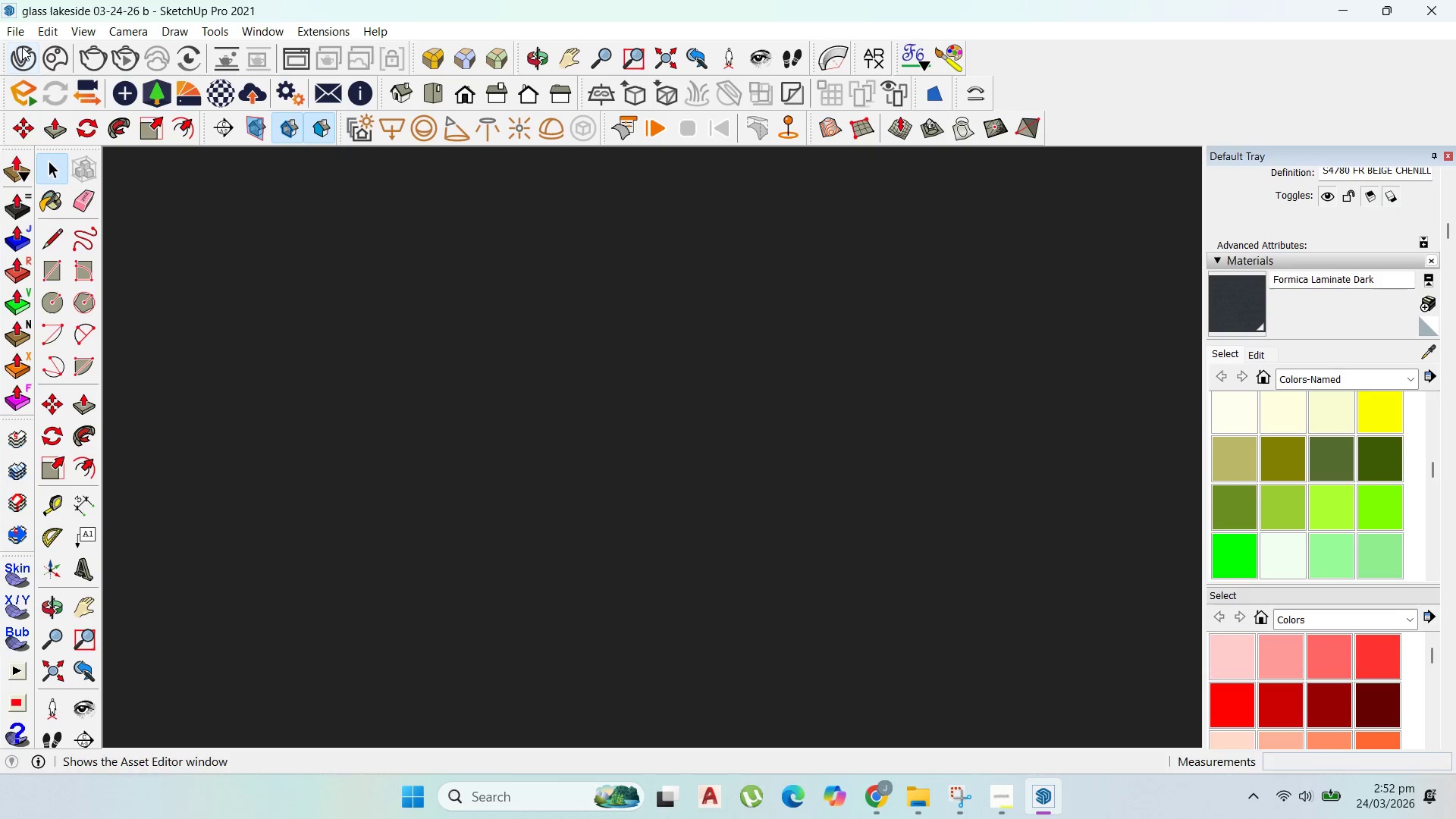 
left_click([19, 33])
 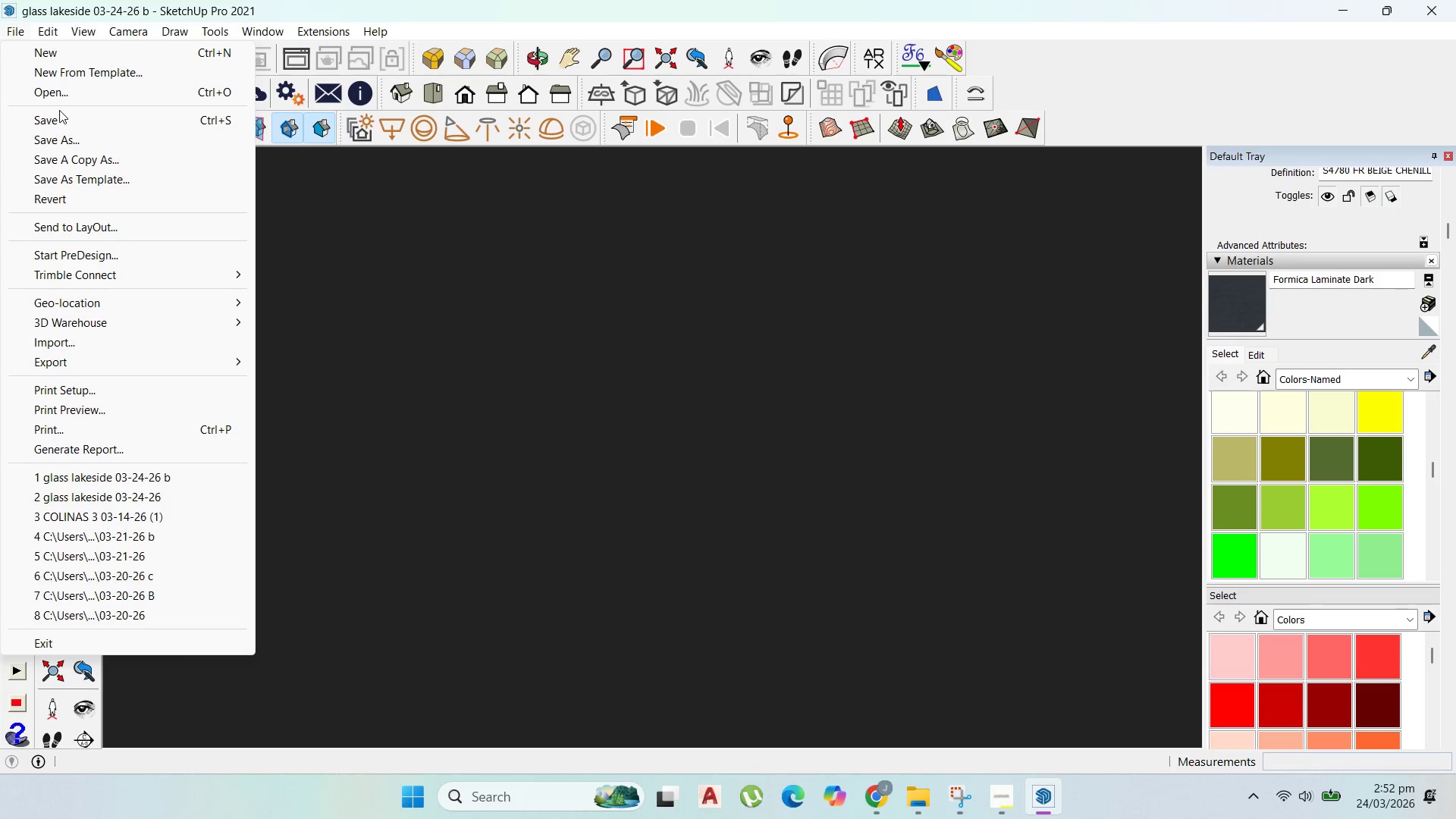 
left_click([60, 111])
 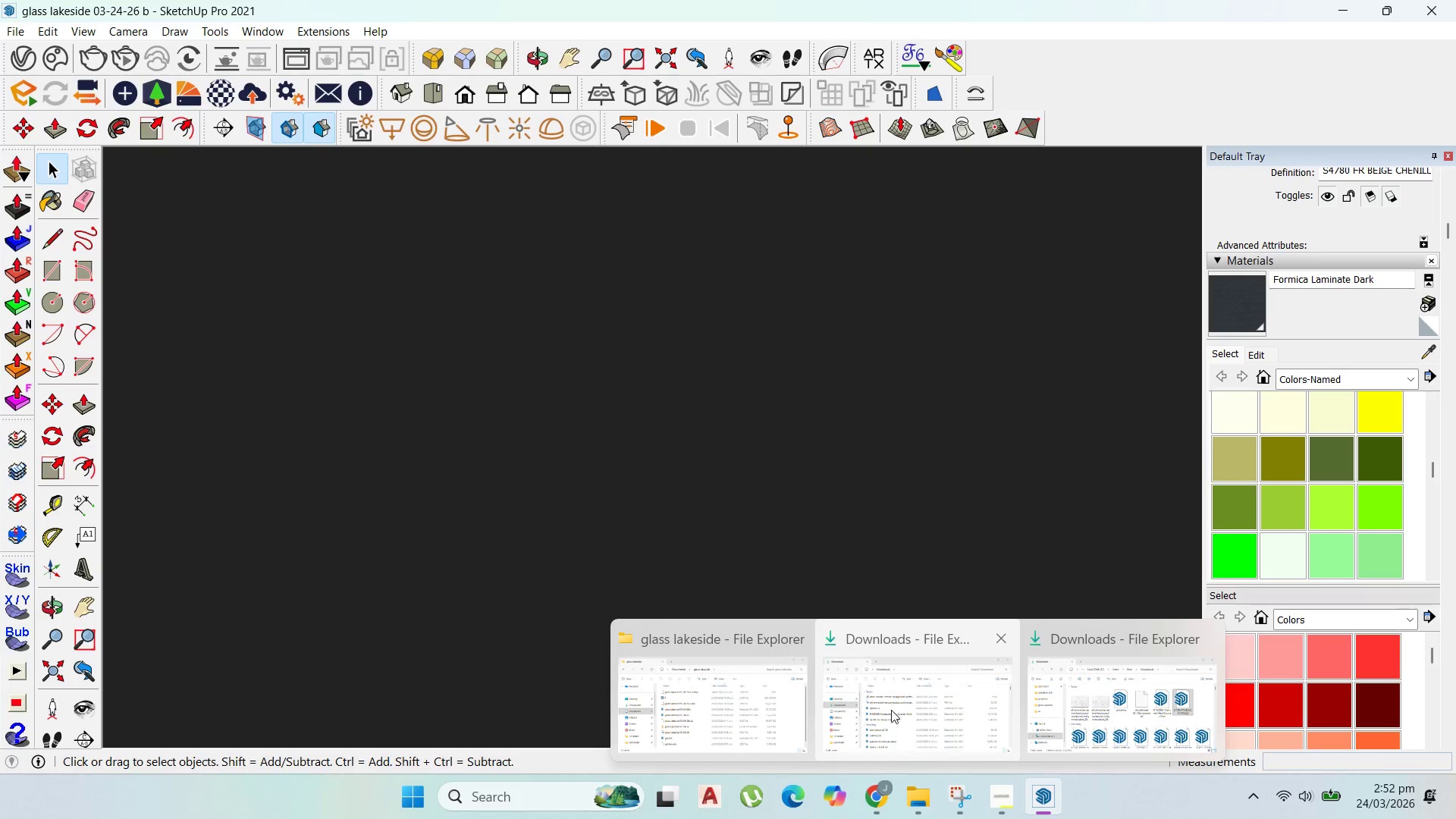 
left_click([773, 701])
 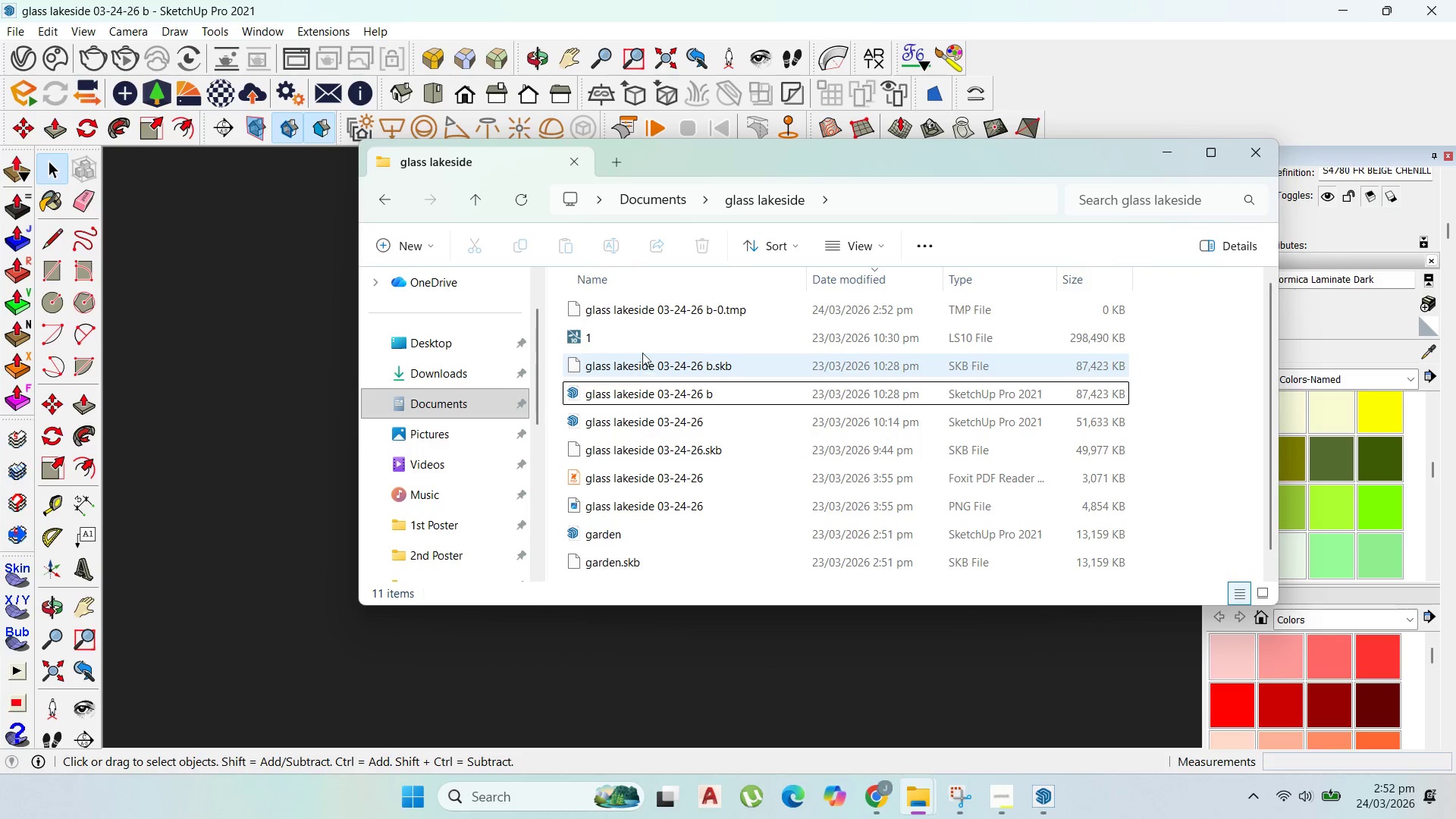 
double_click([637, 340])
 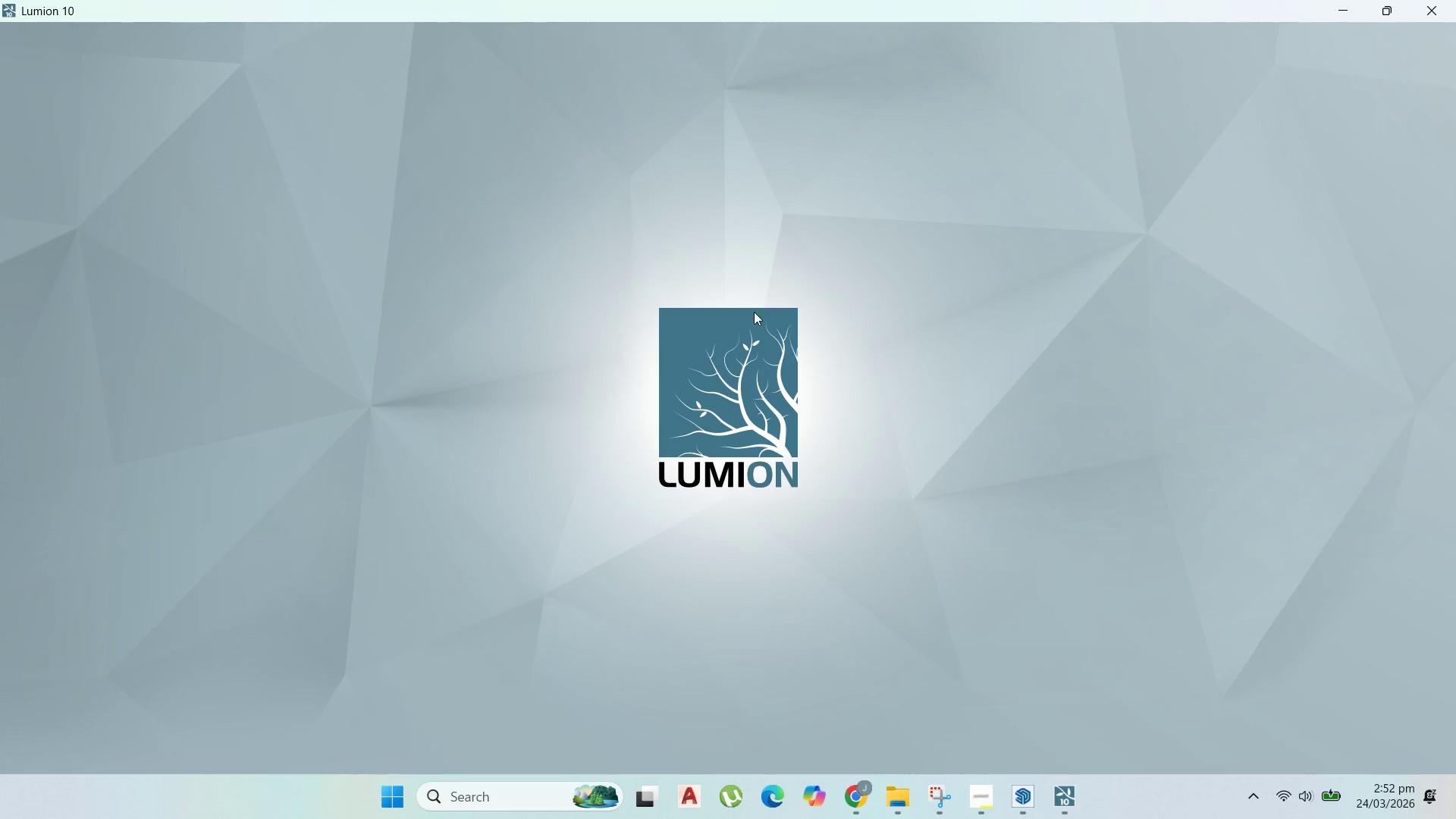 
wait(16.7)
 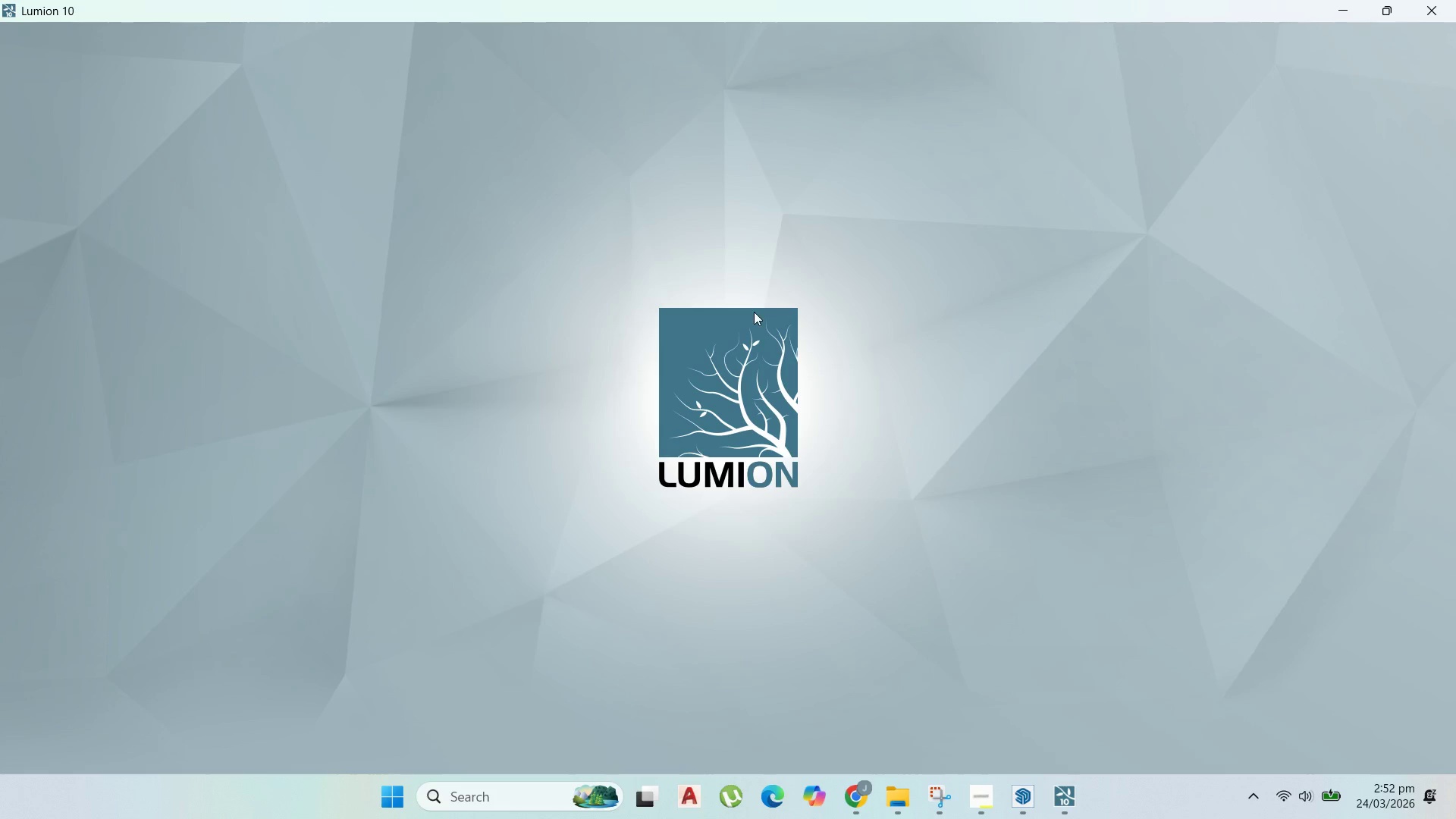 
left_click_drag(start_coordinate=[915, 397], to_coordinate=[1112, 397])
 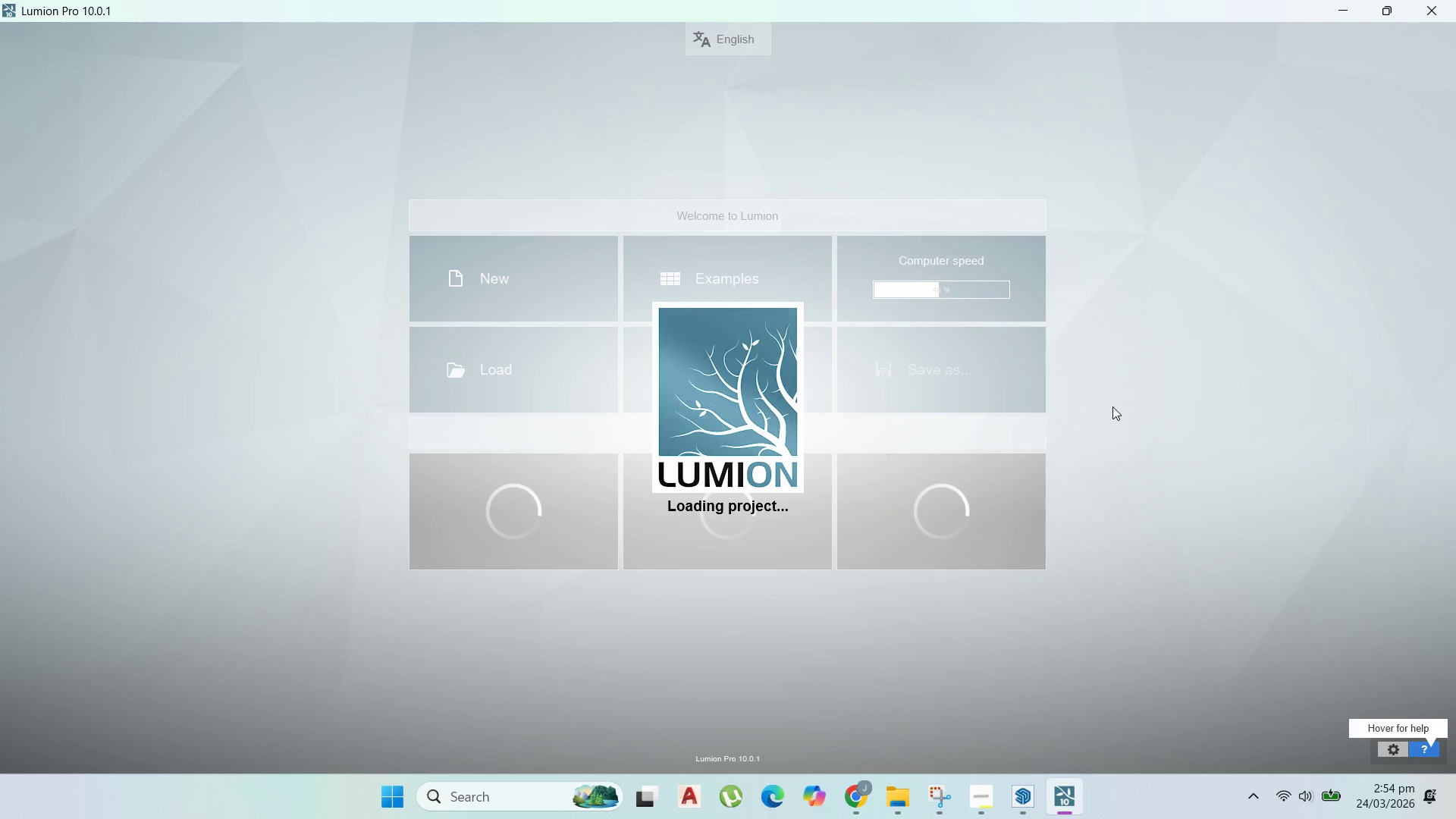 
wait(7.73)
 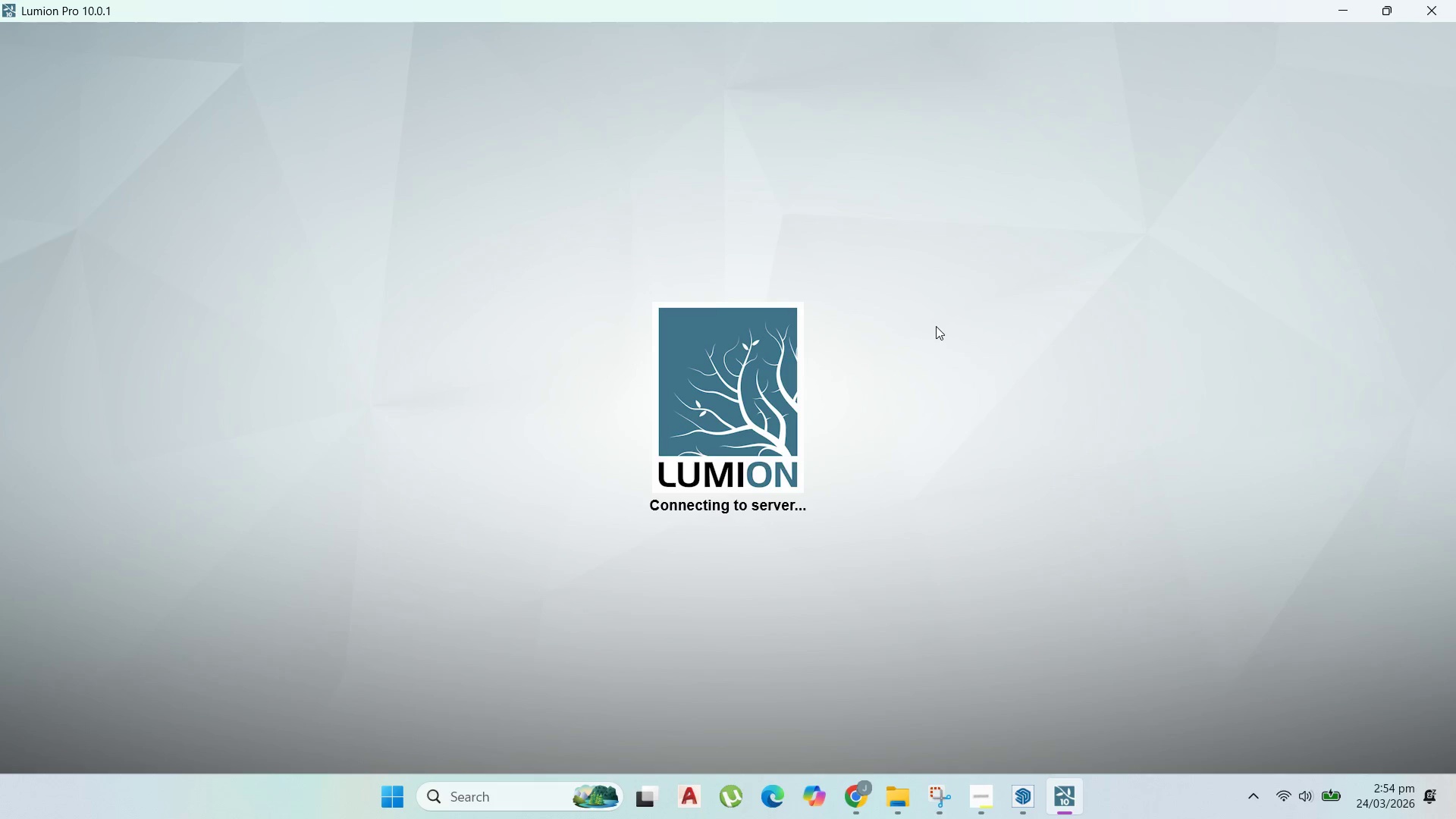 
left_click([1112, 397])
 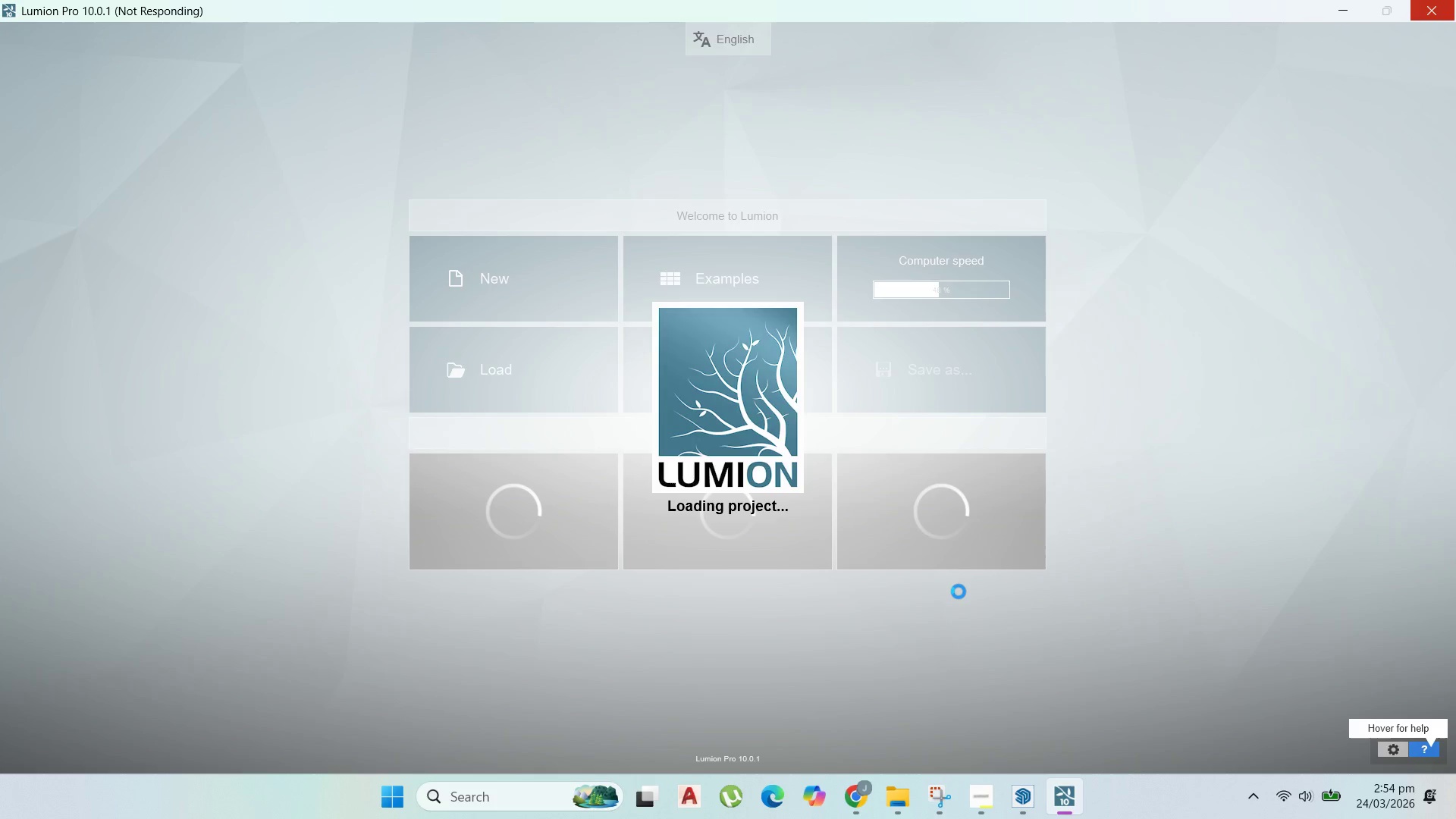 
wait(13.52)
 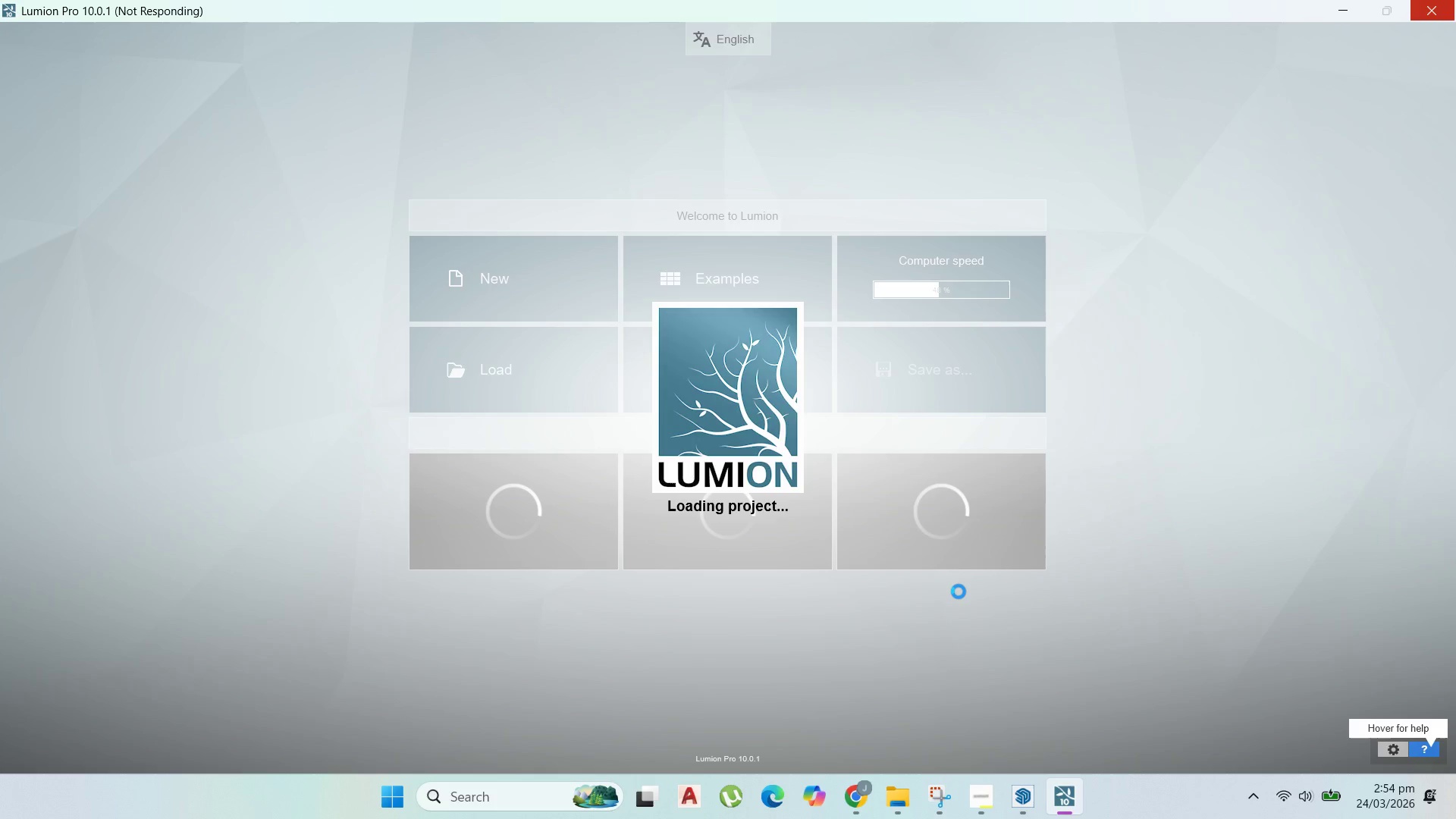 
left_click([1024, 797])
 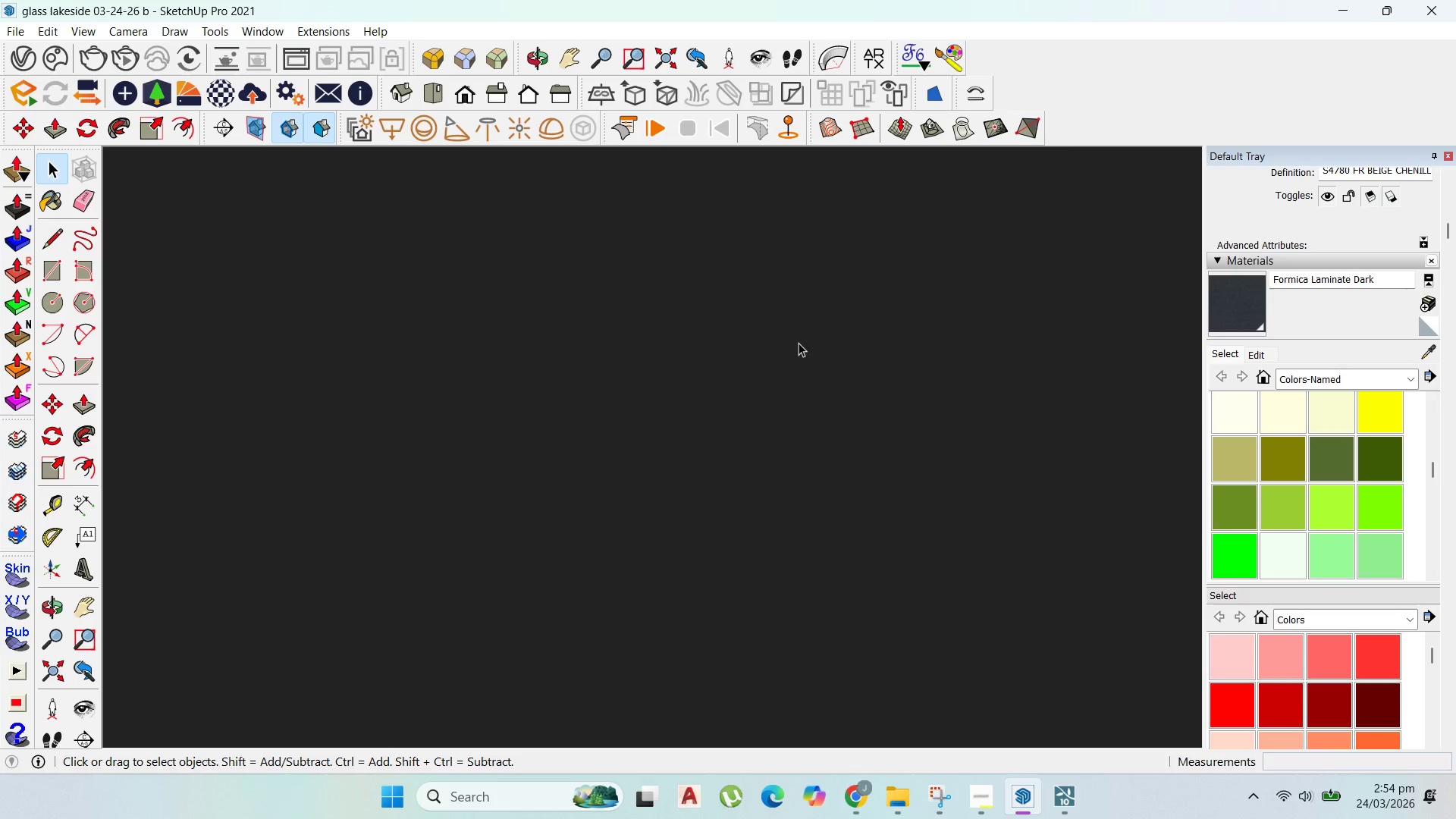 
scroll: coordinate [818, 369], scroll_direction: up, amount: 51.0
 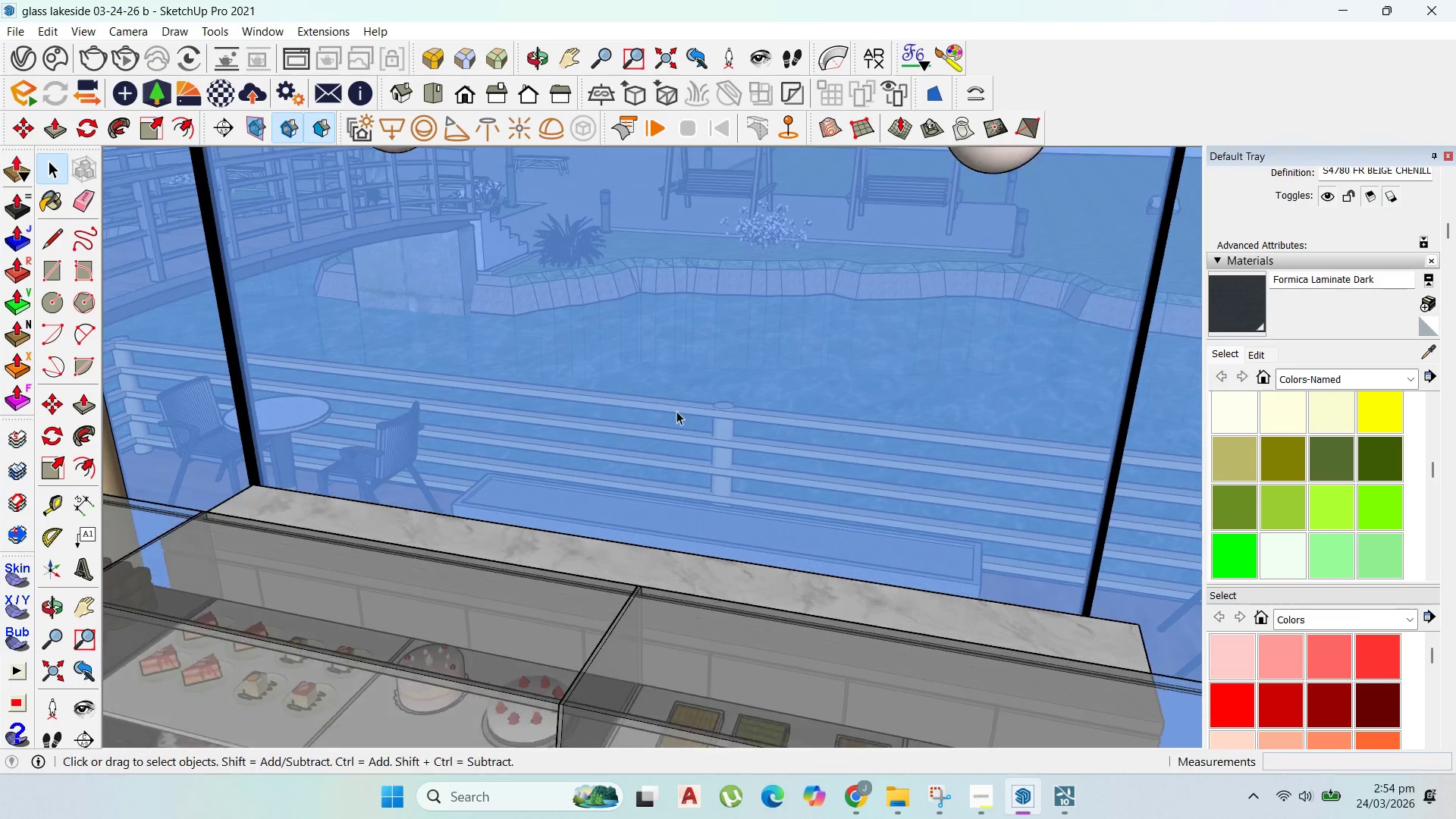 
scroll: coordinate [682, 406], scroll_direction: down, amount: 4.0
 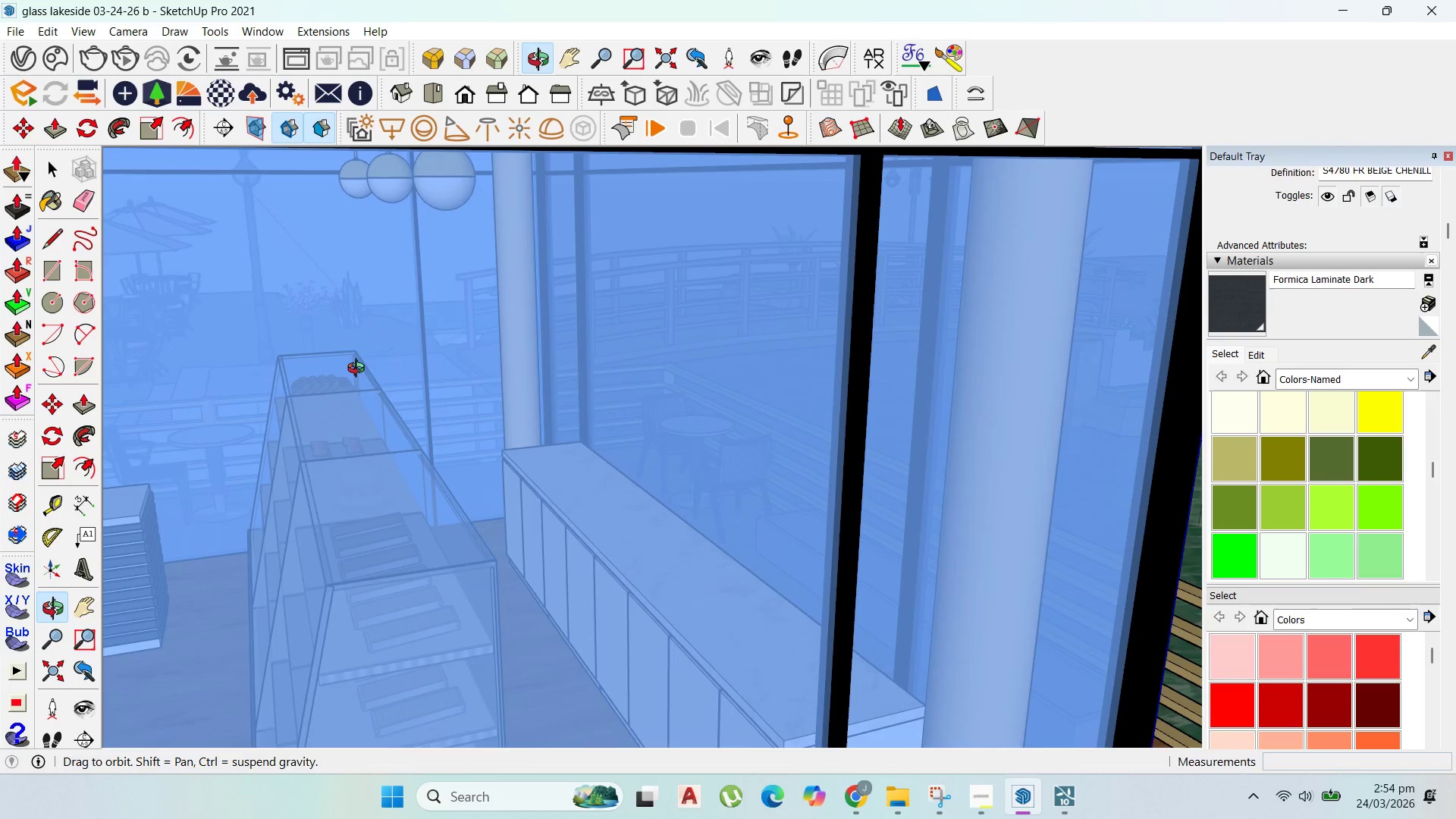 
key(Escape)
 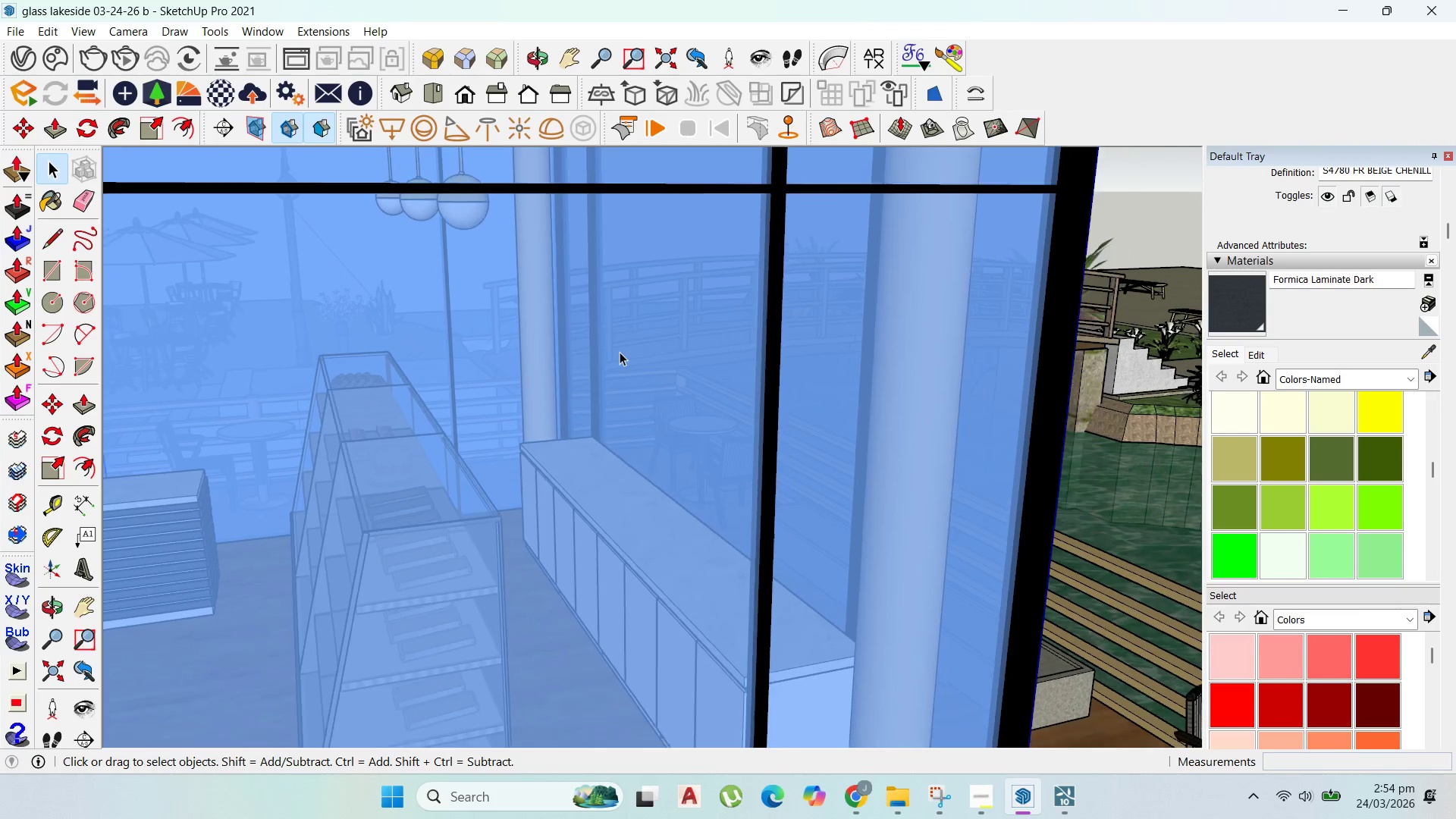 
key(Escape)
 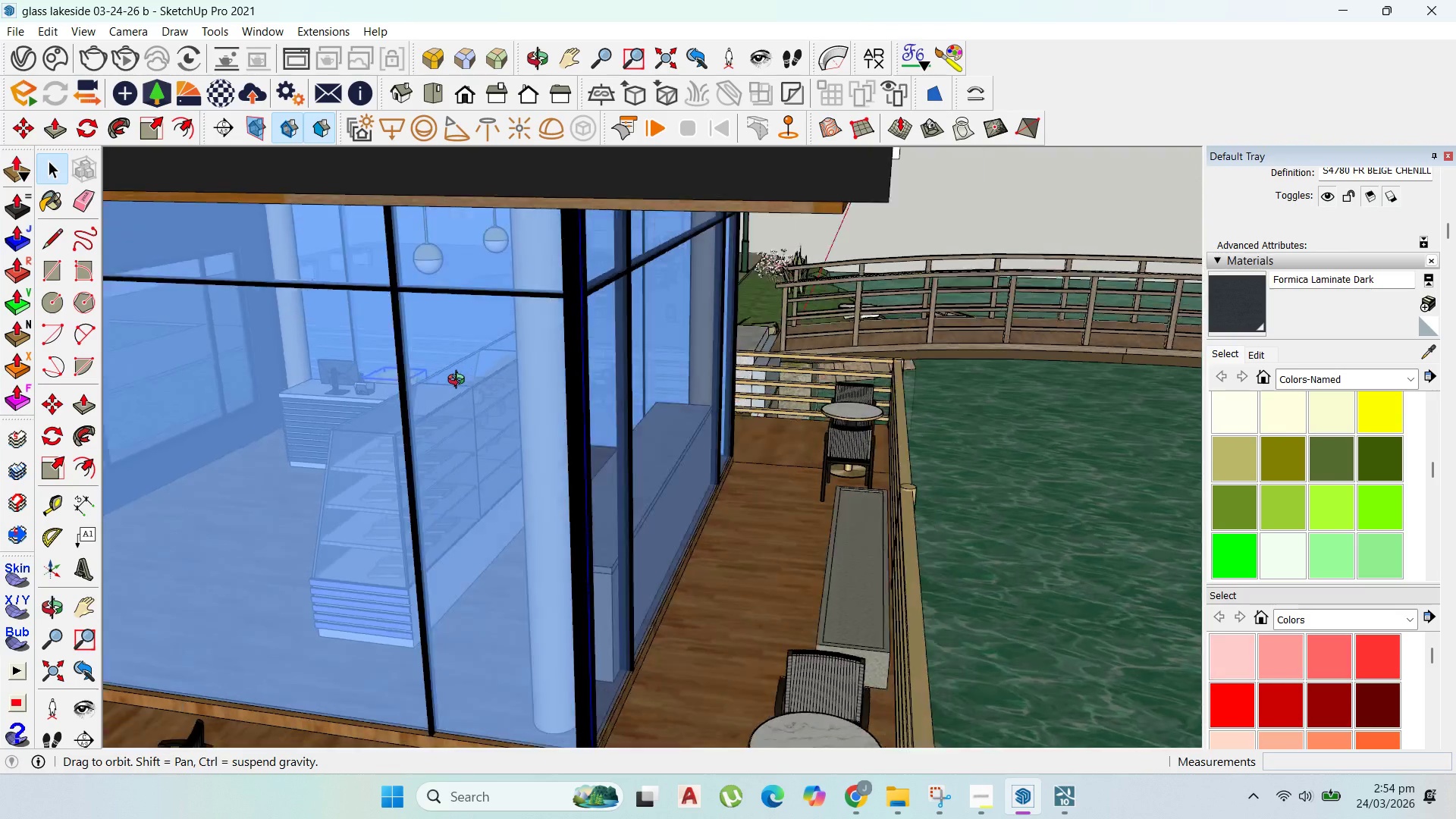 
scroll: coordinate [731, 372], scroll_direction: down, amount: 22.0
 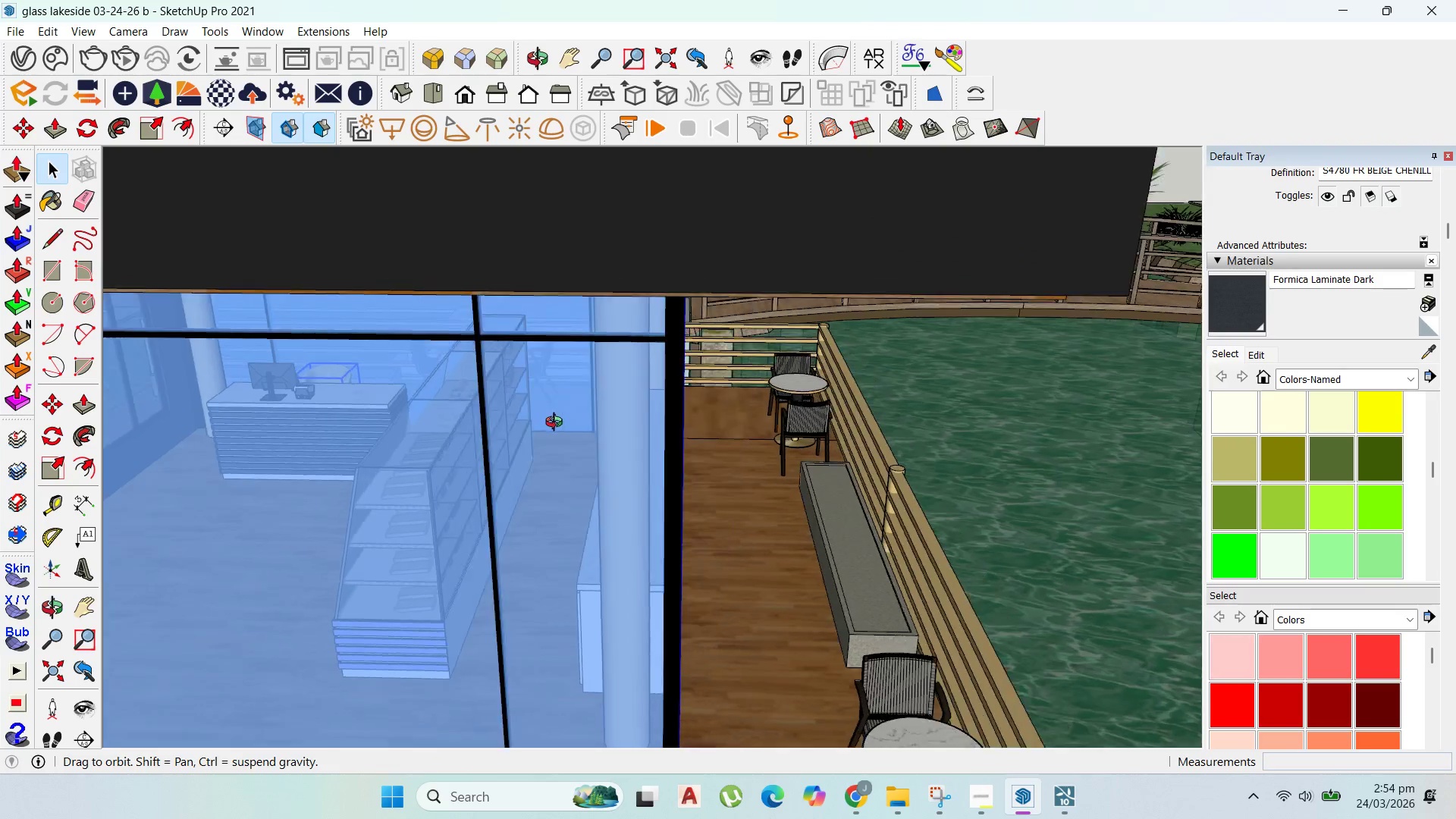 
scroll: coordinate [1008, 546], scroll_direction: up, amount: 7.0
 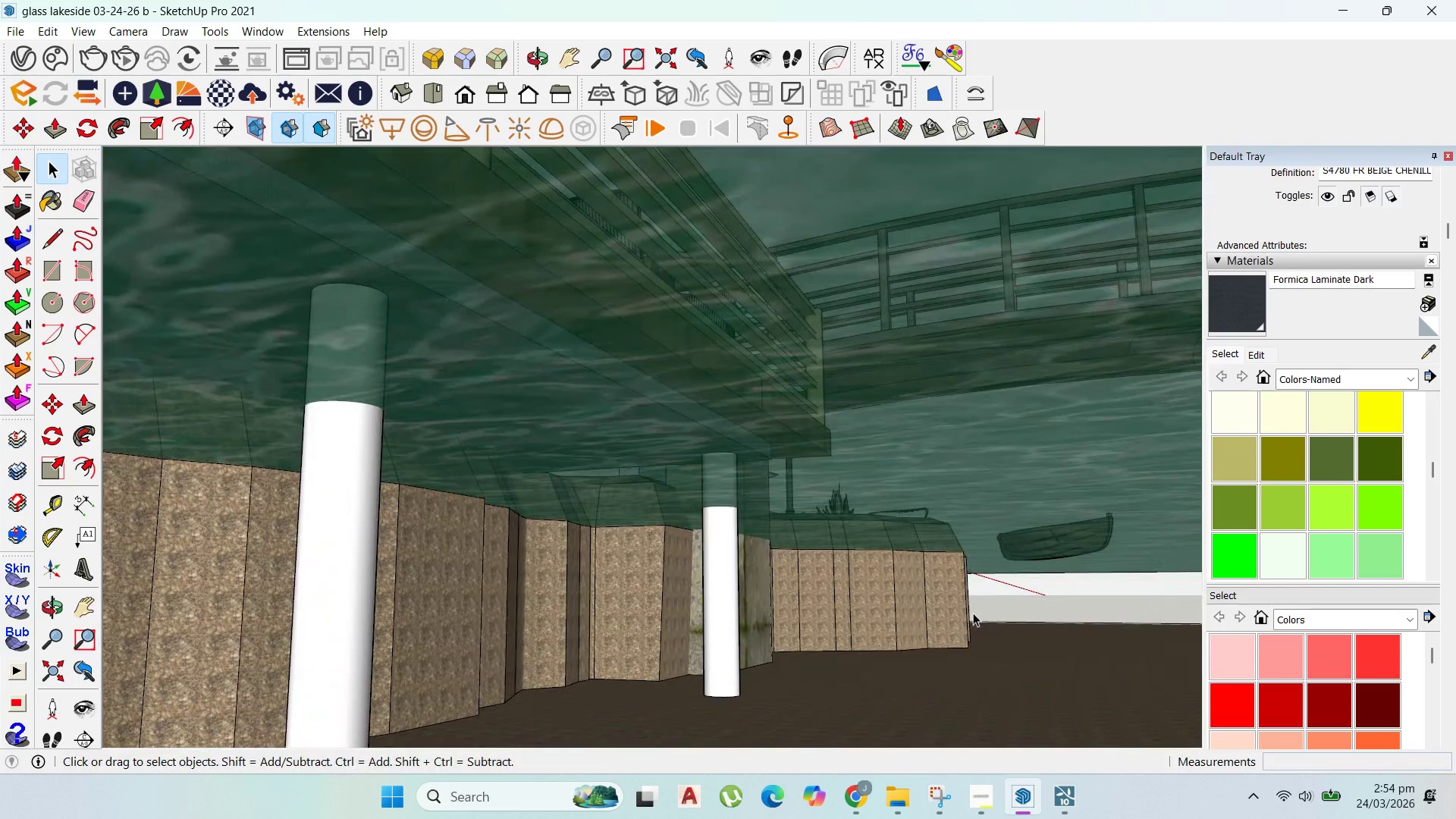 
double_click([962, 648])
 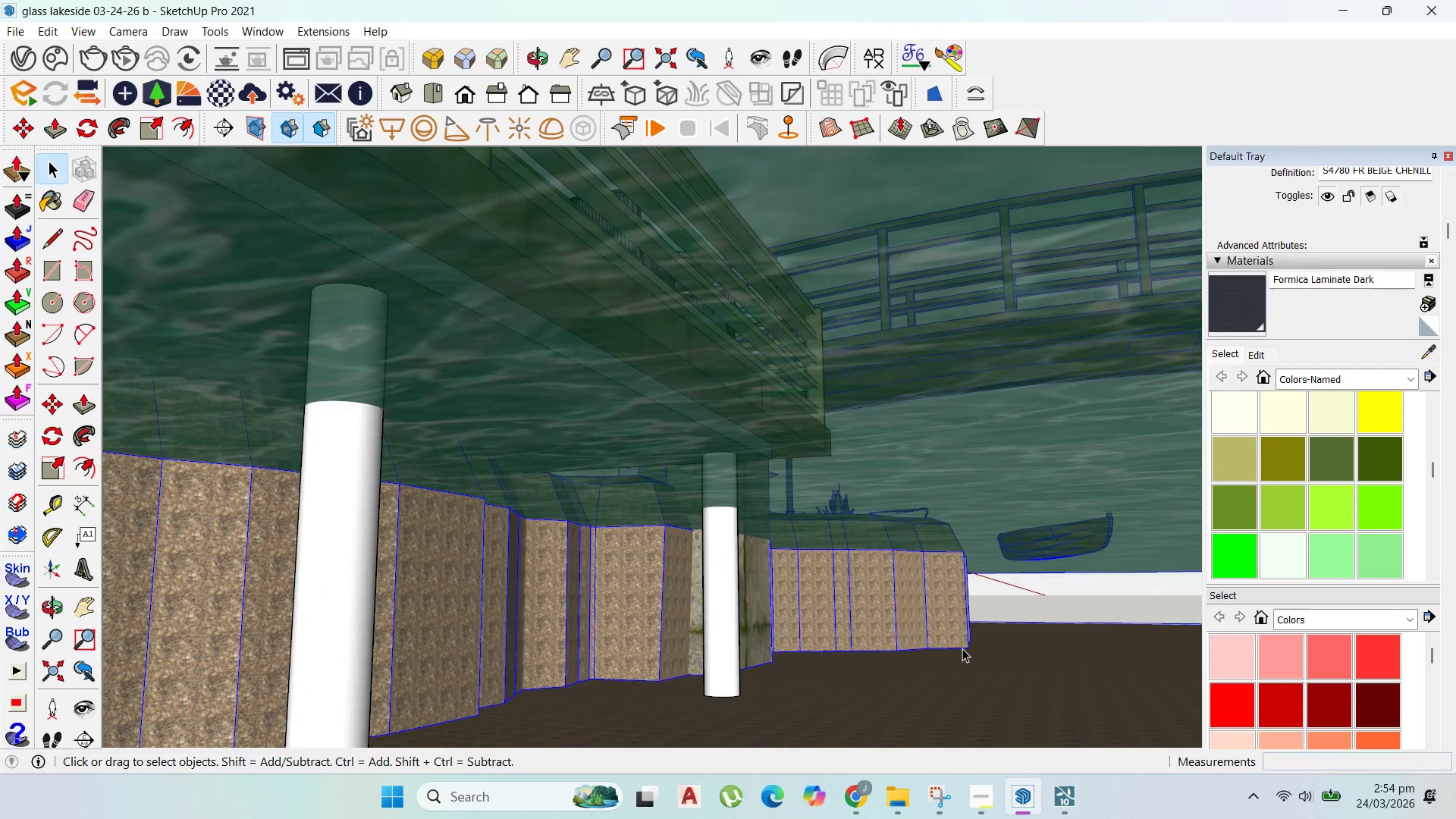 
triple_click([962, 648])
 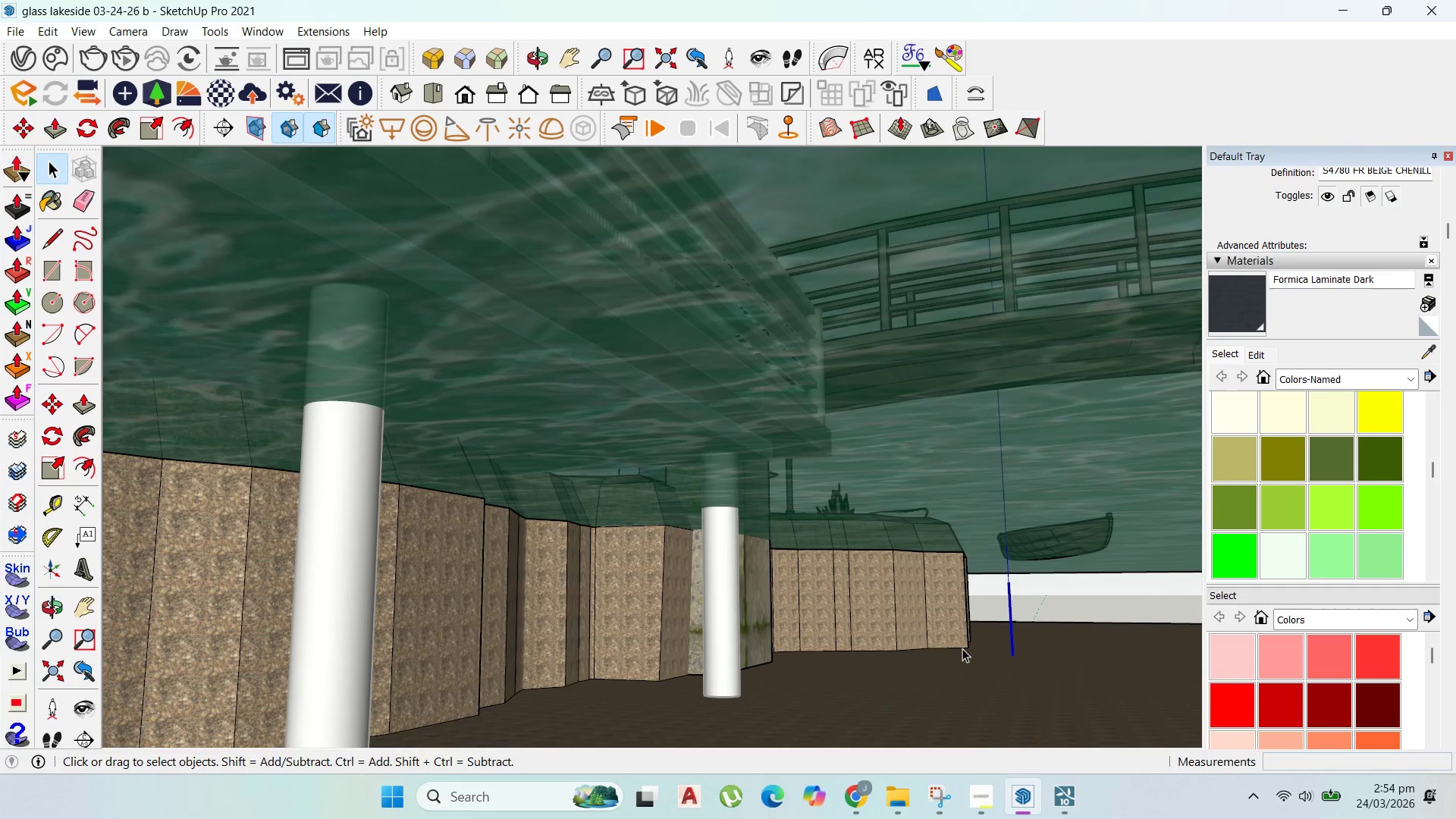 
triple_click([962, 648])
 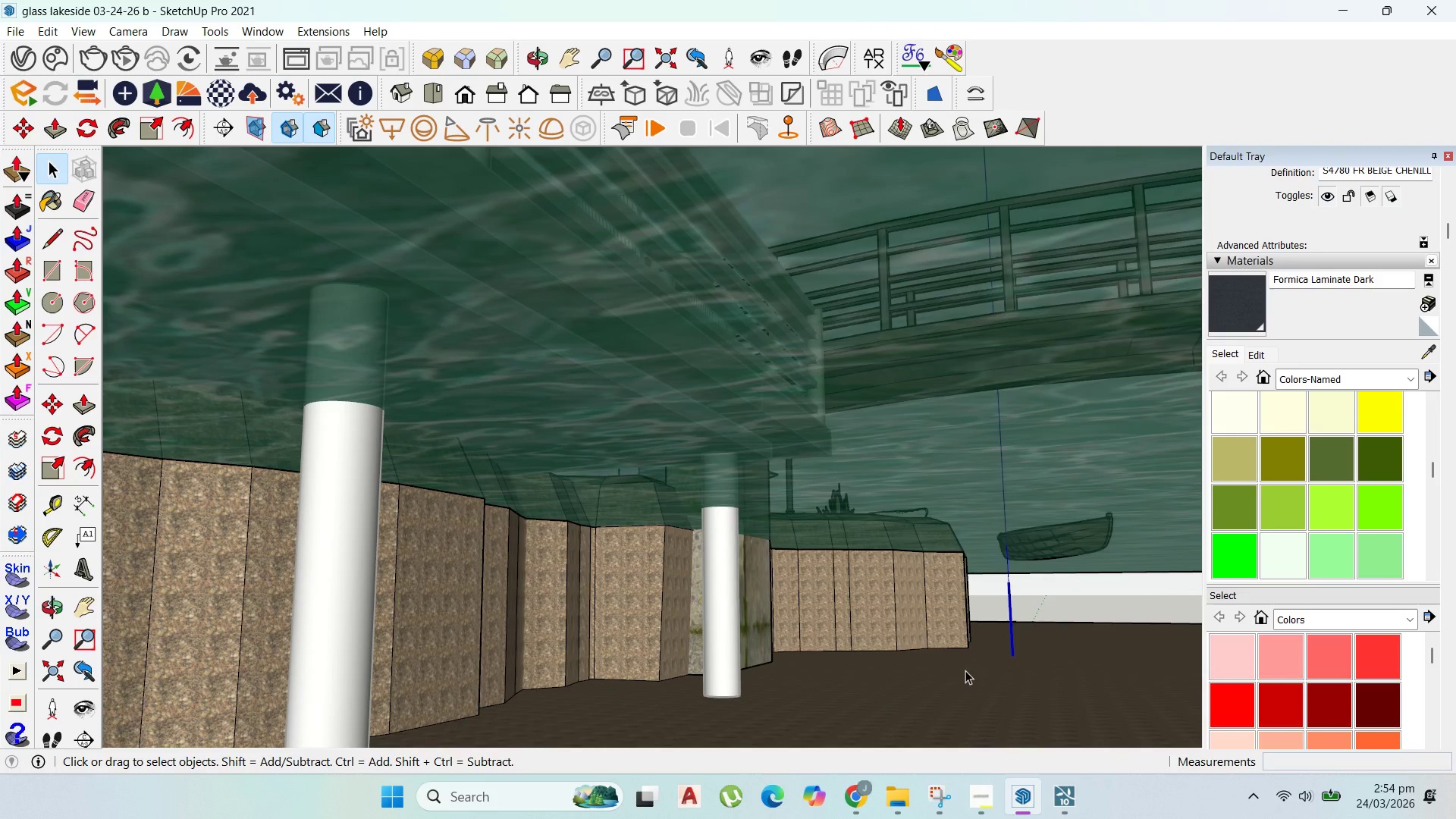 
triple_click([965, 670])
 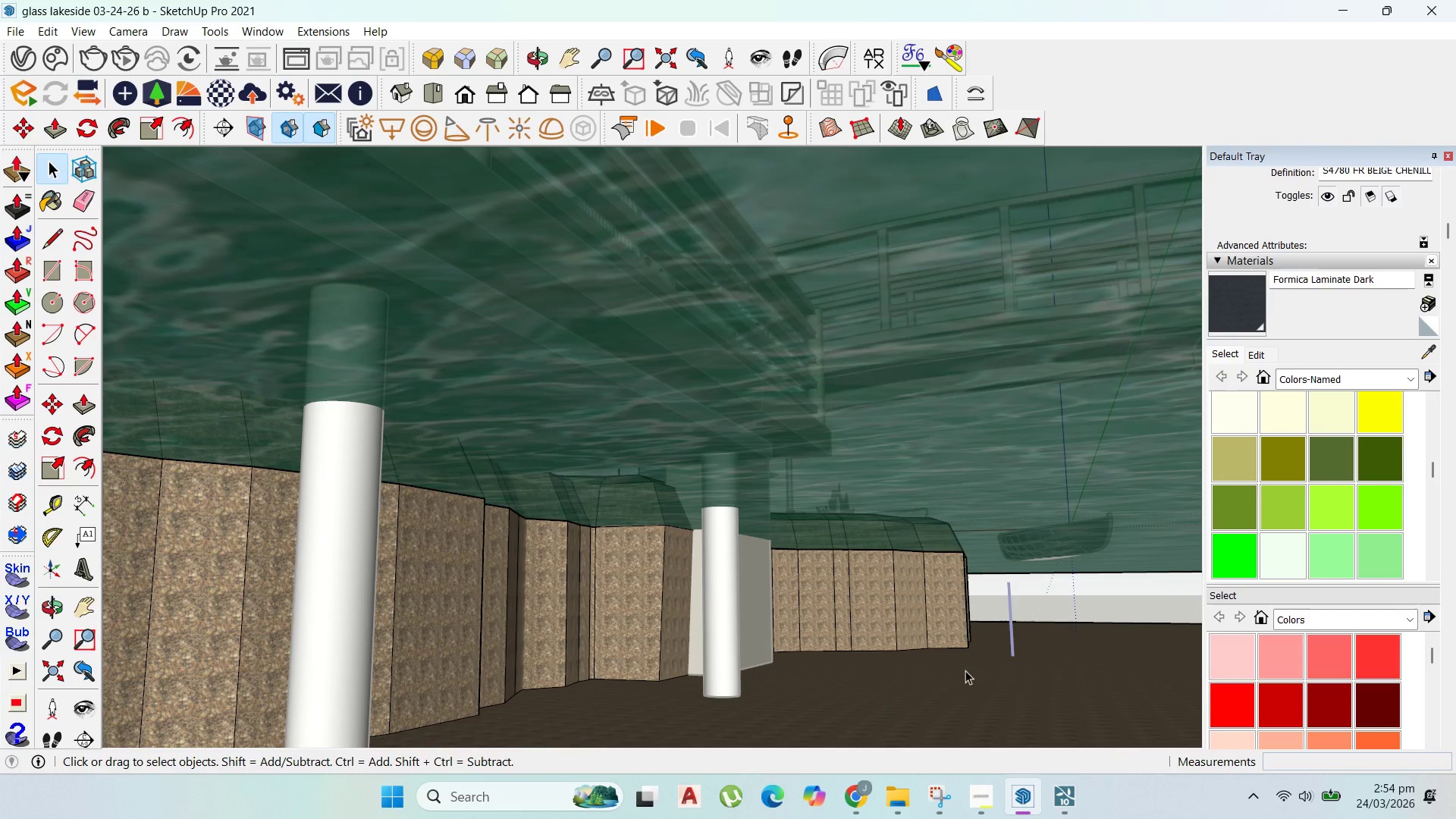 
triple_click([965, 670])
 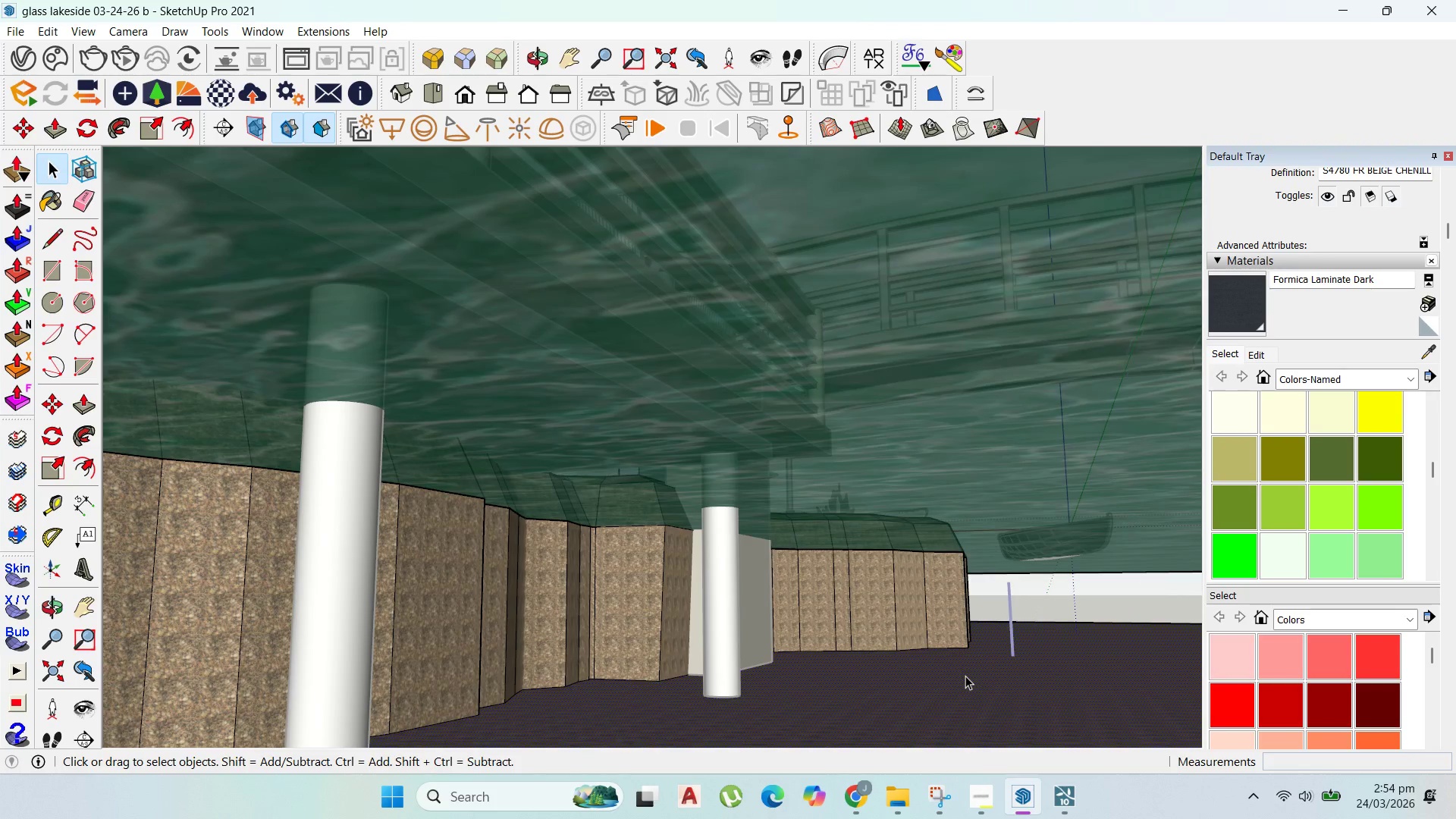 
triple_click([965, 676])
 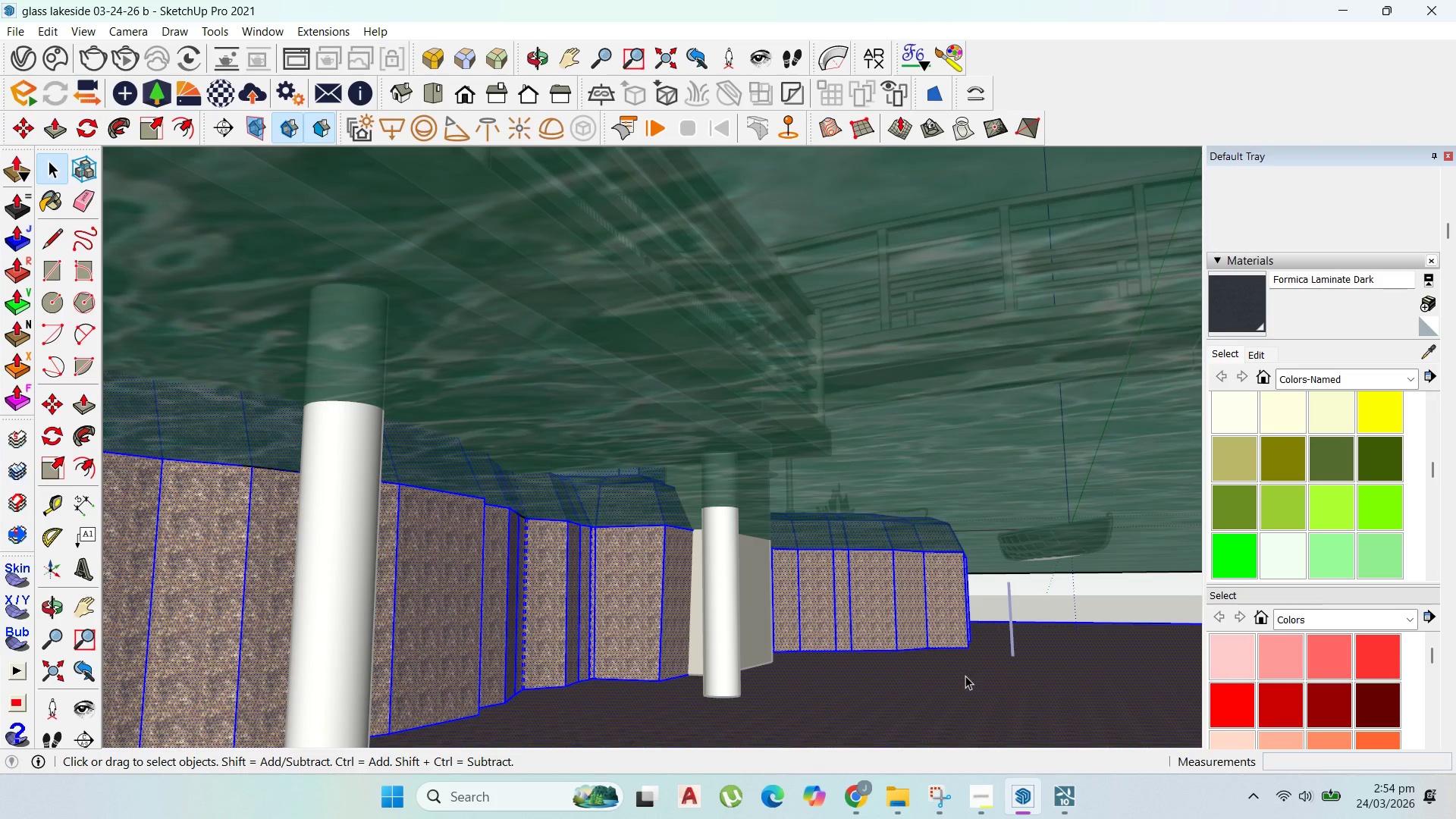 
left_click([965, 676])
 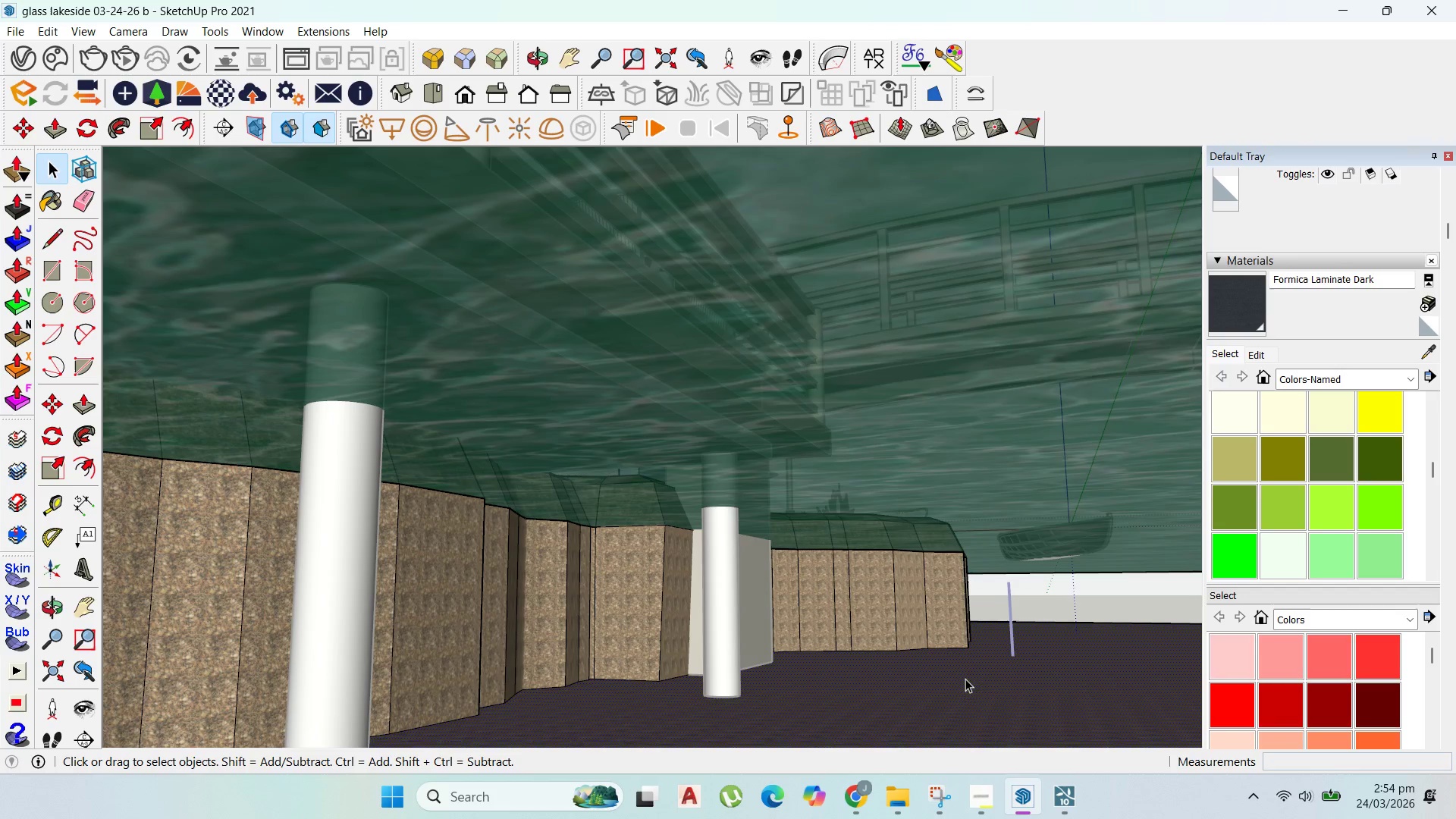 
key(P)
 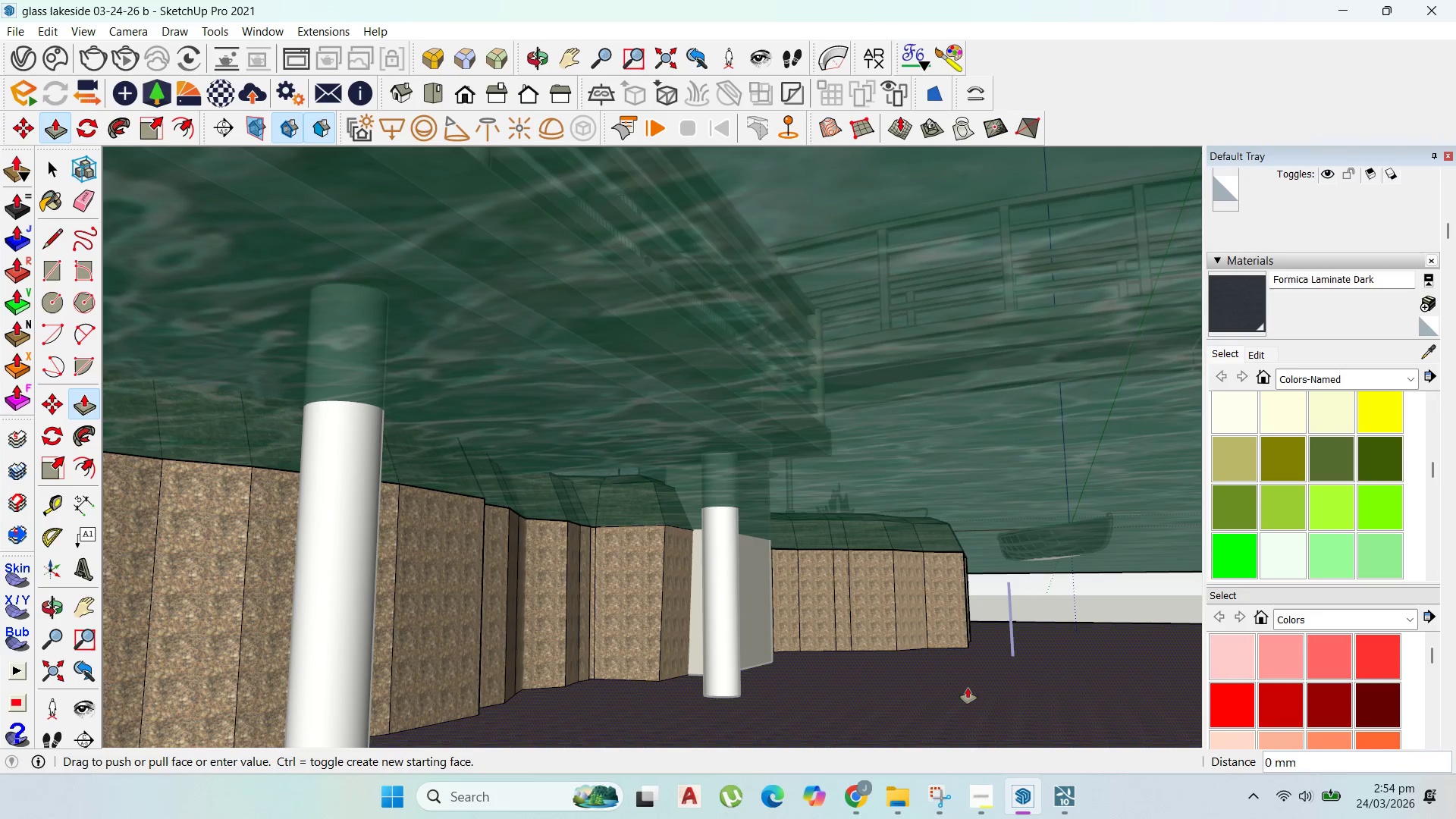 
left_click_drag(start_coordinate=[965, 679], to_coordinate=[971, 733])
 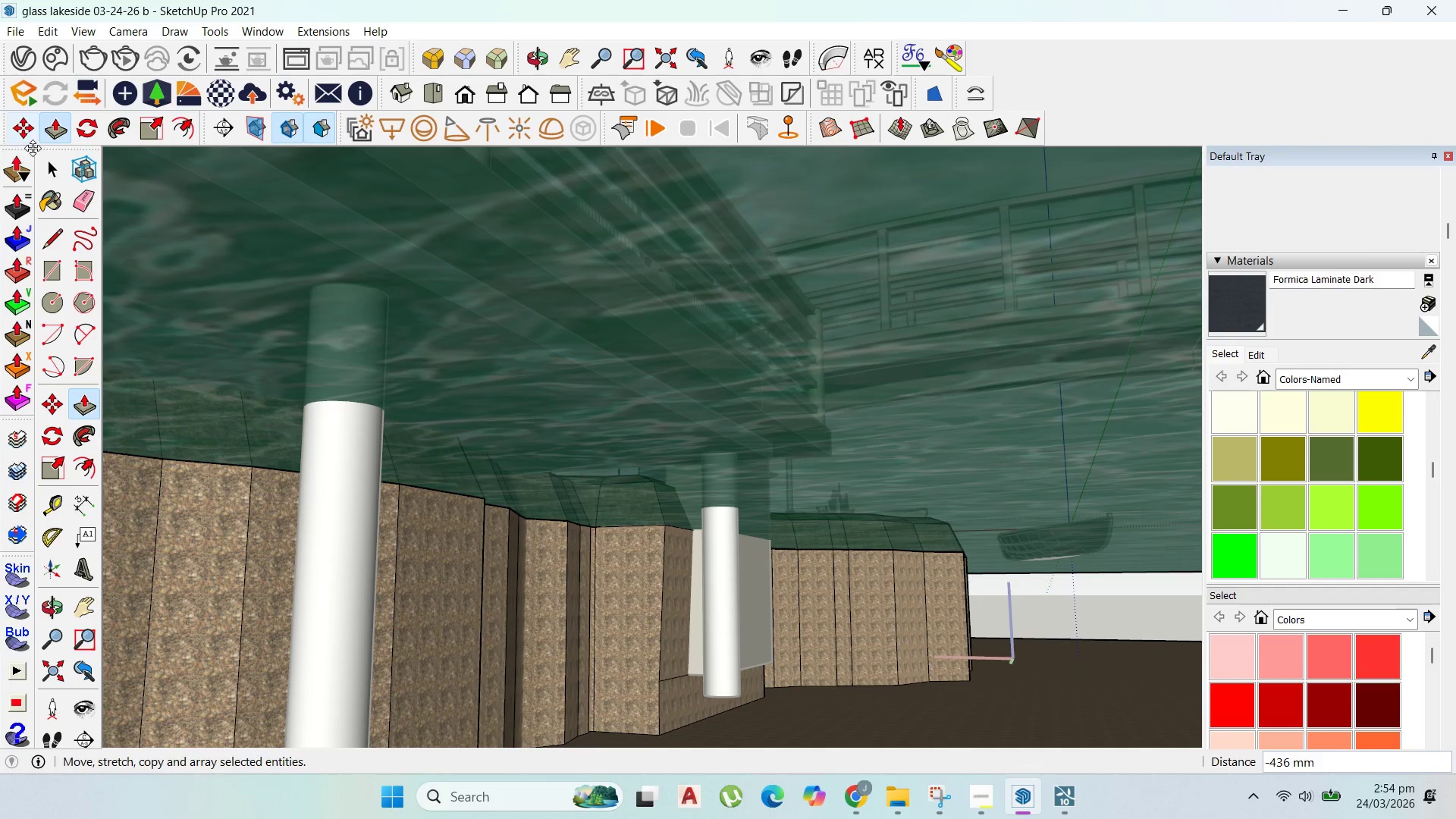 
key(Escape)
 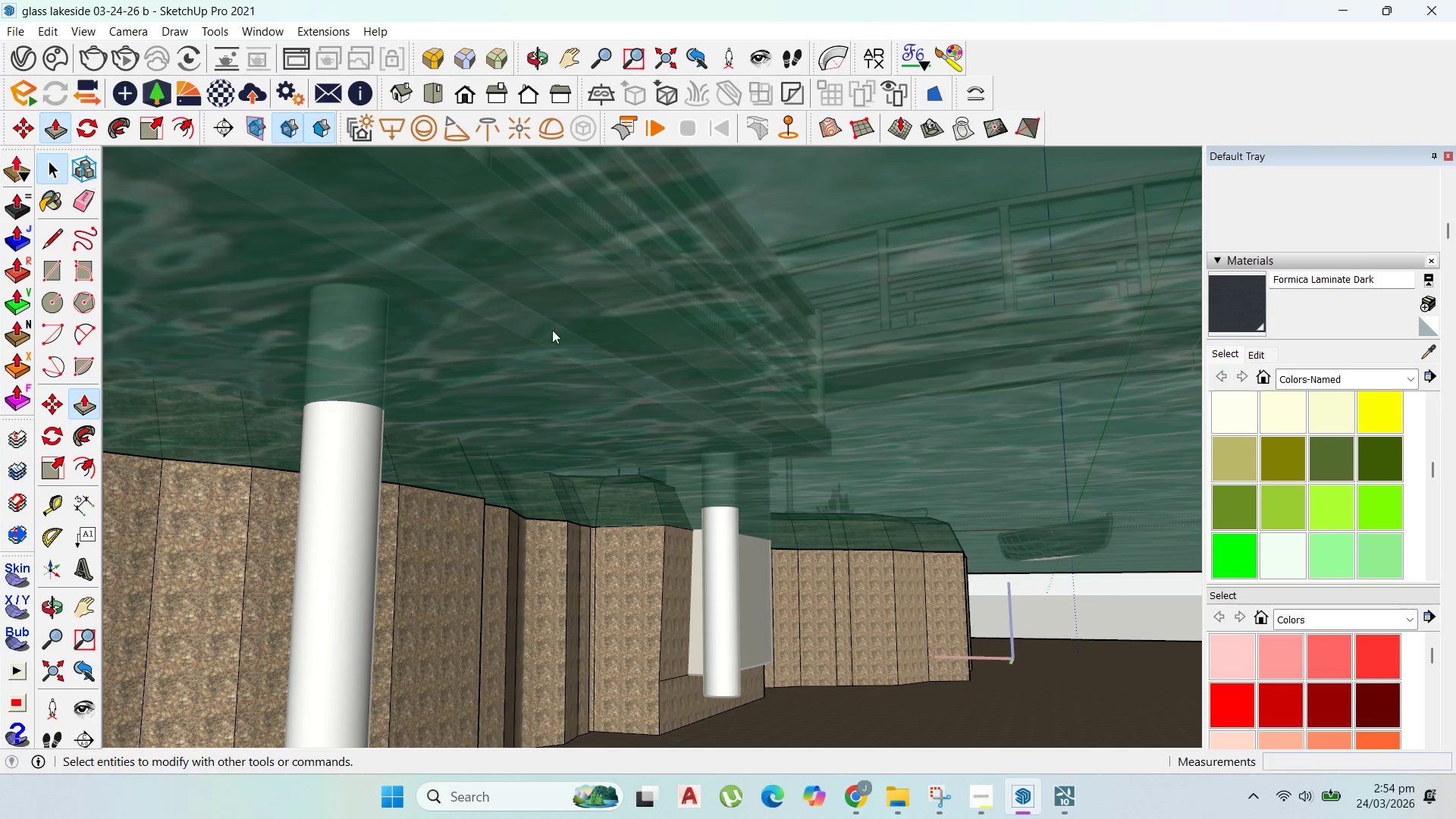 
key(Escape)
 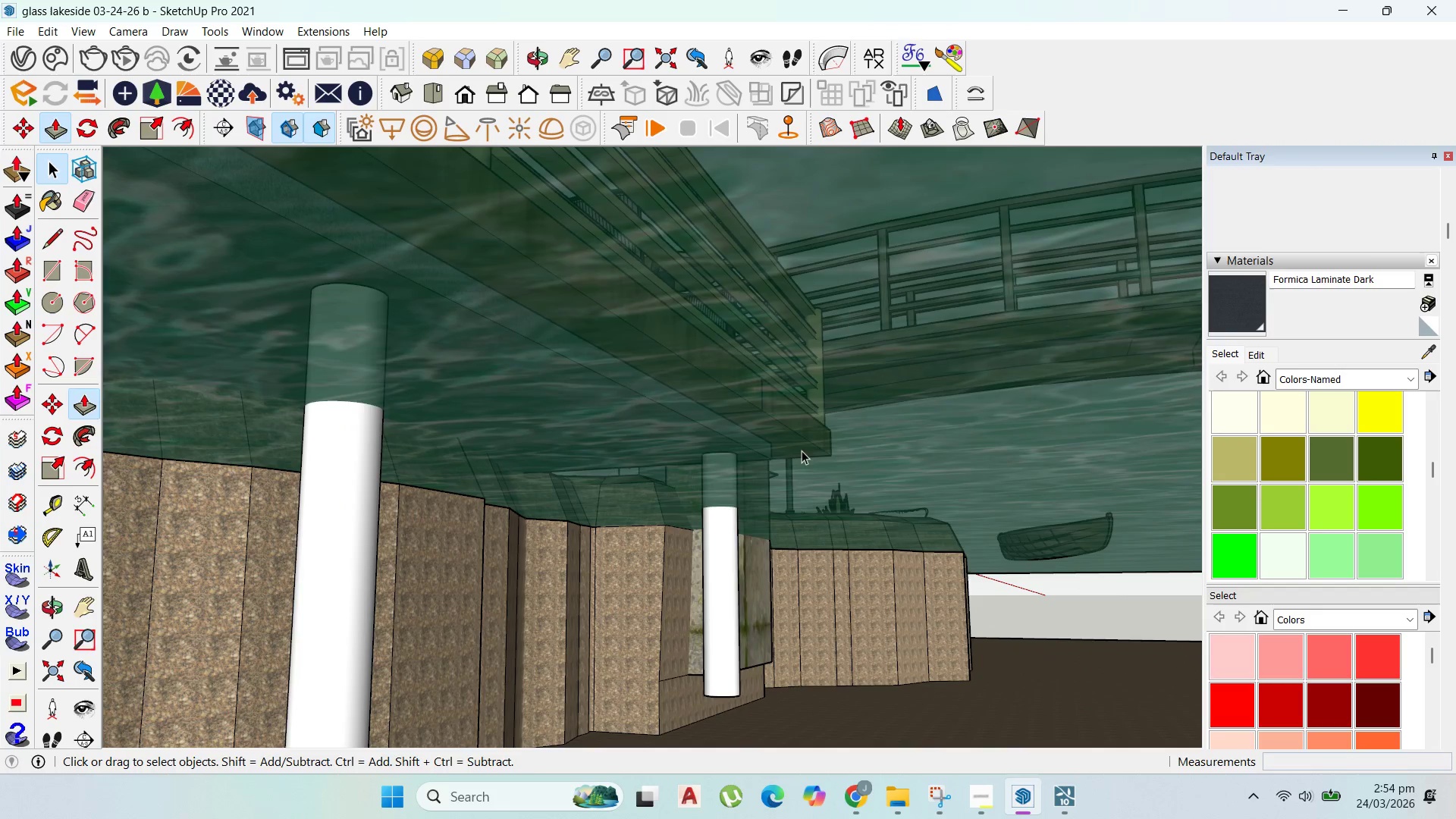 
scroll: coordinate [874, 396], scroll_direction: down, amount: 13.0
 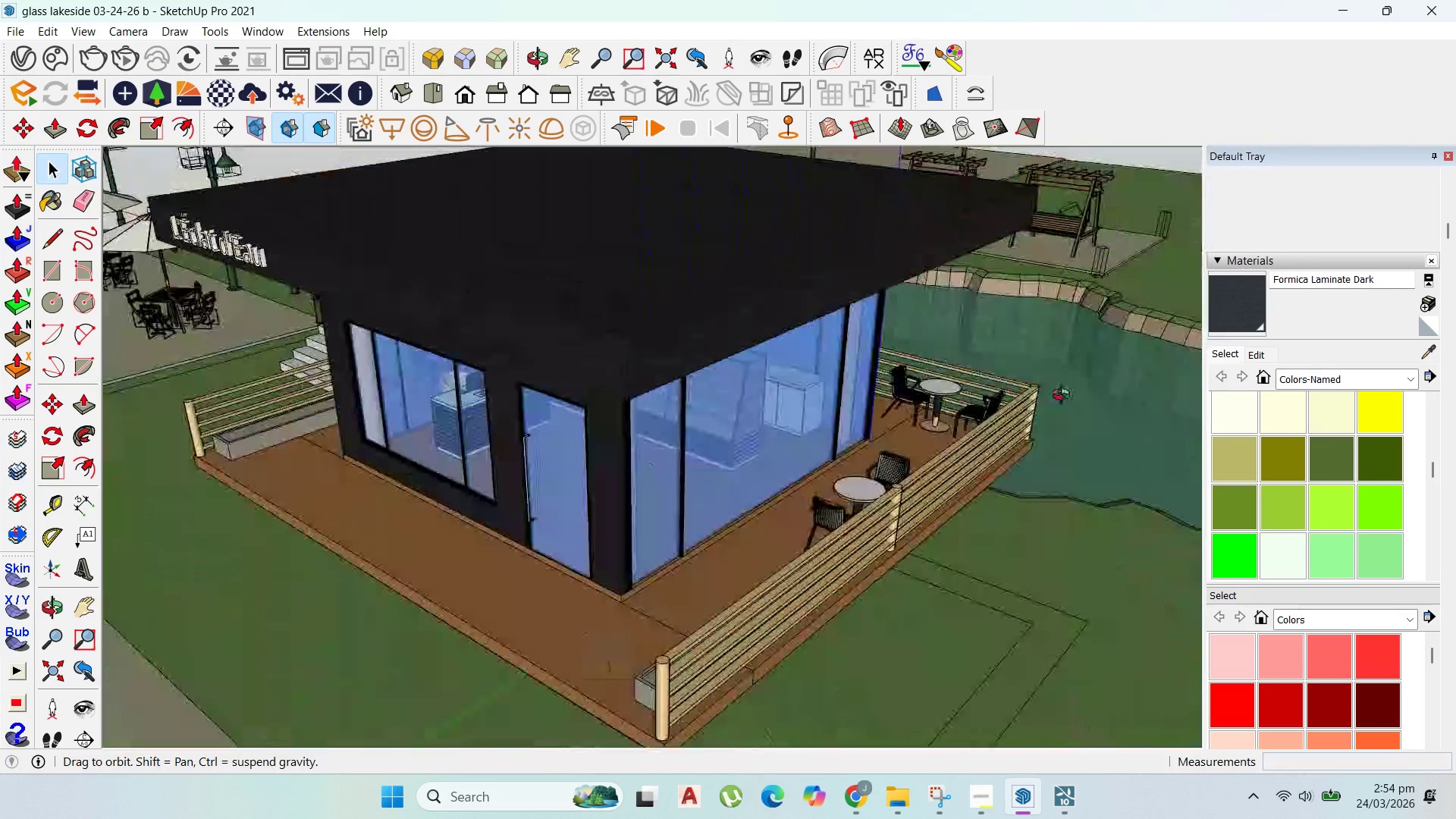 
scroll: coordinate [381, 381], scroll_direction: up, amount: 1.0
 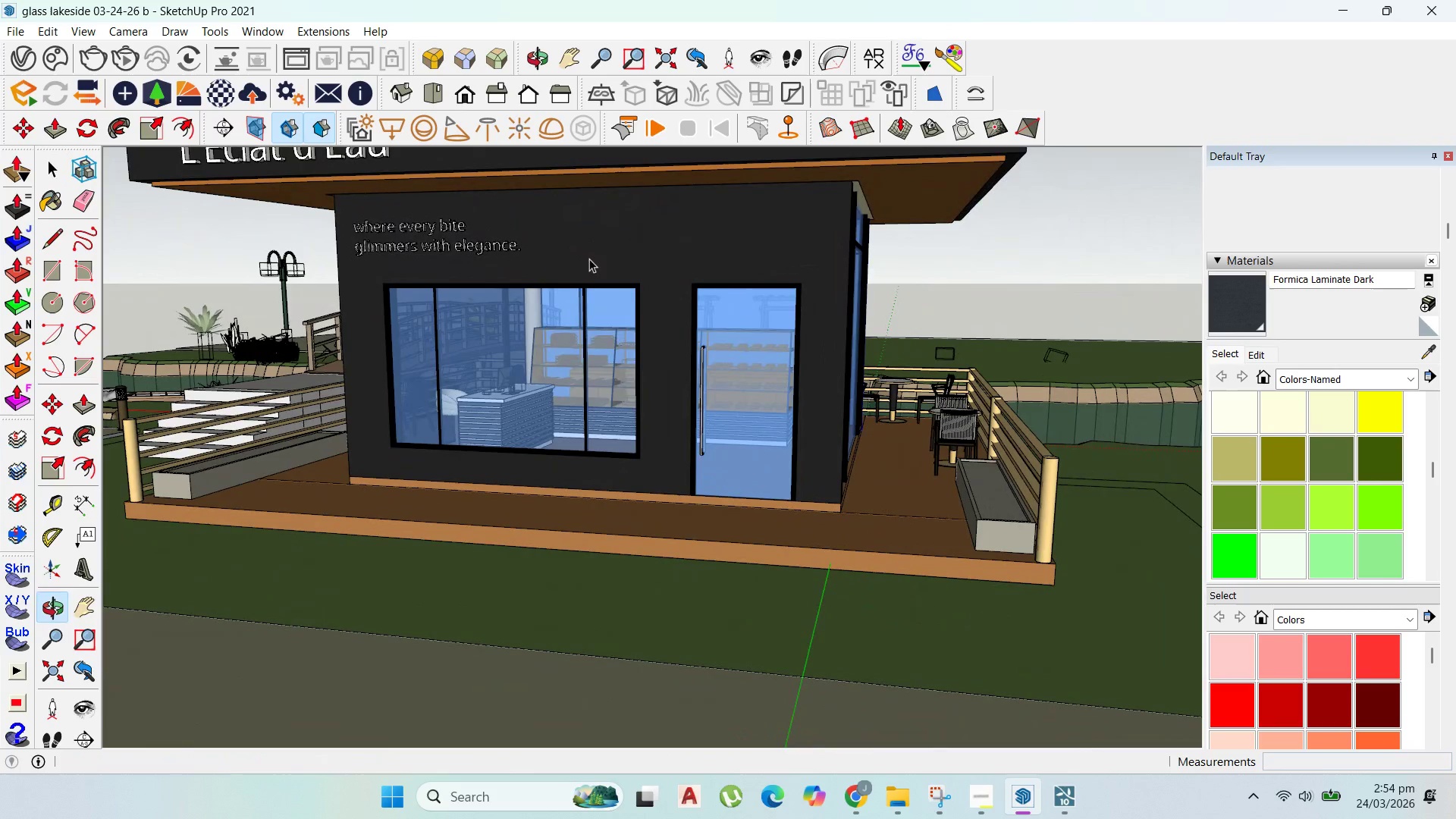 
scroll: coordinate [633, 276], scroll_direction: none, amount: 0.0
 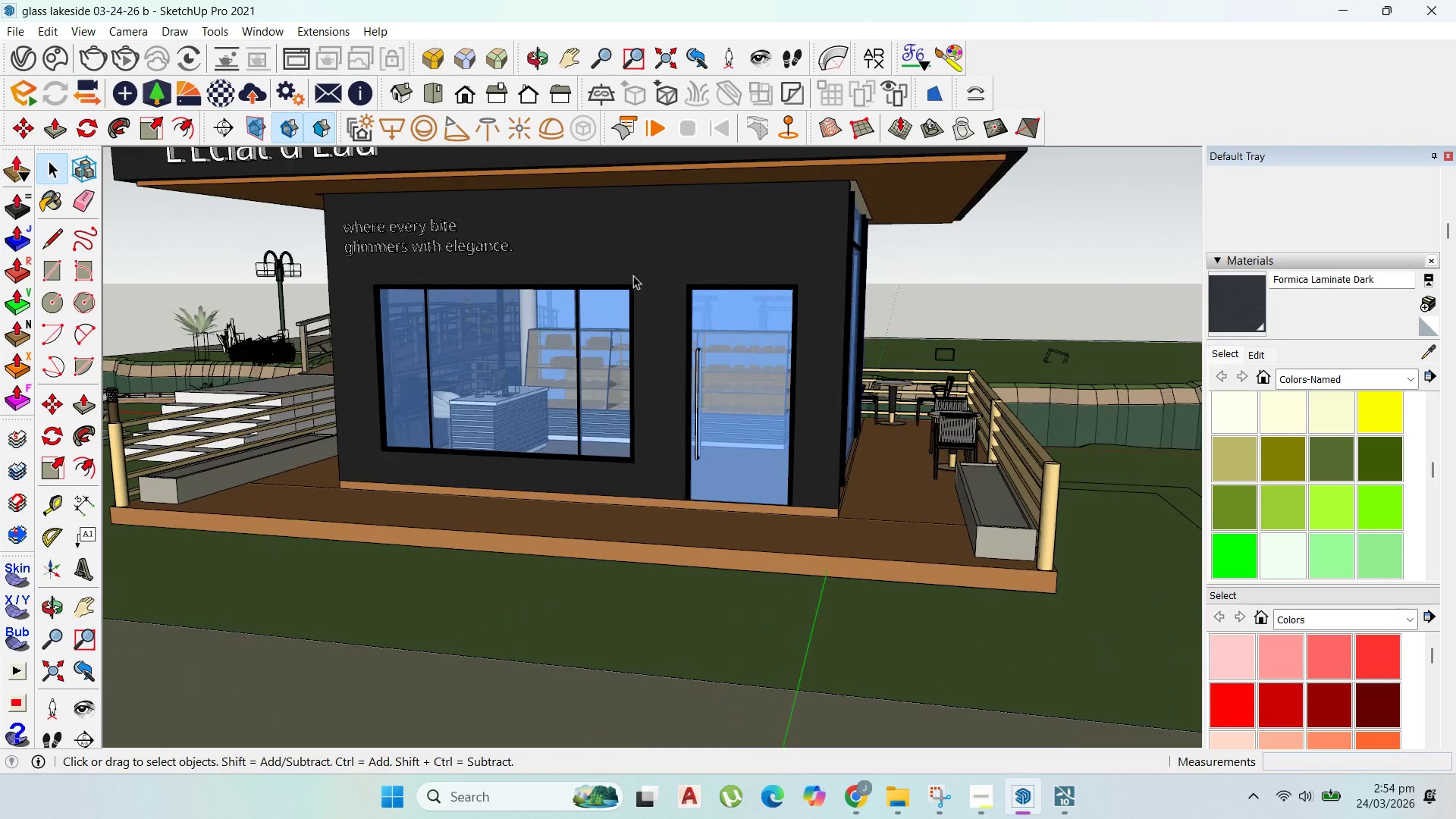 
scroll: coordinate [633, 275], scroll_direction: up, amount: 1.0
 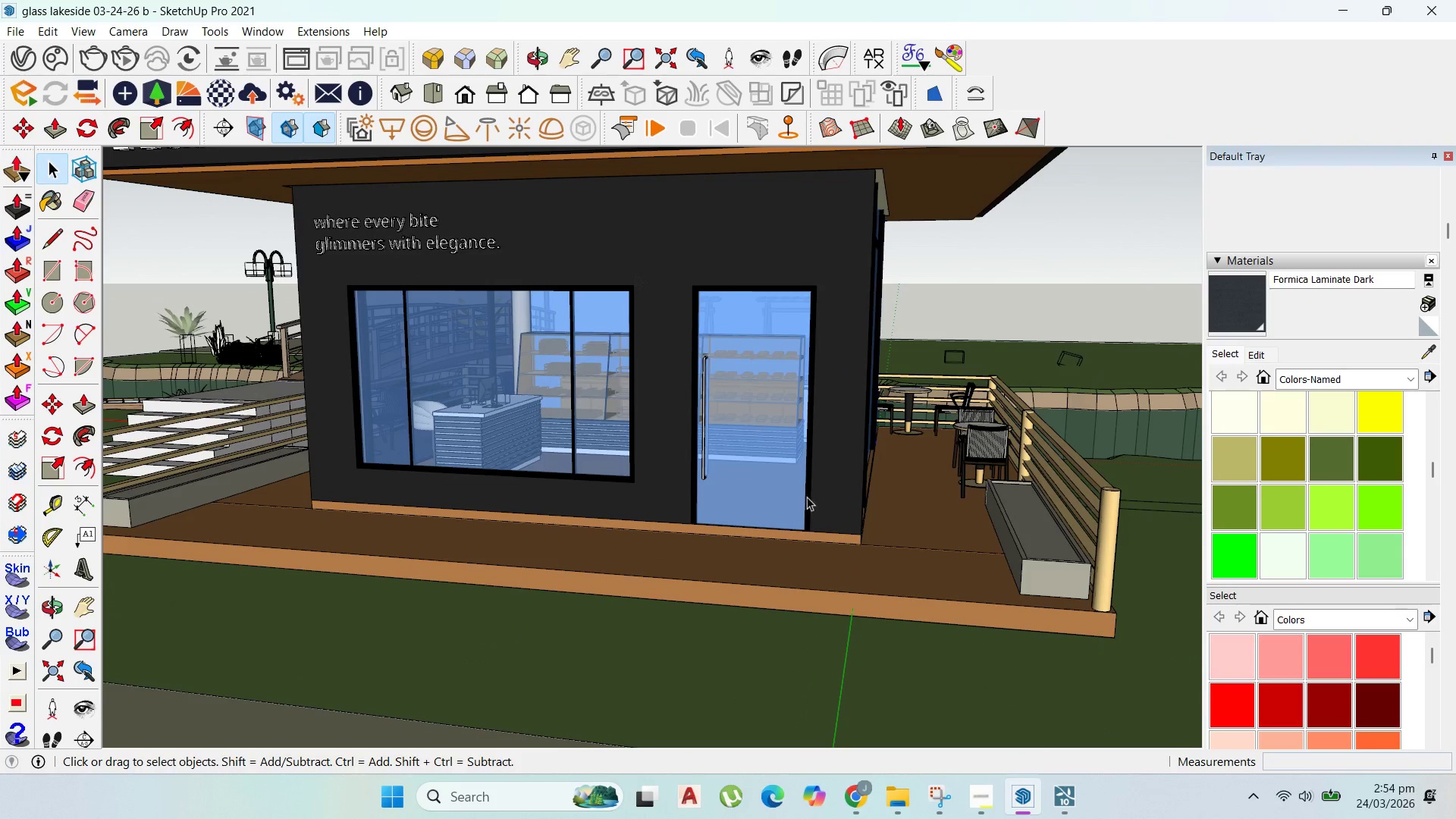 
double_click([827, 521])
 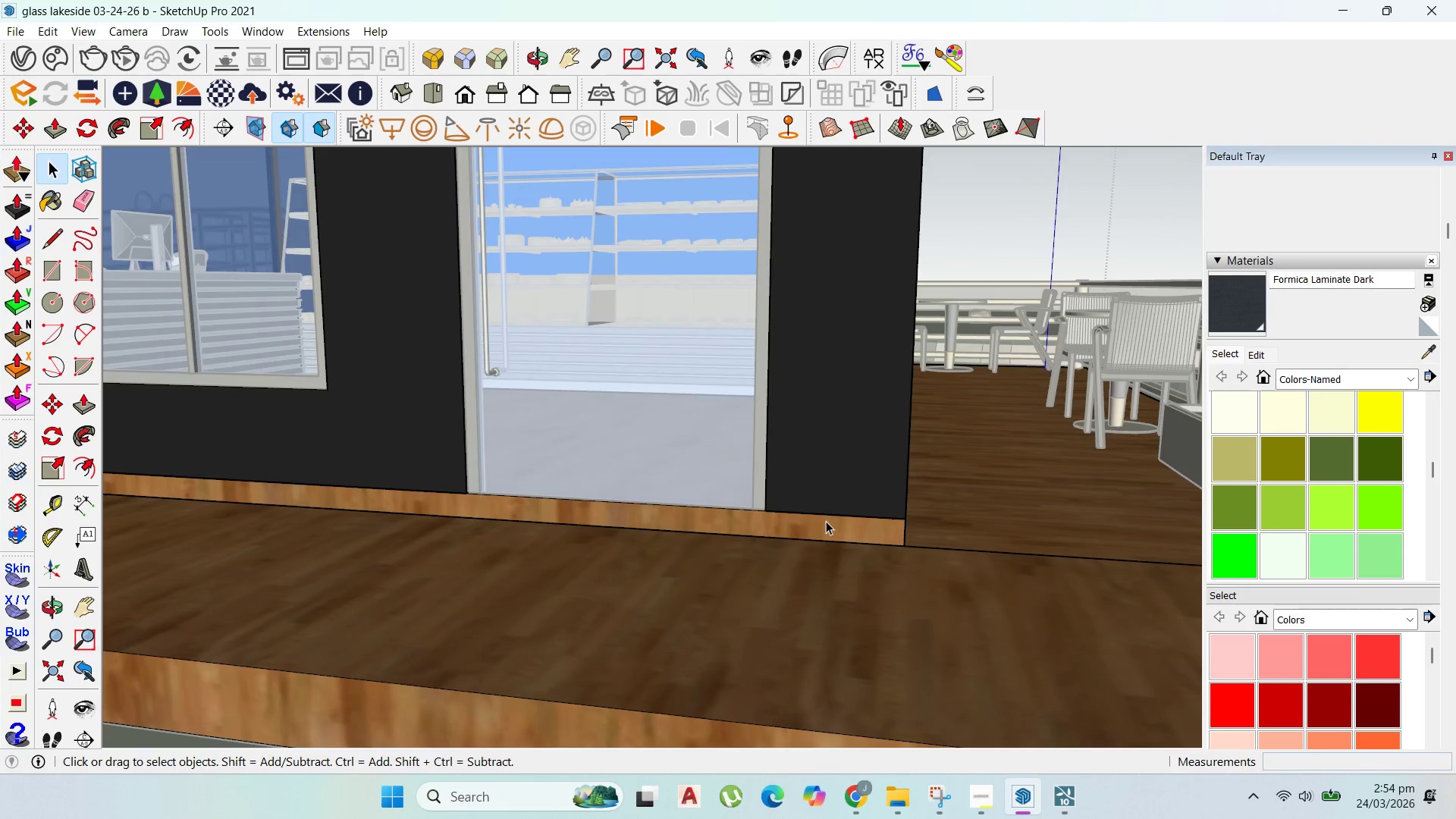 
scroll: coordinate [829, 530], scroll_direction: up, amount: 10.0
 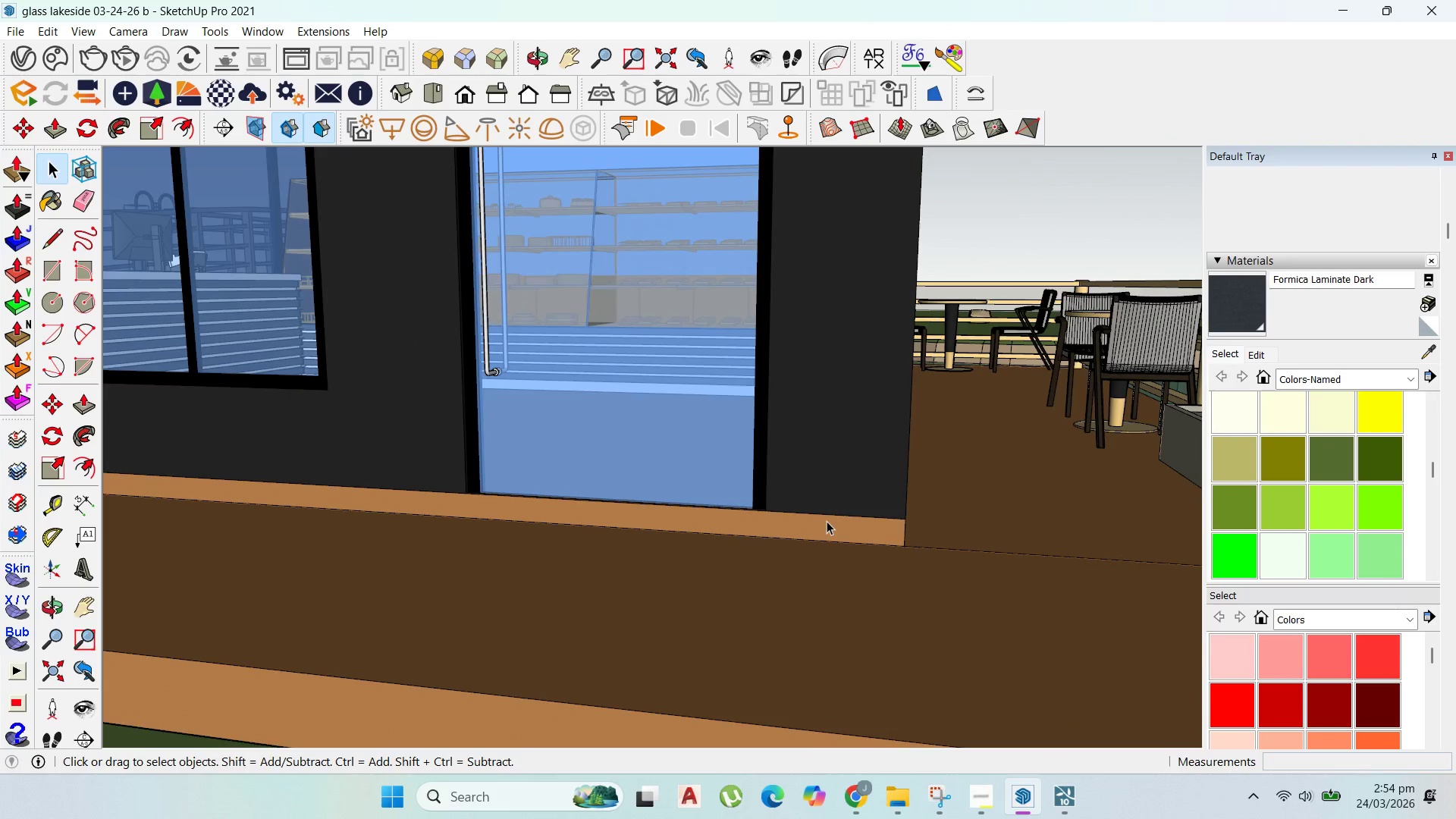 
triple_click([826, 521])
 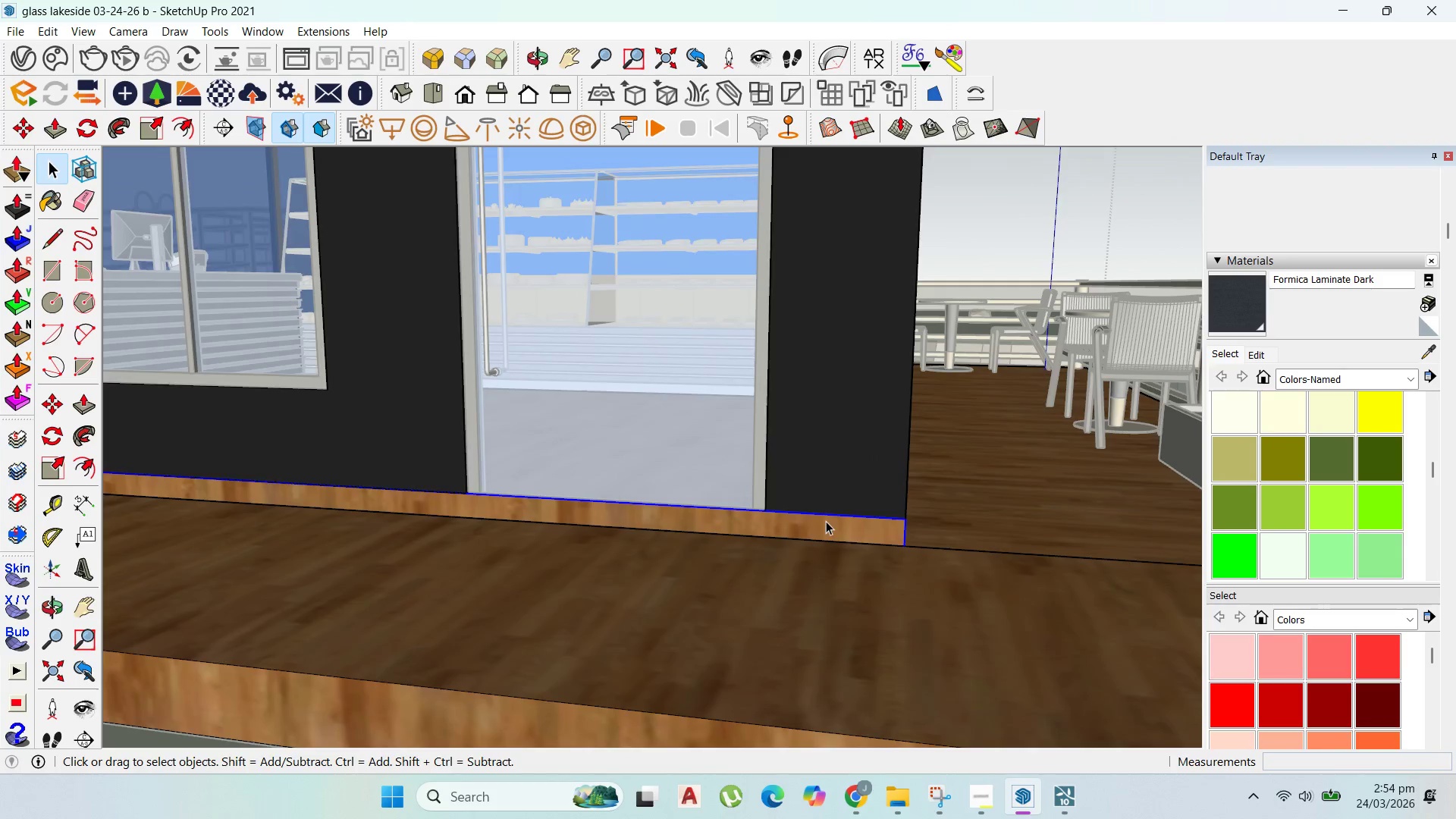 
triple_click([826, 521])
 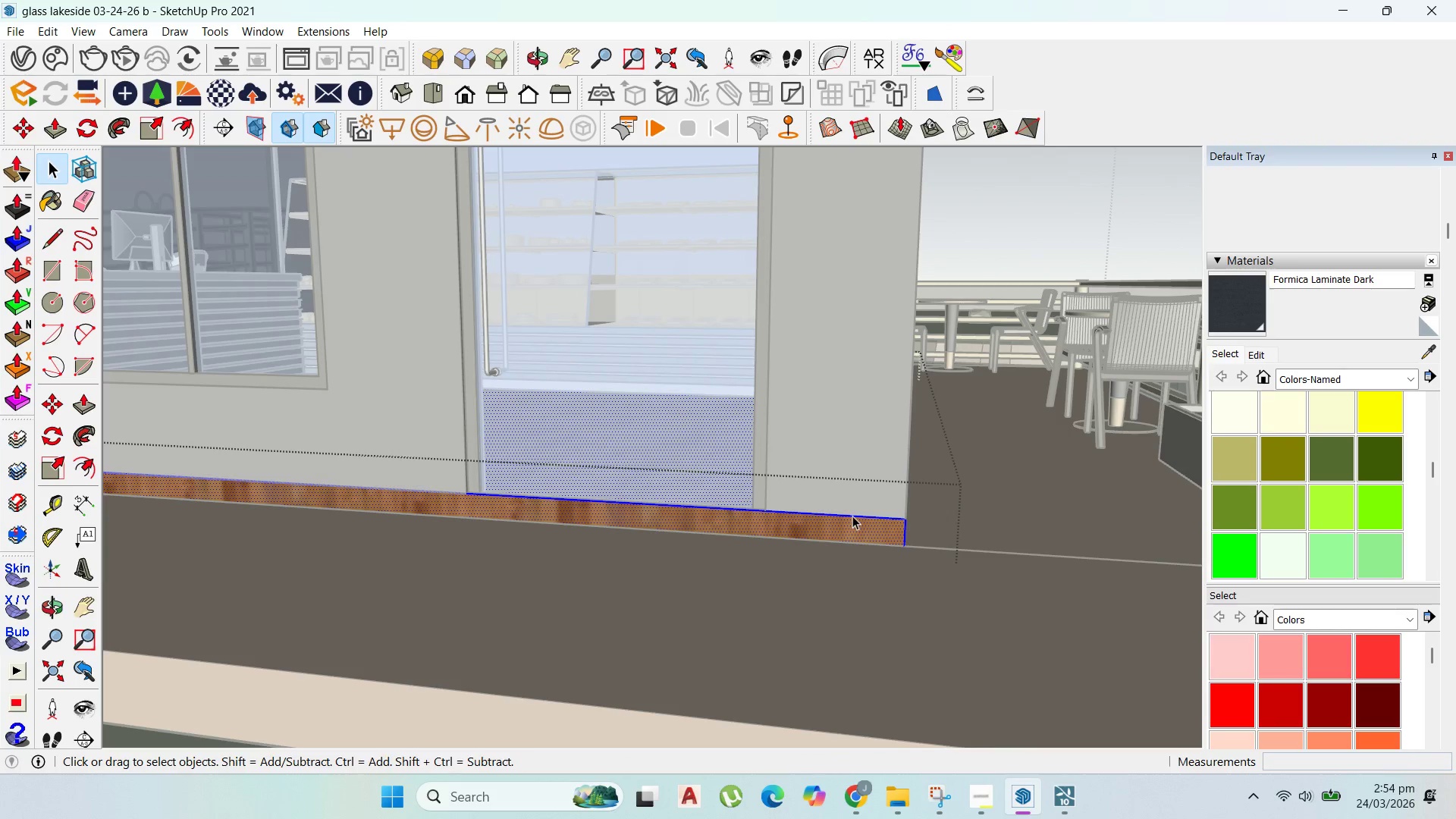 
triple_click([852, 516])
 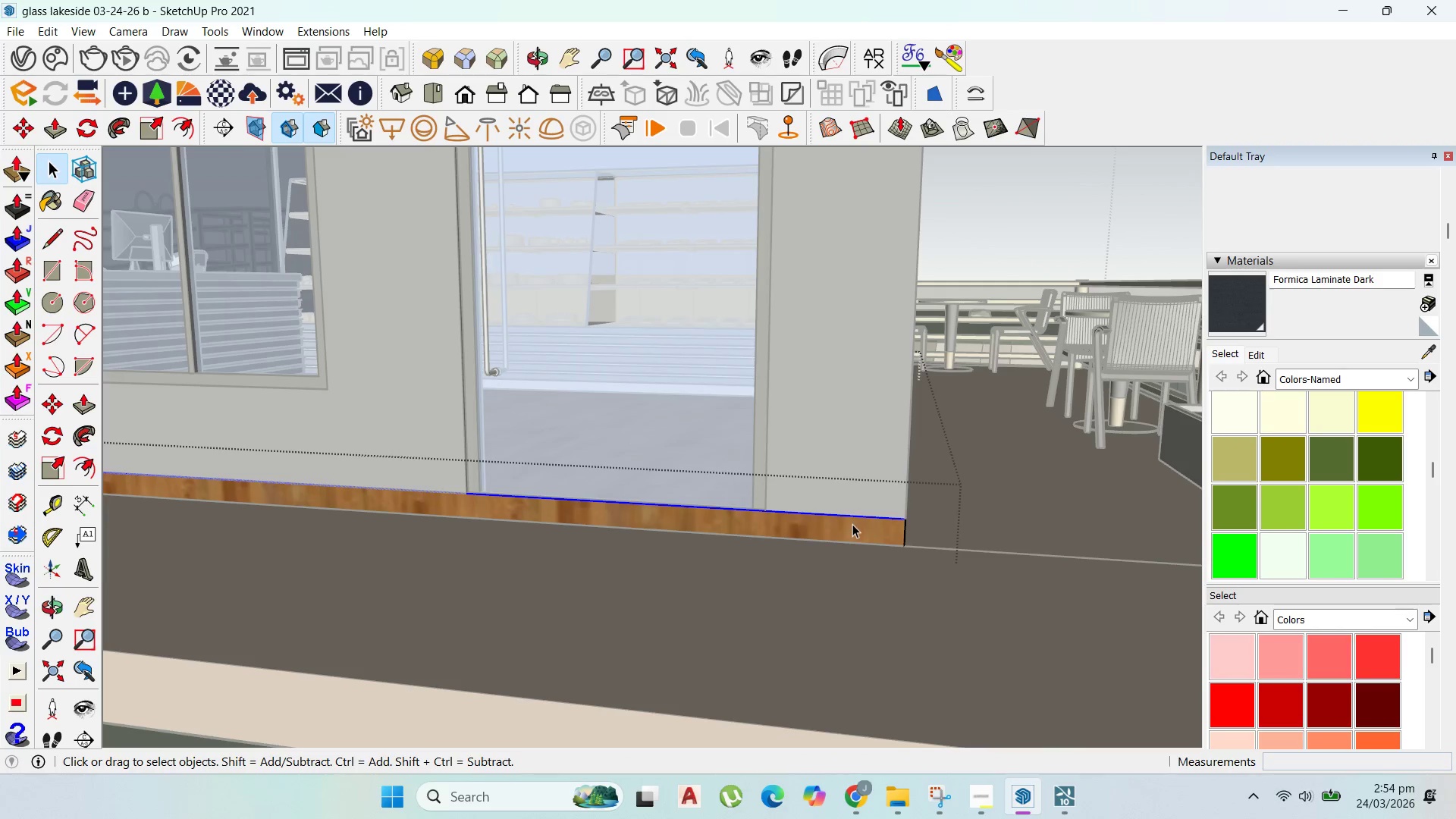 
left_click([852, 526])
 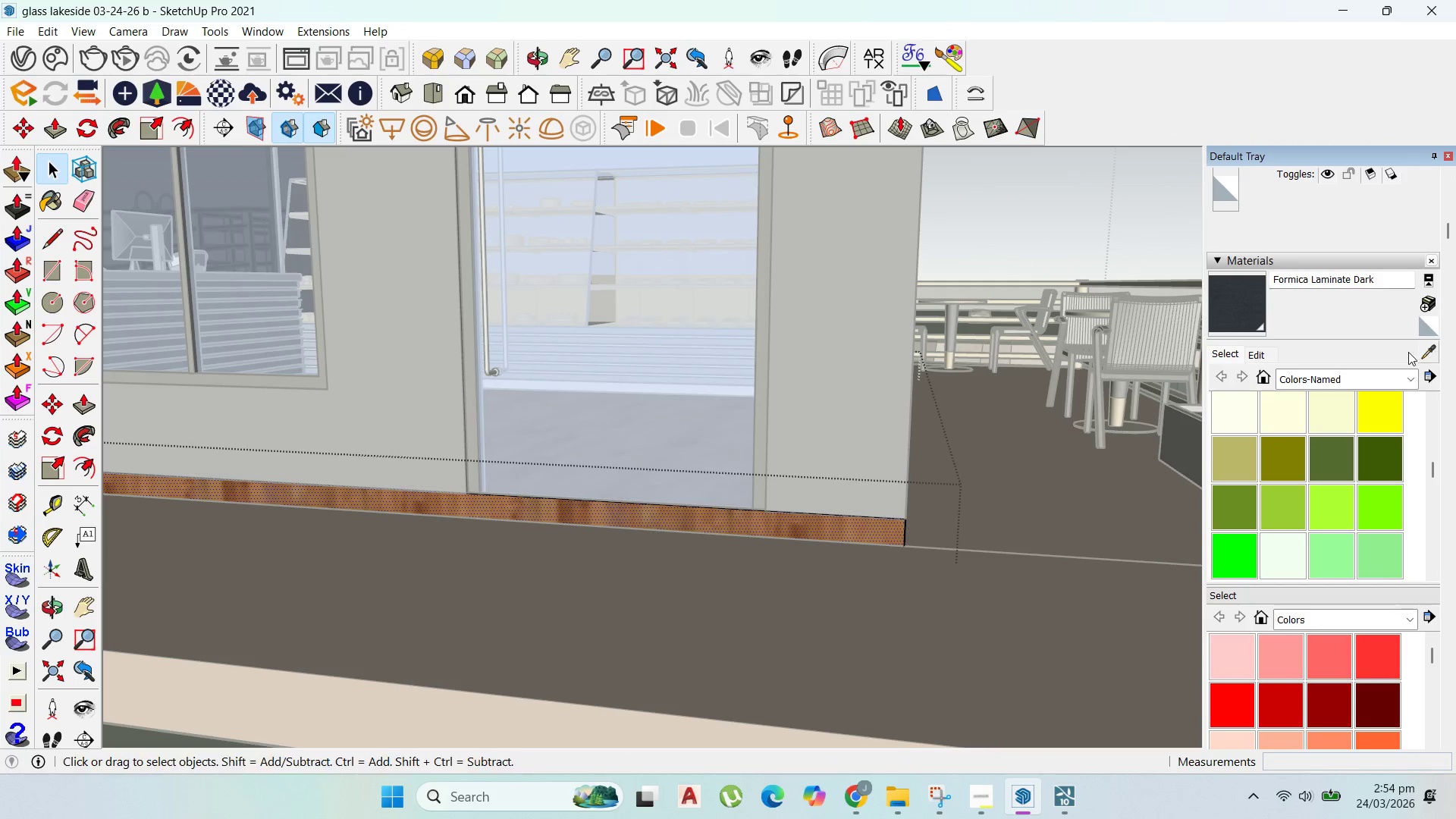 
left_click([855, 324])
 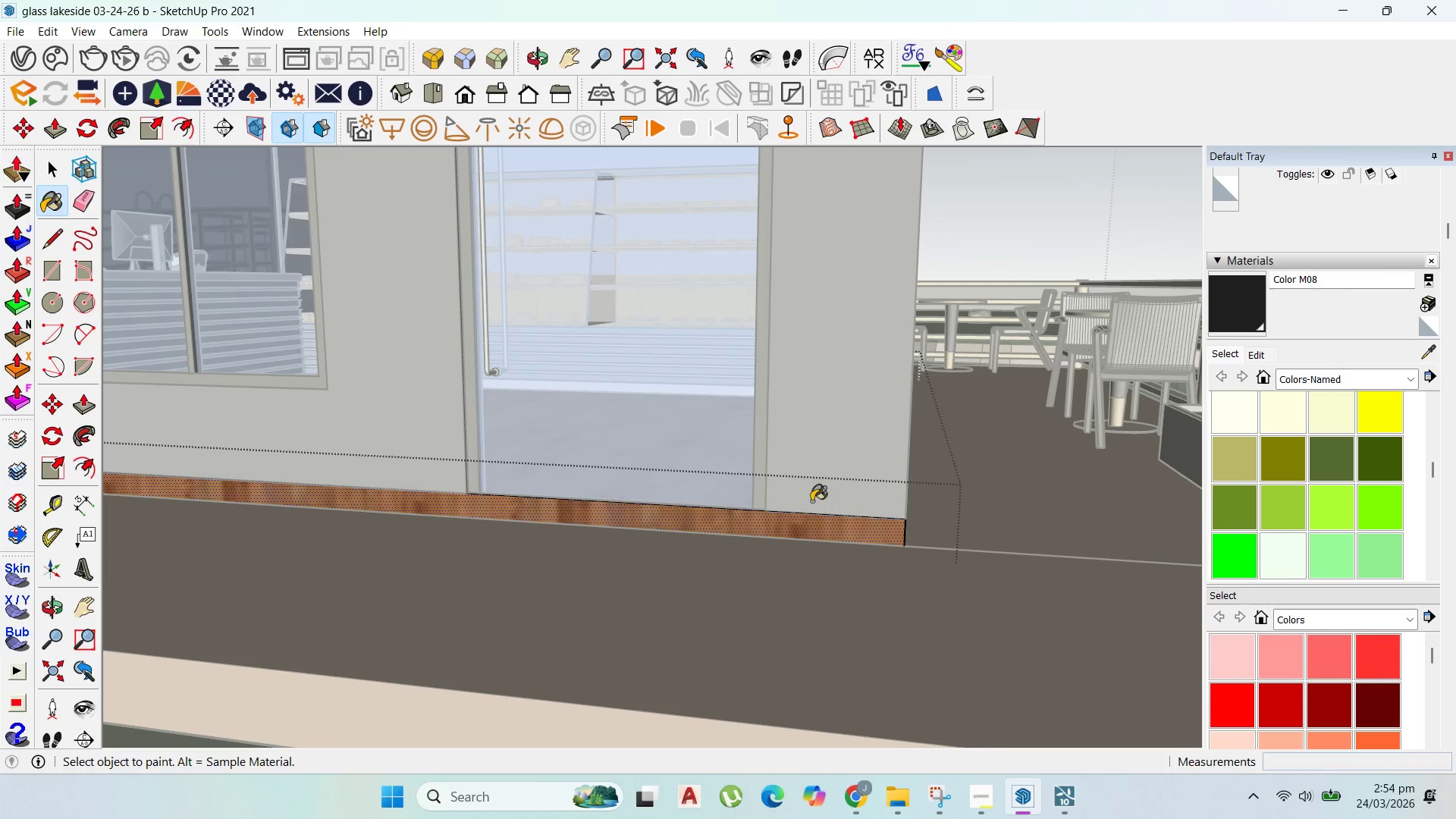 
scroll: coordinate [1002, 516], scroll_direction: up, amount: 2.0
 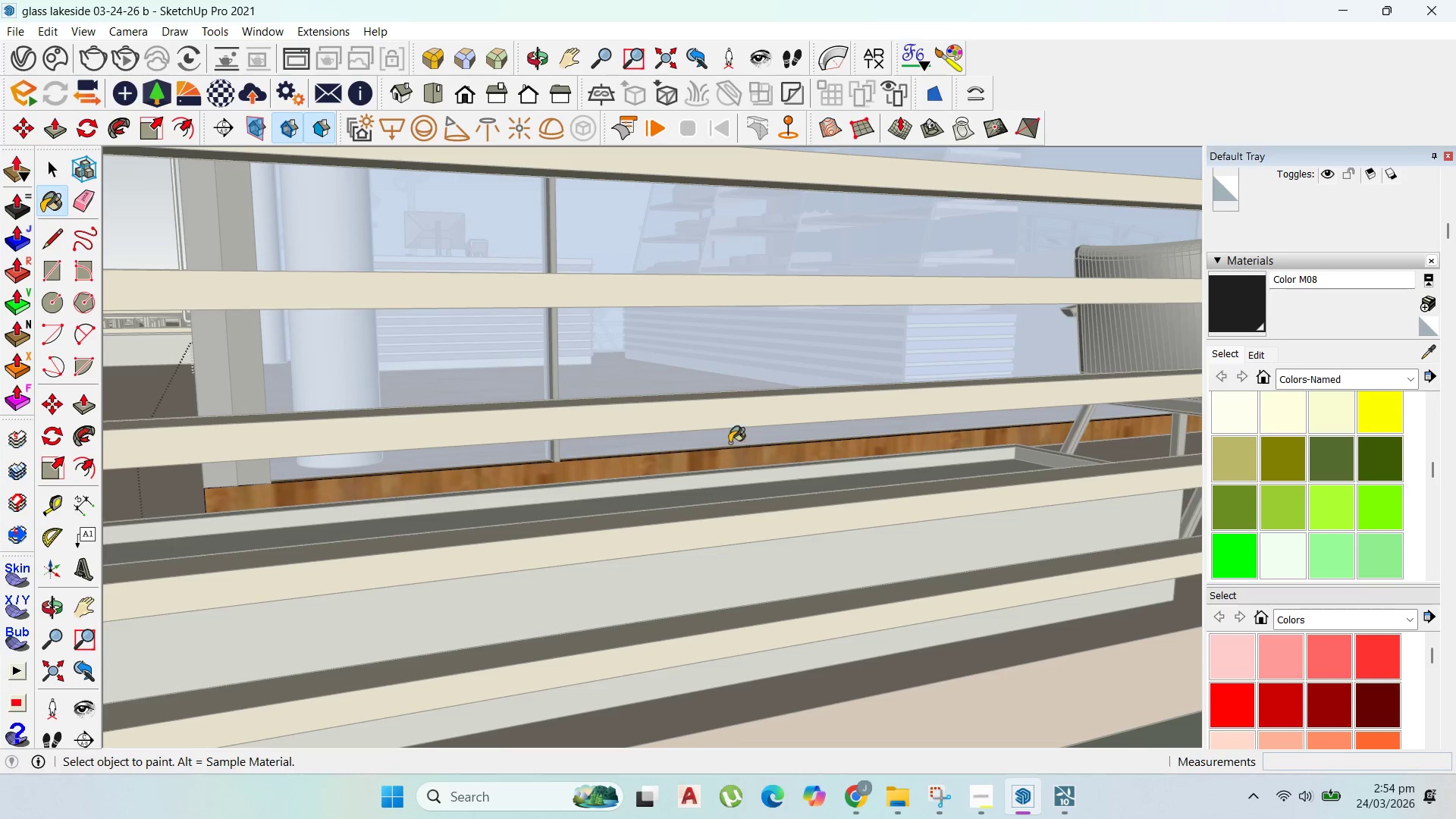 
left_click([743, 453])
 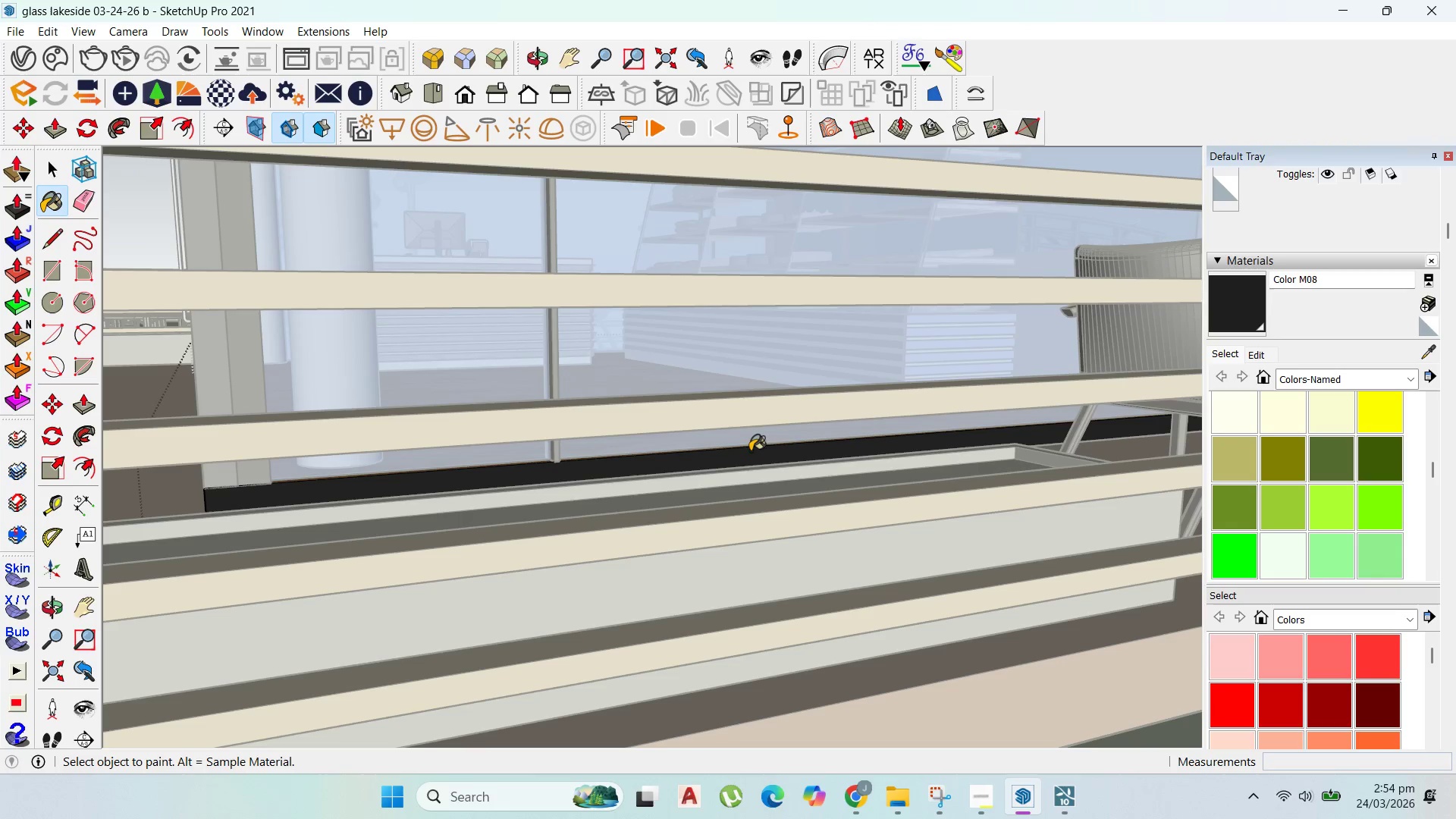 
scroll: coordinate [757, 442], scroll_direction: up, amount: 2.0
 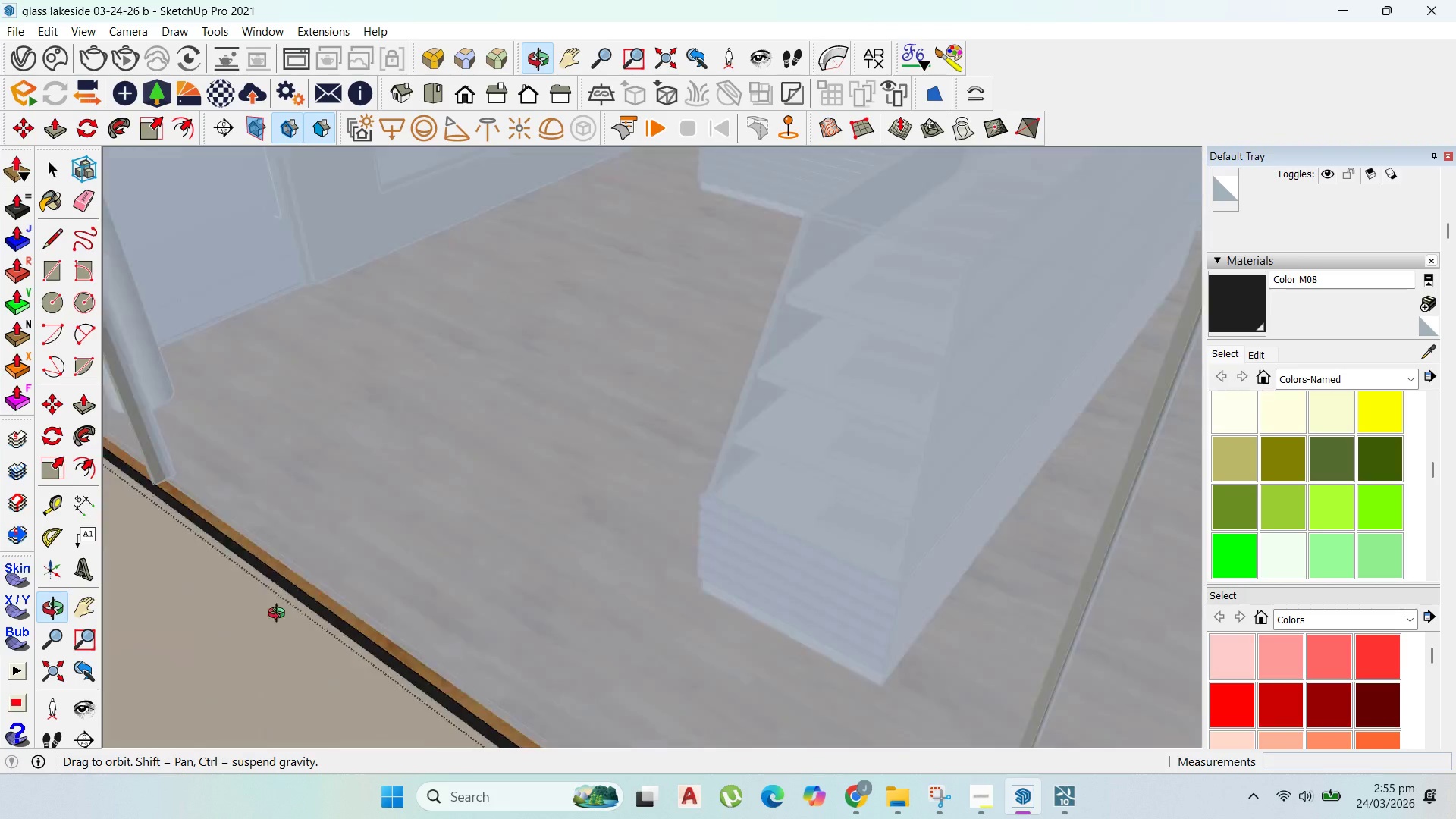 
left_click([816, 608])
 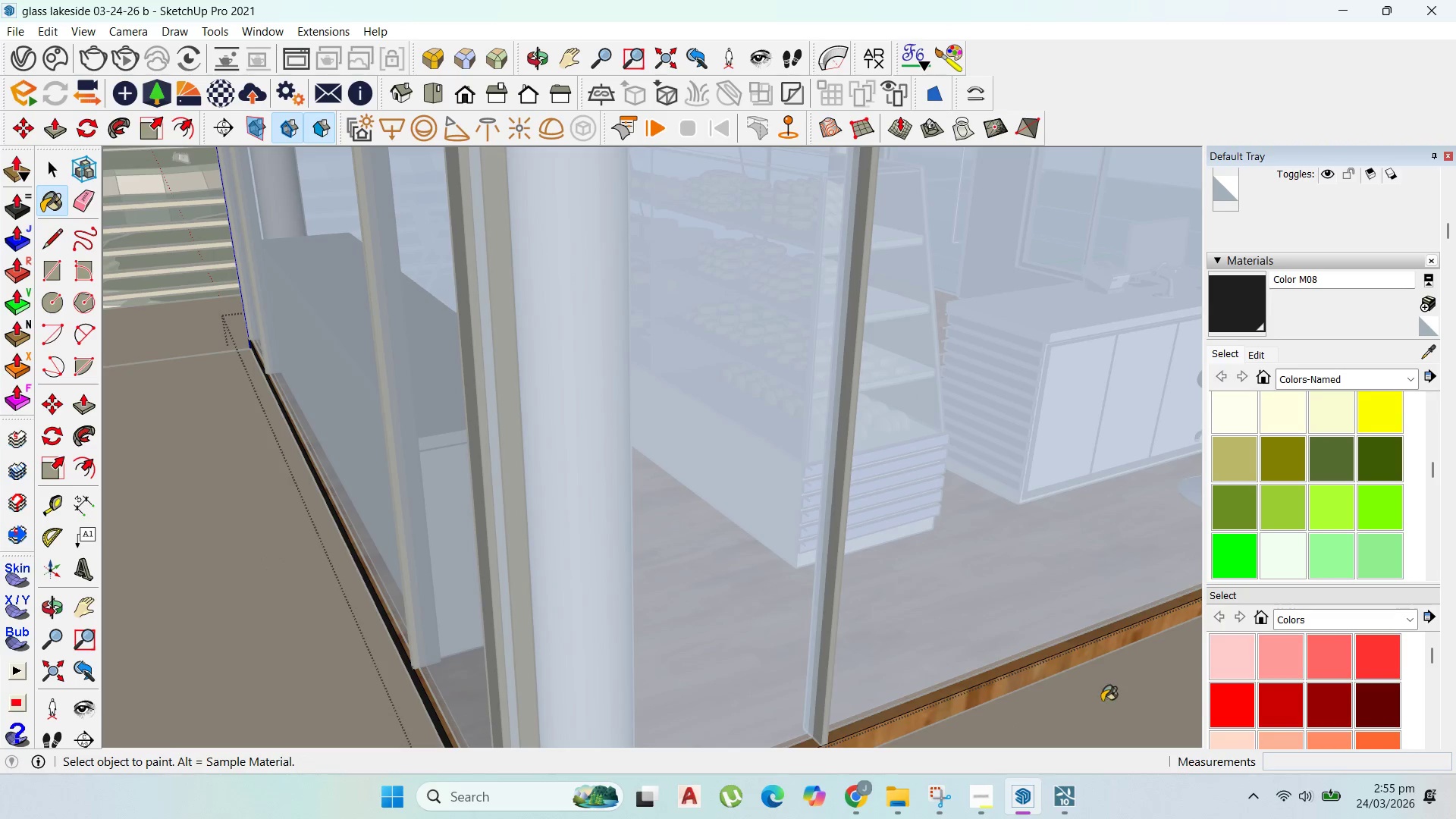 
scroll: coordinate [802, 608], scroll_direction: down, amount: 4.0
 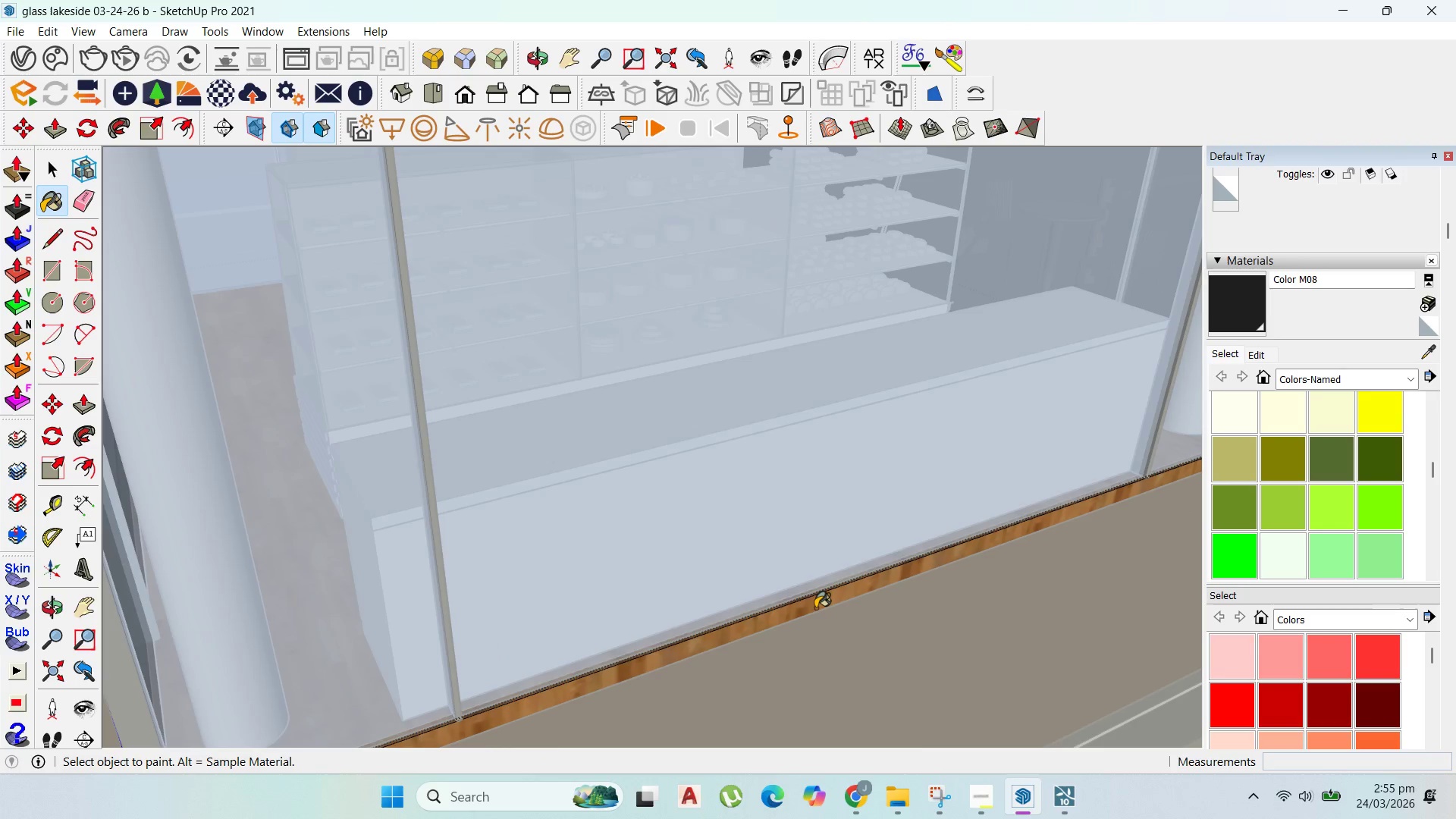 
left_click([1084, 659])
 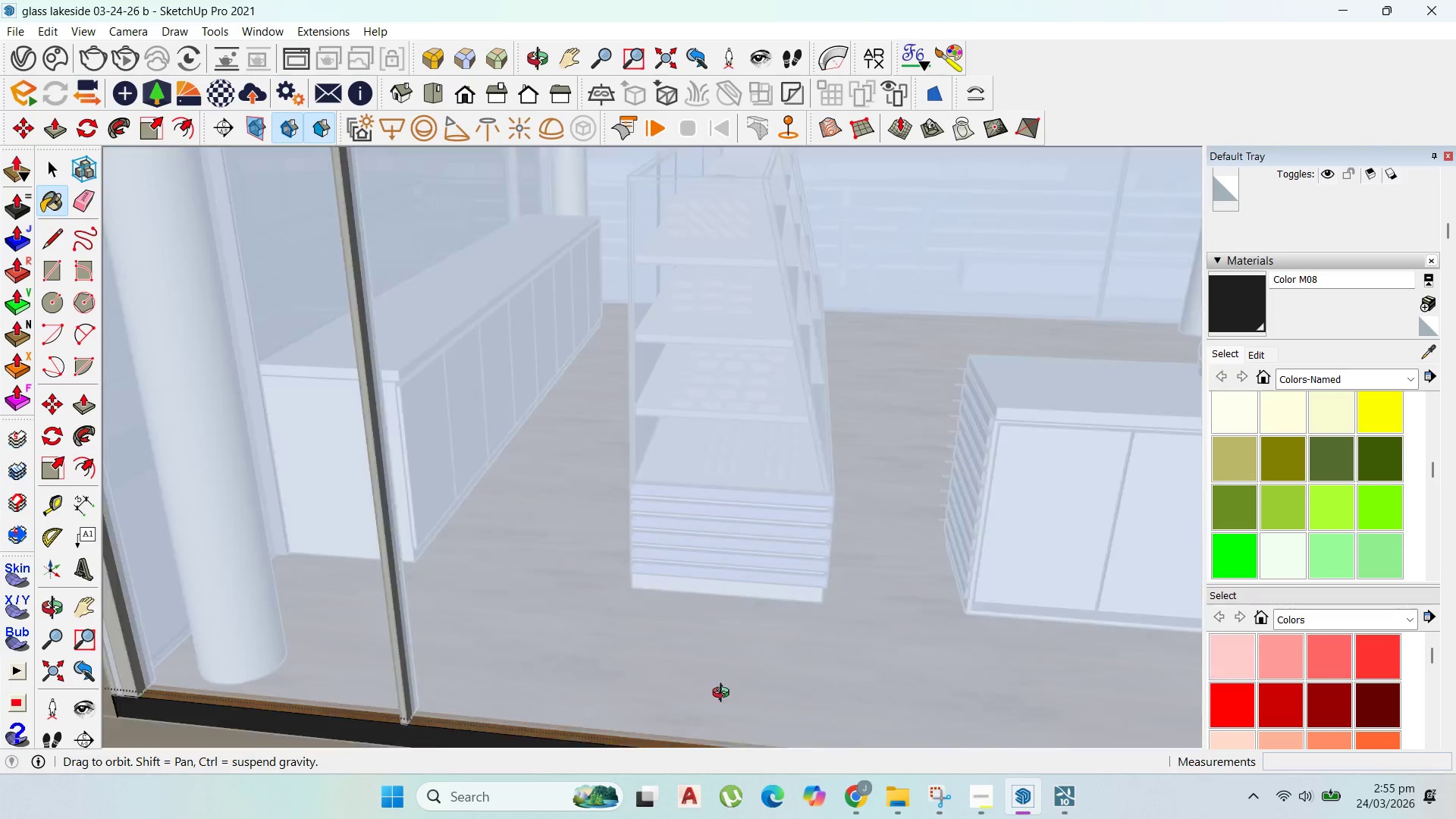 
scroll: coordinate [355, 554], scroll_direction: down, amount: 8.0
 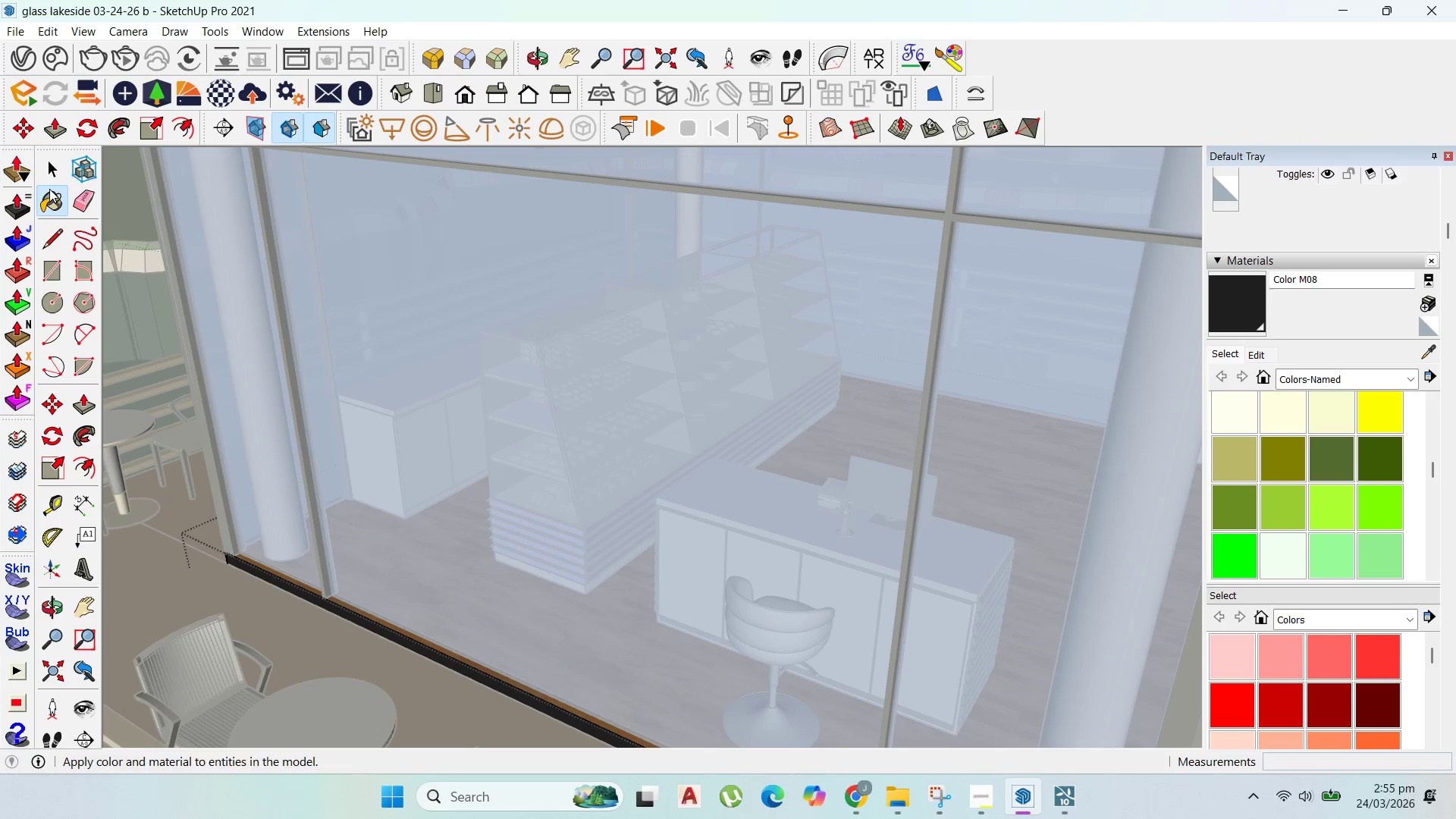 
left_click([57, 172])
 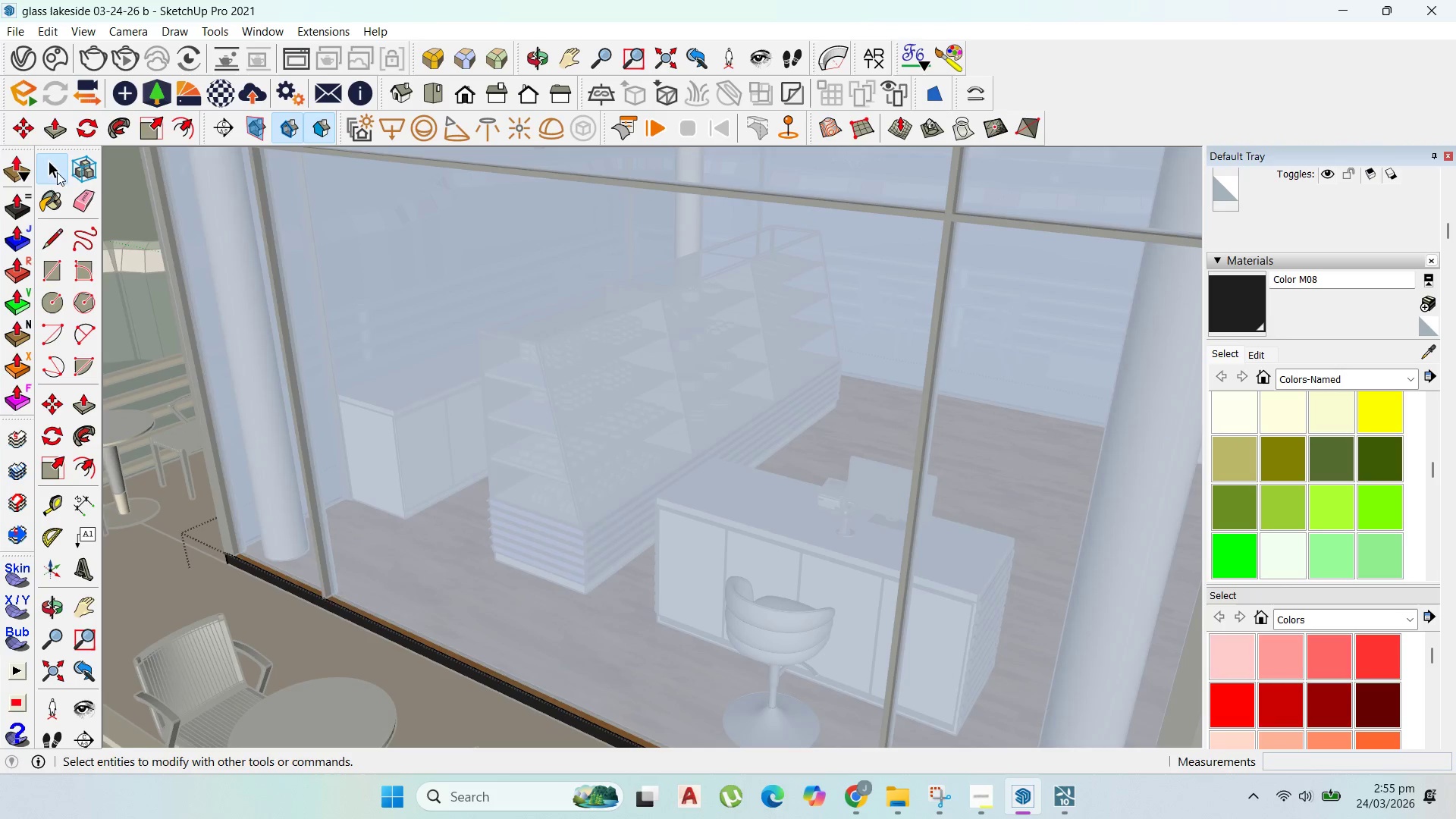 
key(Escape)
 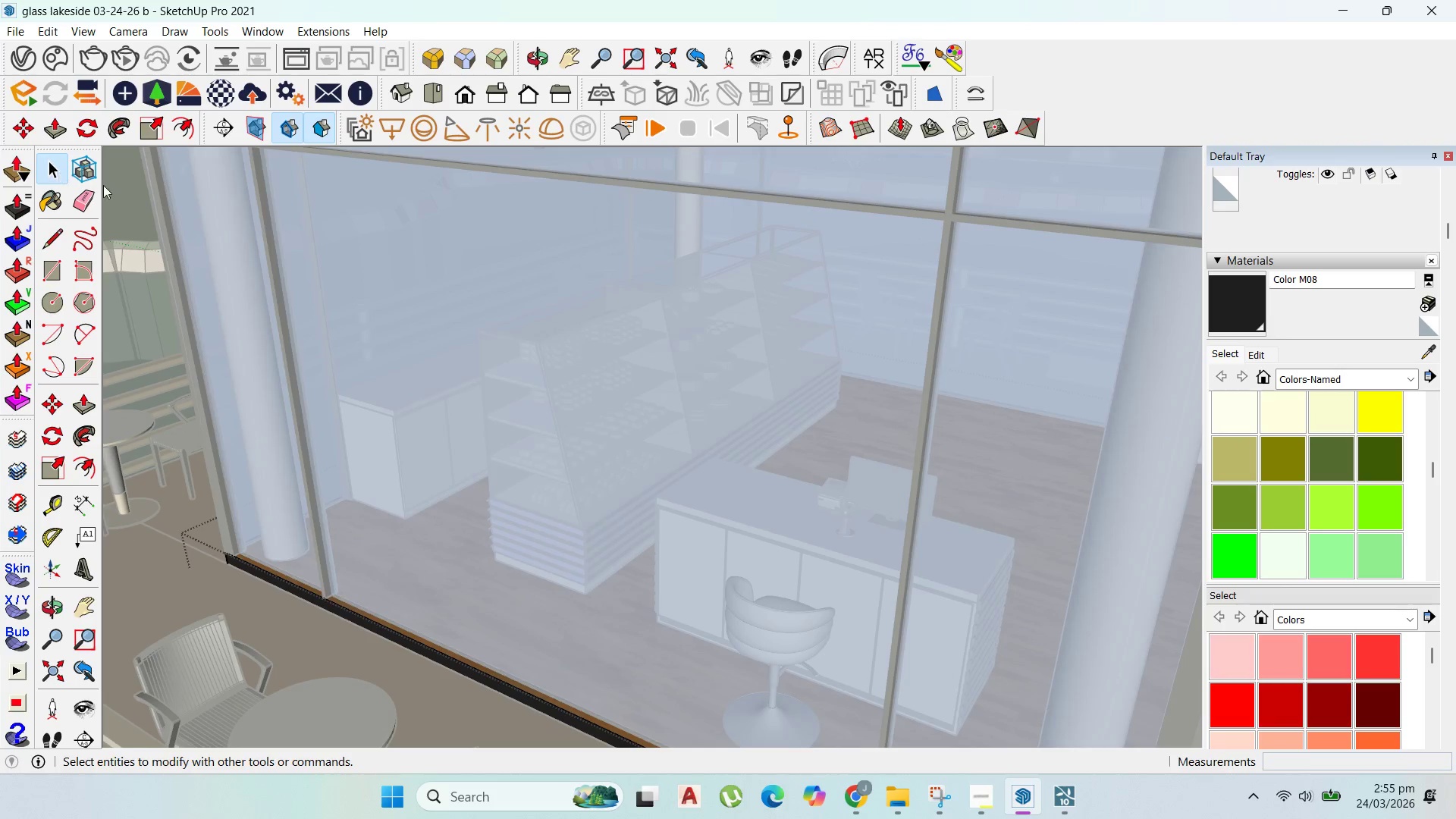 
key(Escape)
 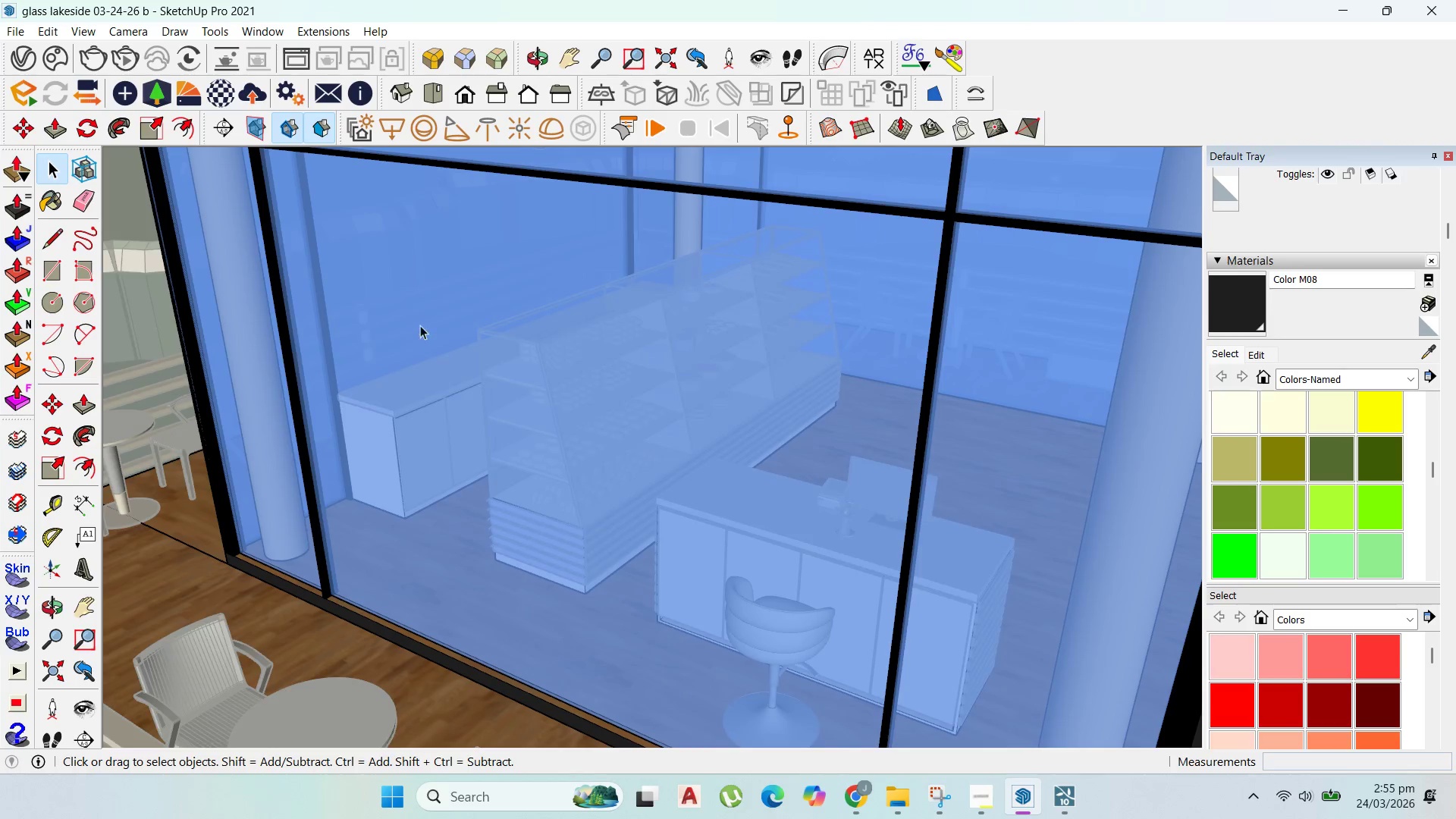 
key(Escape)
 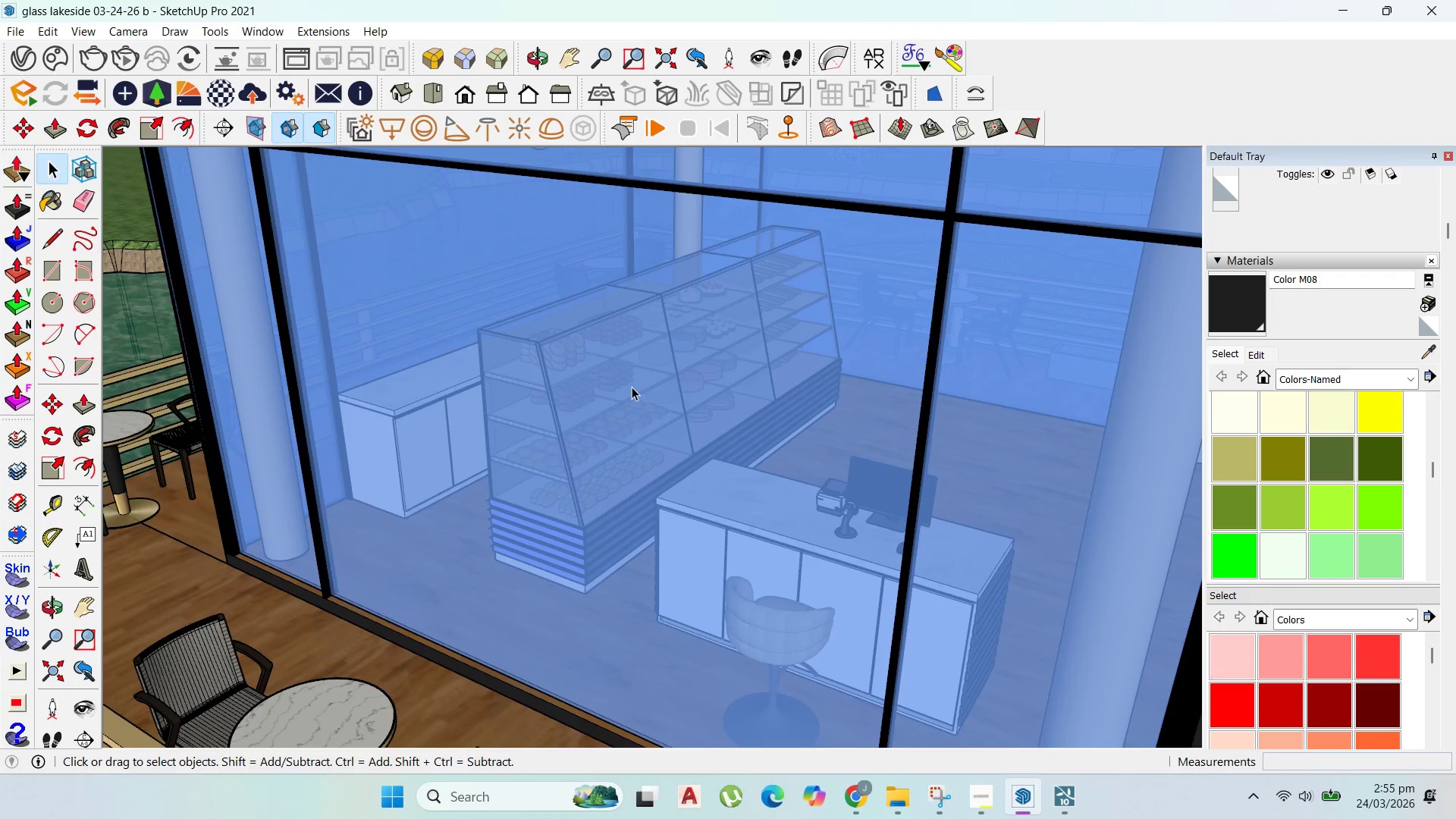 
key(Escape)
 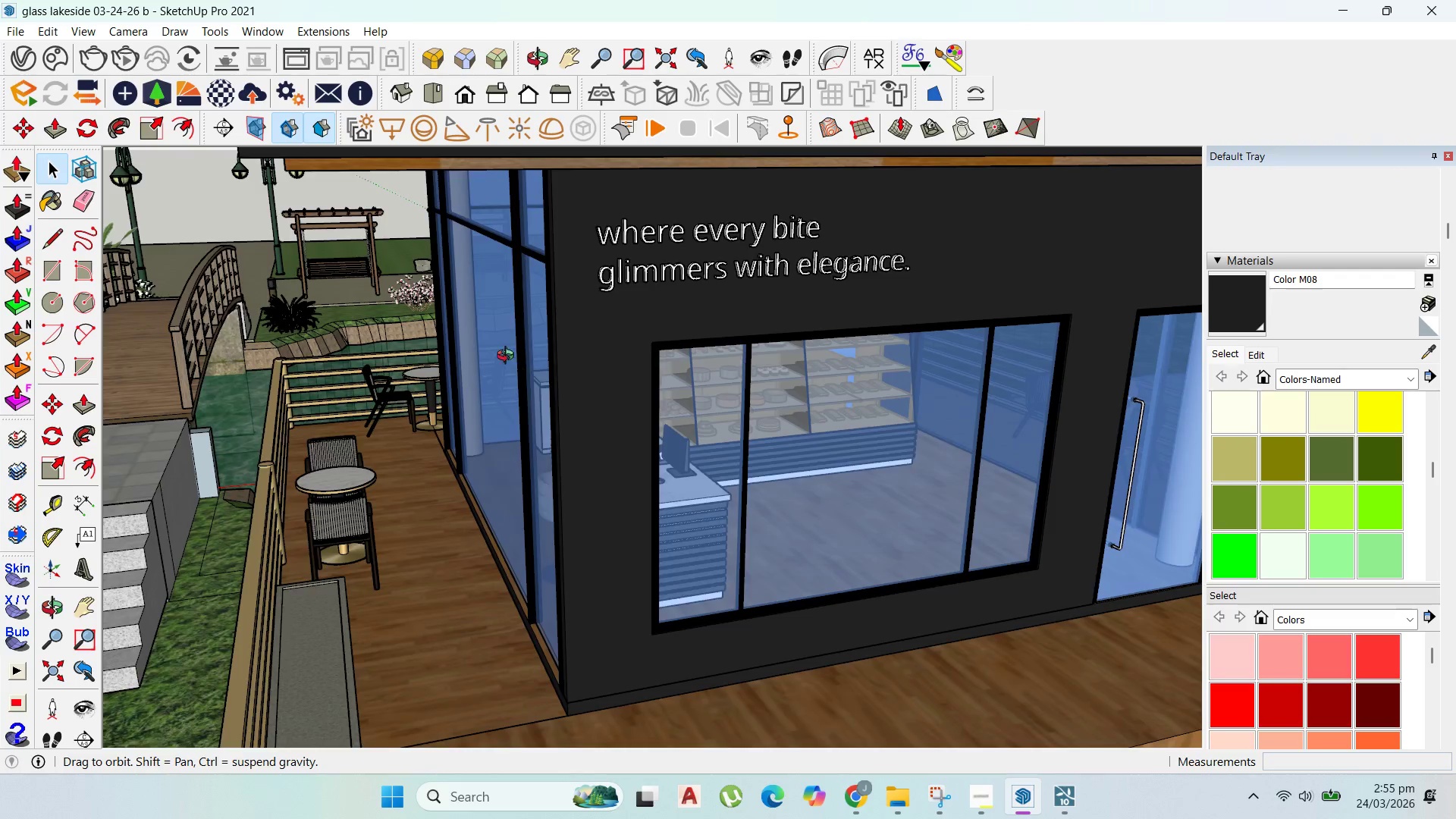 
scroll: coordinate [709, 441], scroll_direction: down, amount: 25.0
 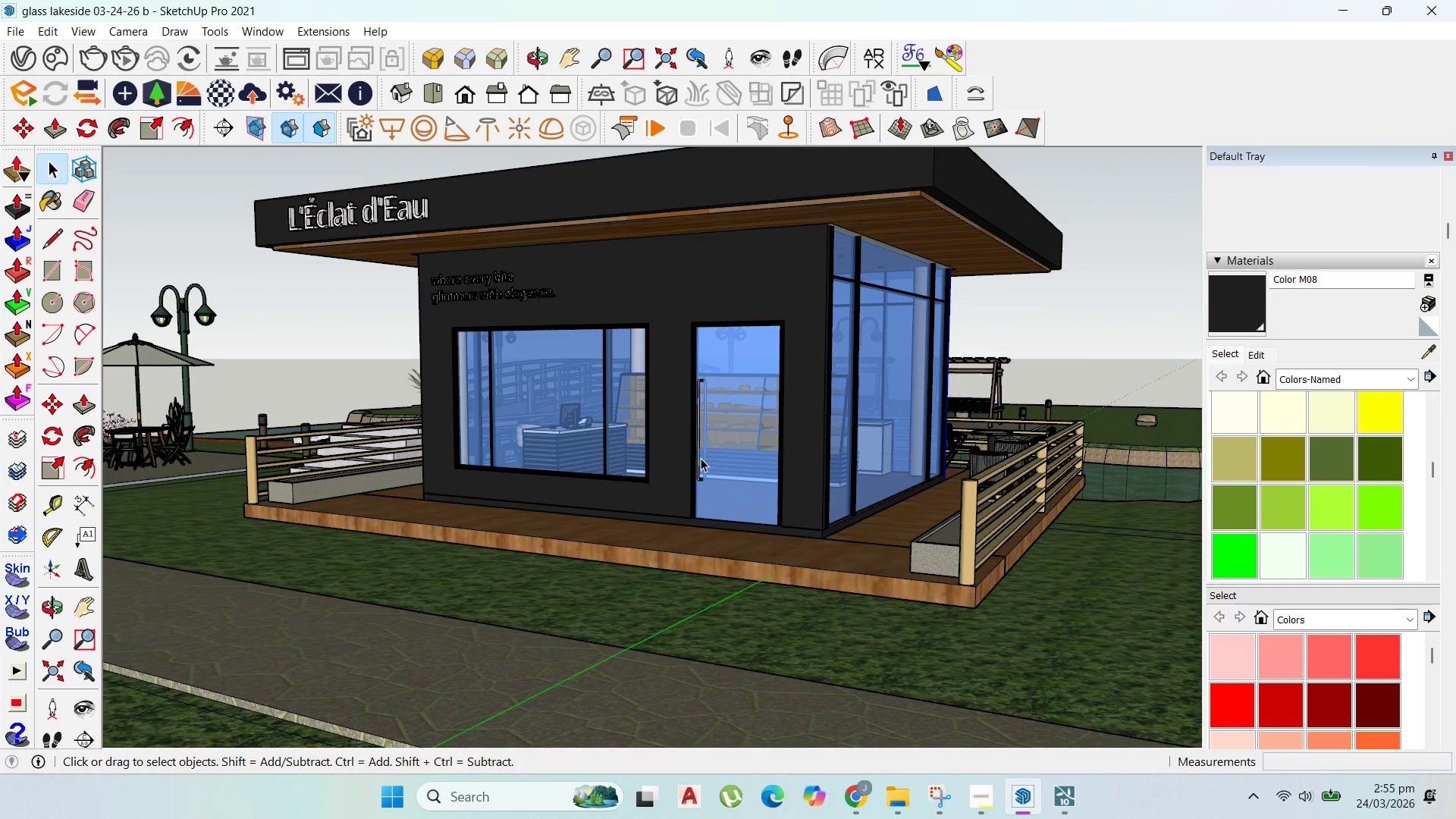 
scroll: coordinate [466, 491], scroll_direction: up, amount: 3.0
 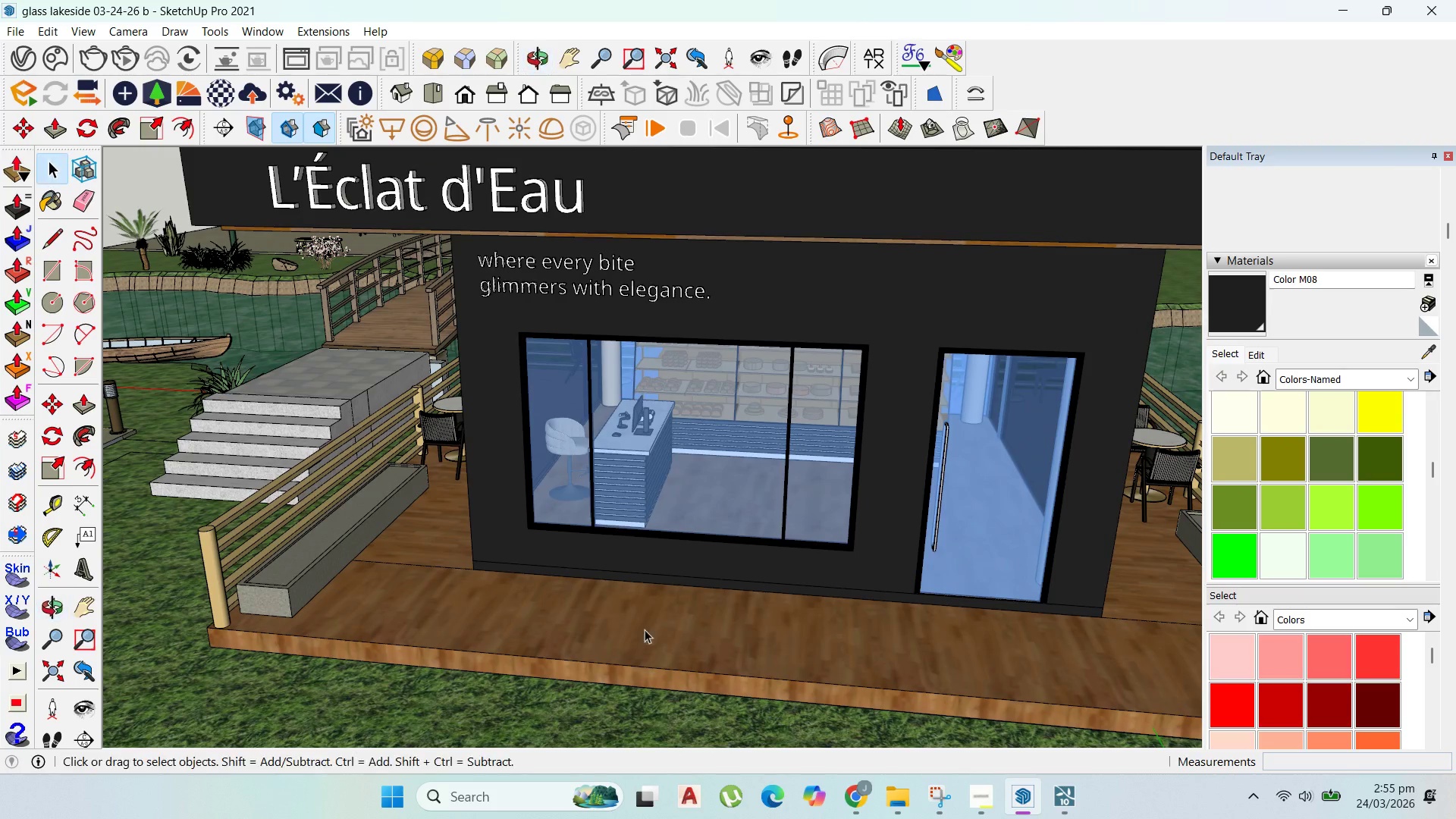 
double_click([334, 535])
 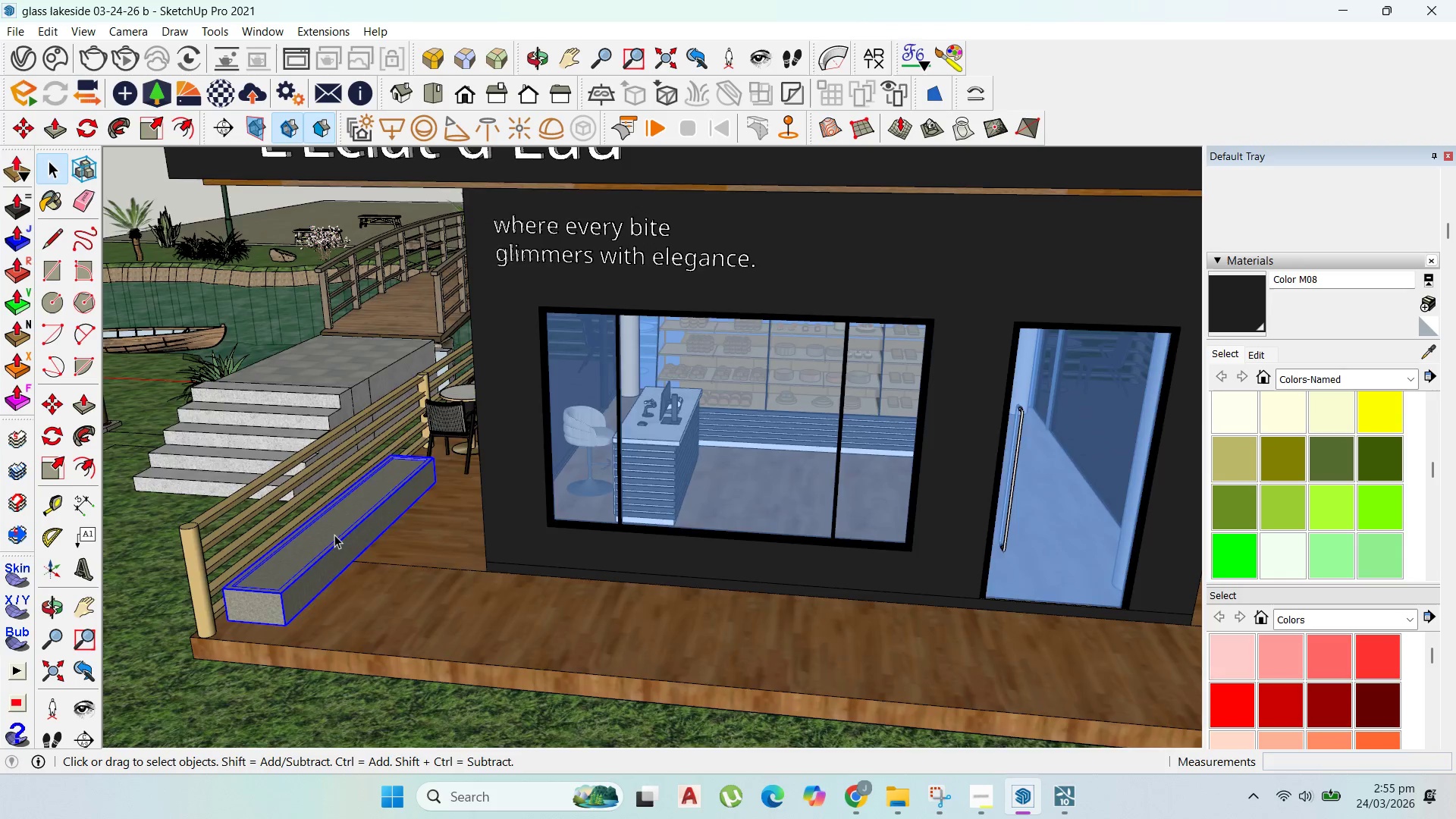 
scroll: coordinate [348, 550], scroll_direction: up, amount: 1.0
 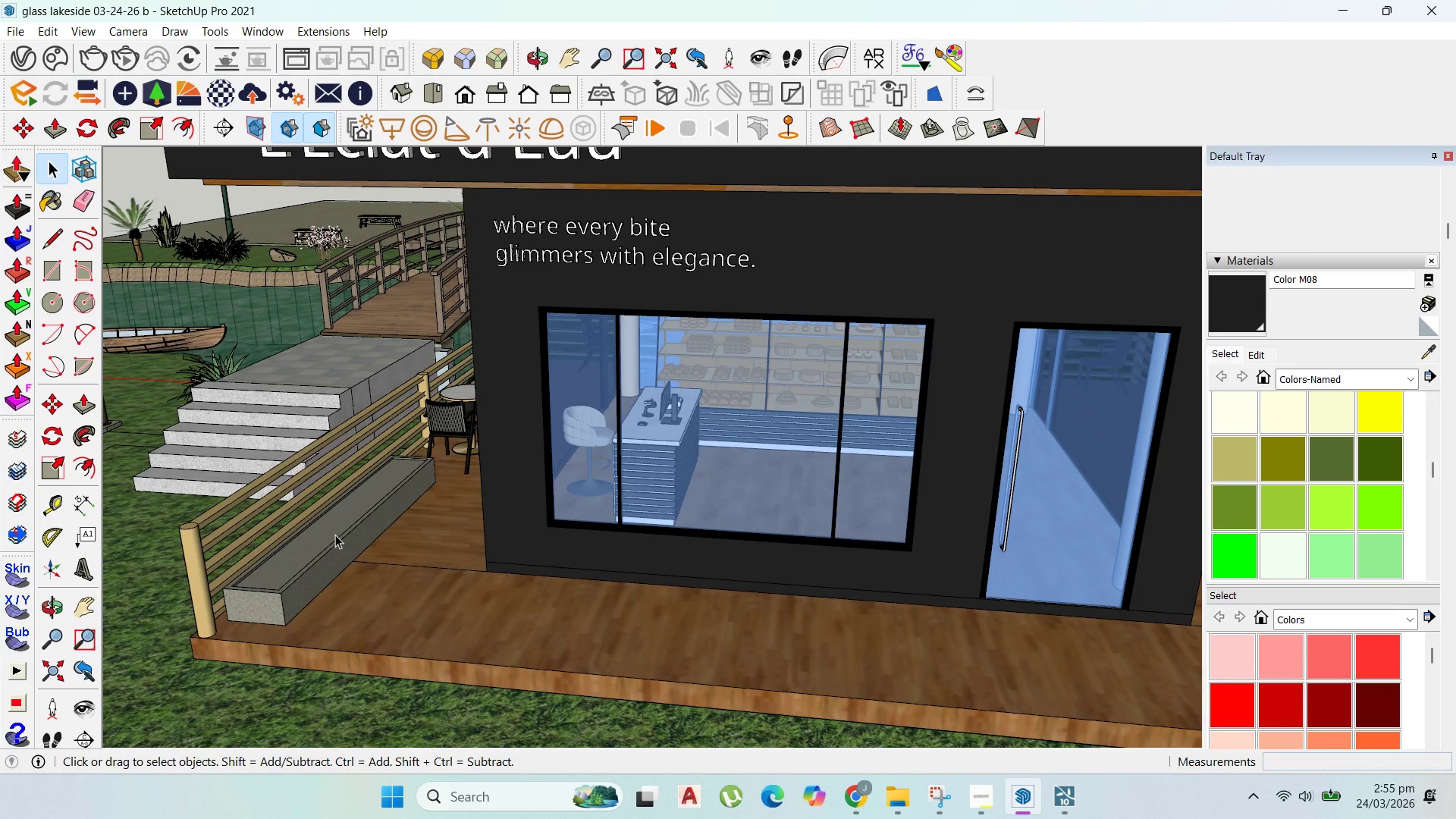 
triple_click([334, 535])
 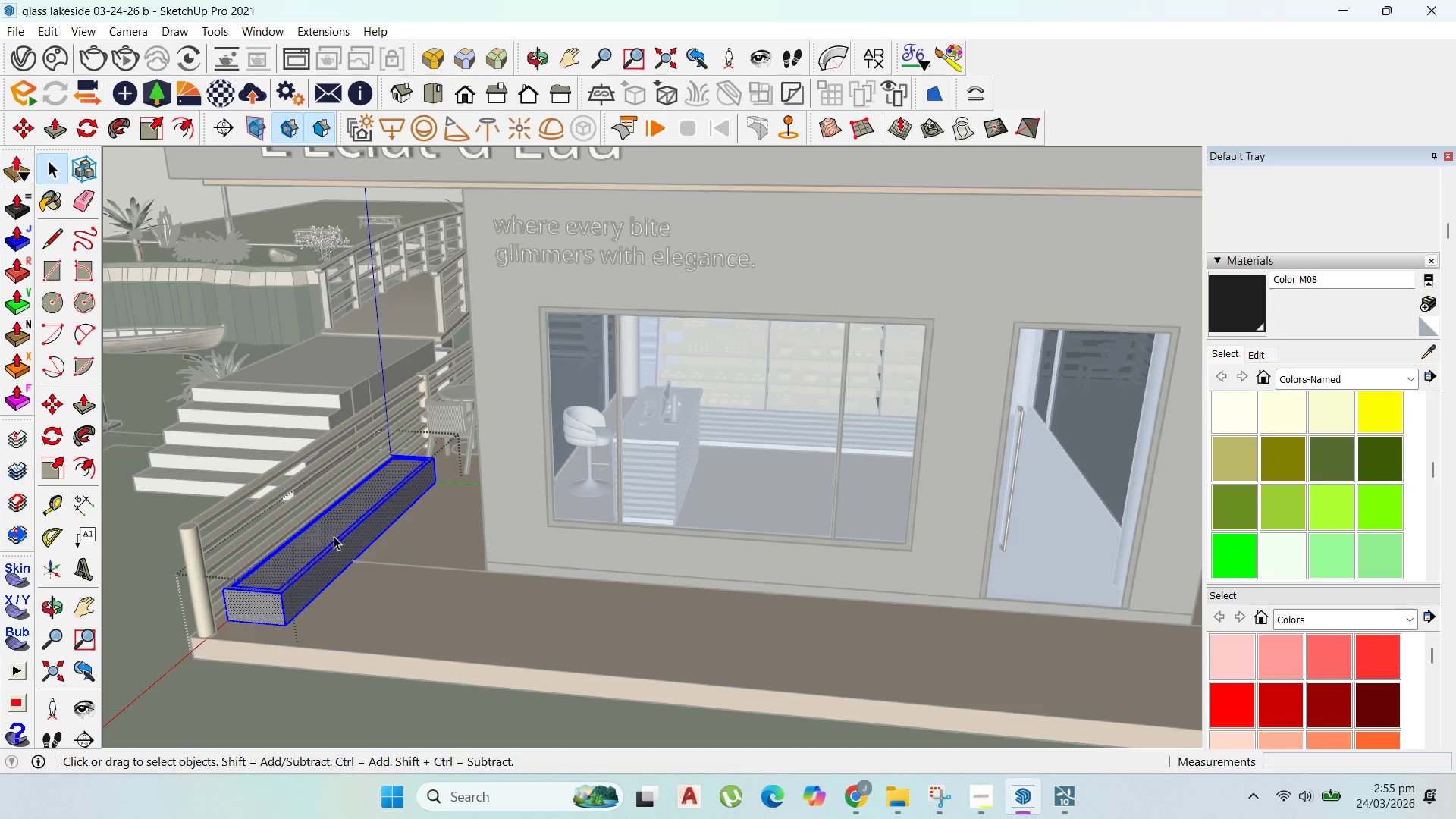 
scroll: coordinate [333, 542], scroll_direction: up, amount: 1.0
 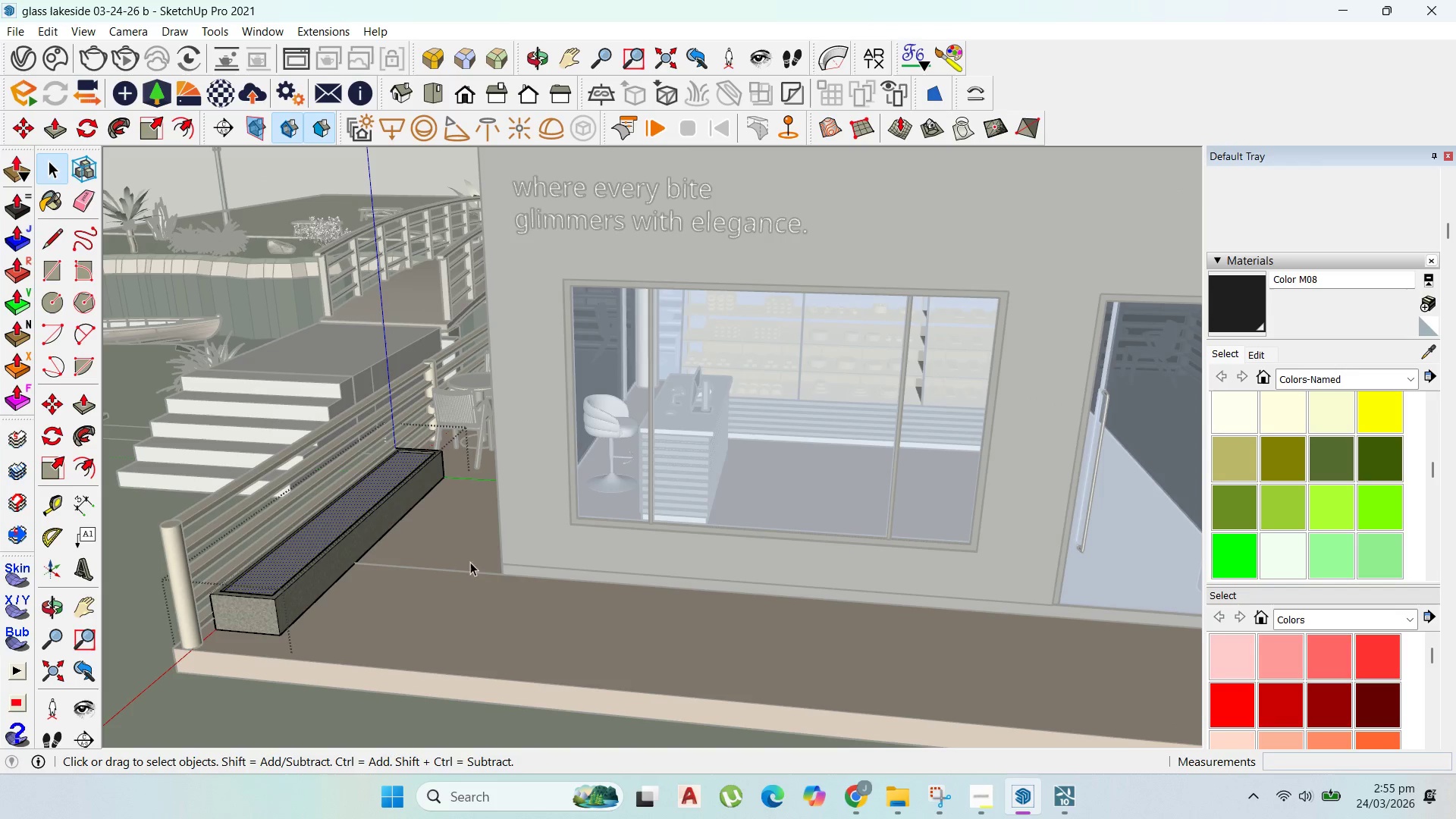 
scroll: coordinate [327, 560], scroll_direction: down, amount: 3.0
 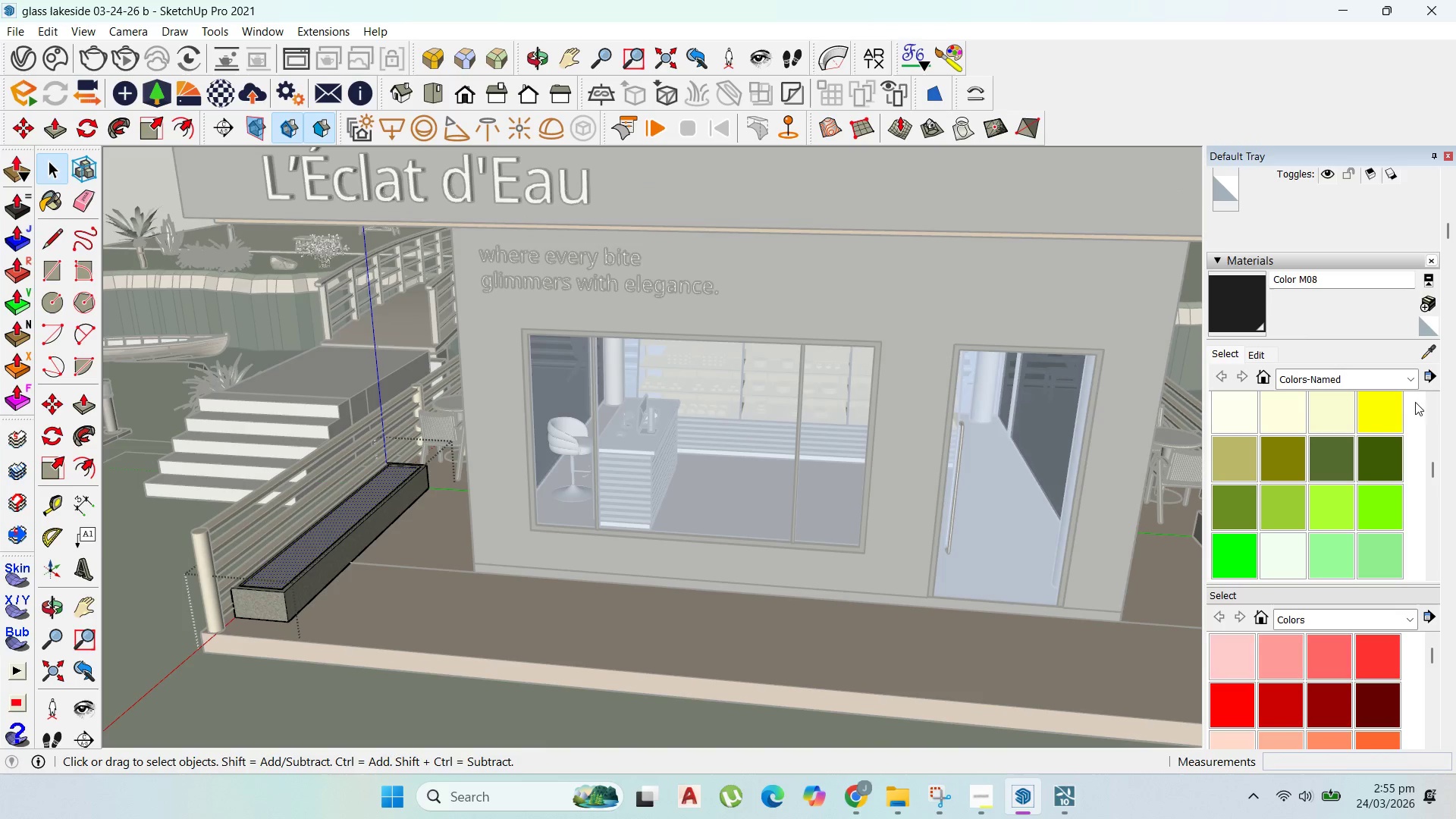 
left_click([1413, 384])
 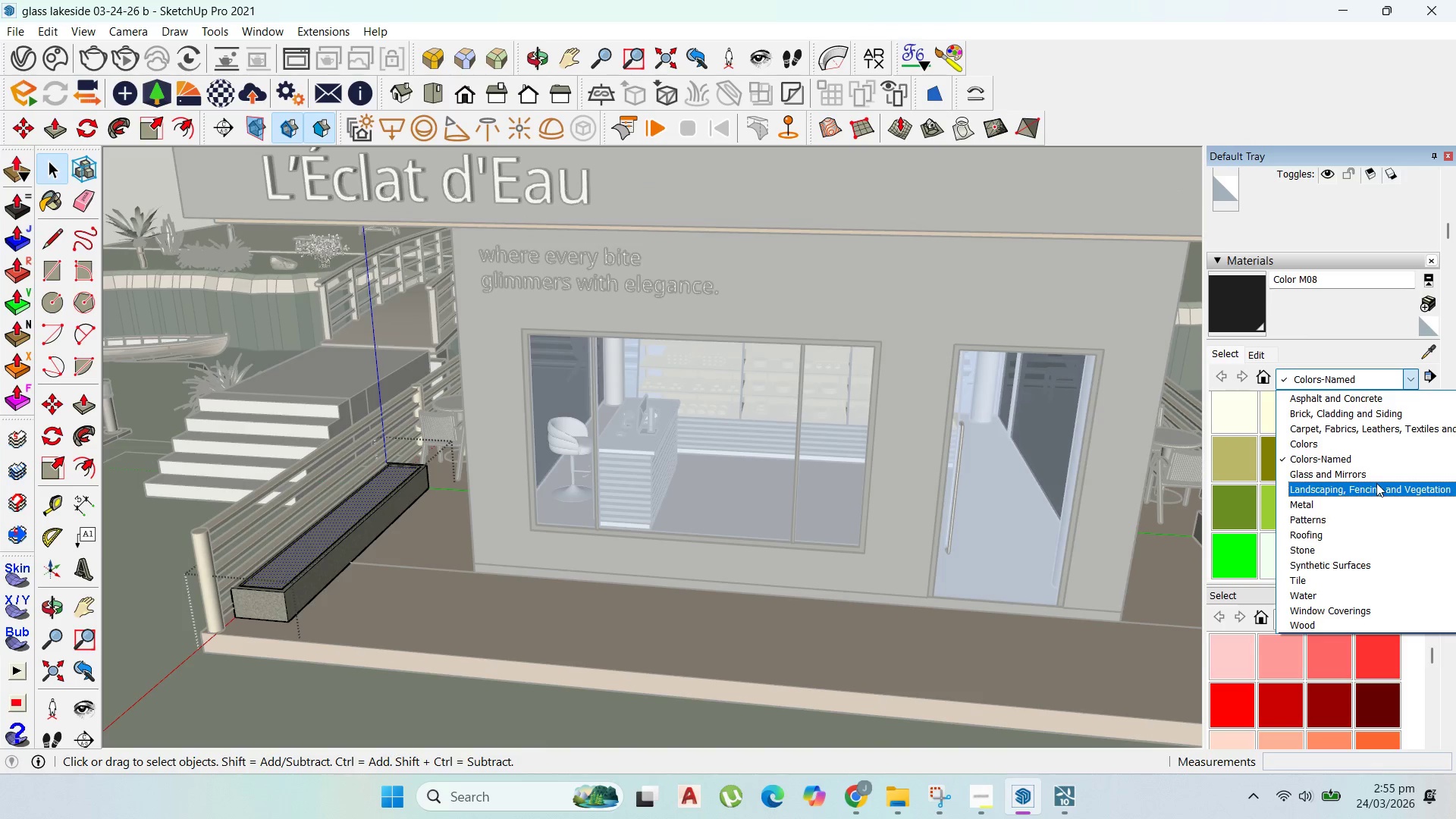 
left_click([1376, 484])
 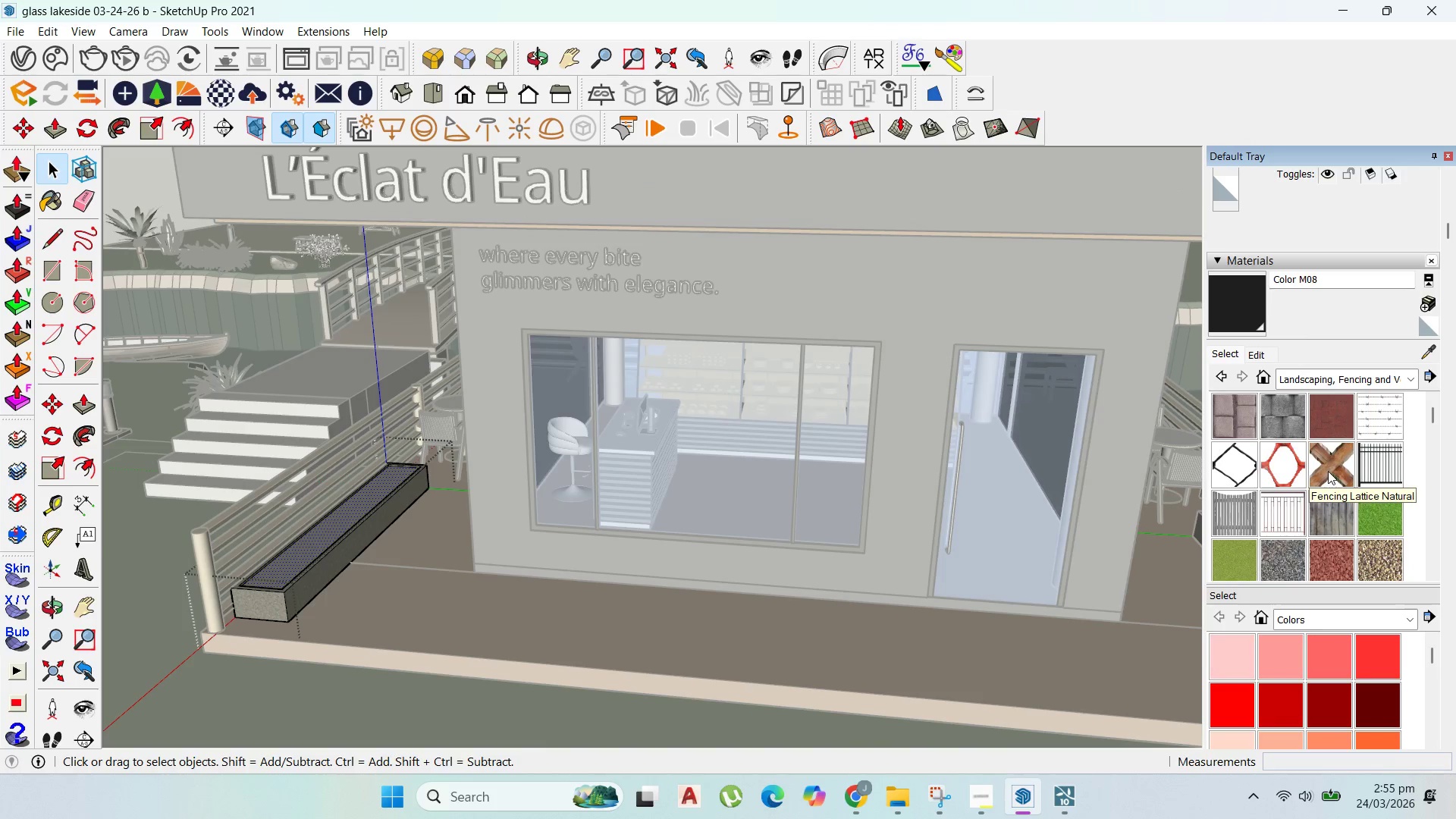 
scroll: coordinate [1335, 530], scroll_direction: down, amount: 3.0
 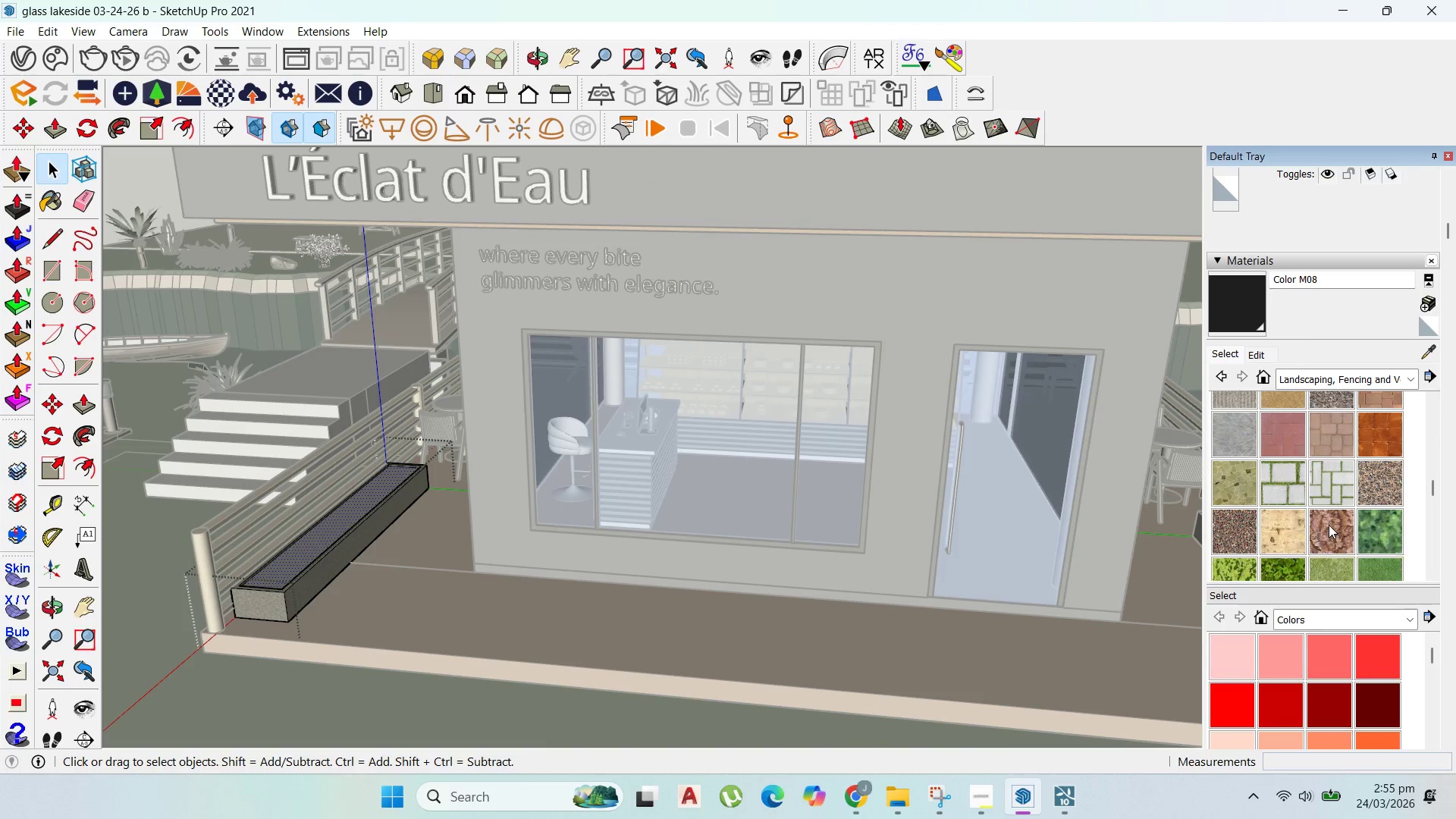 
scroll: coordinate [1328, 514], scroll_direction: up, amount: 2.0
 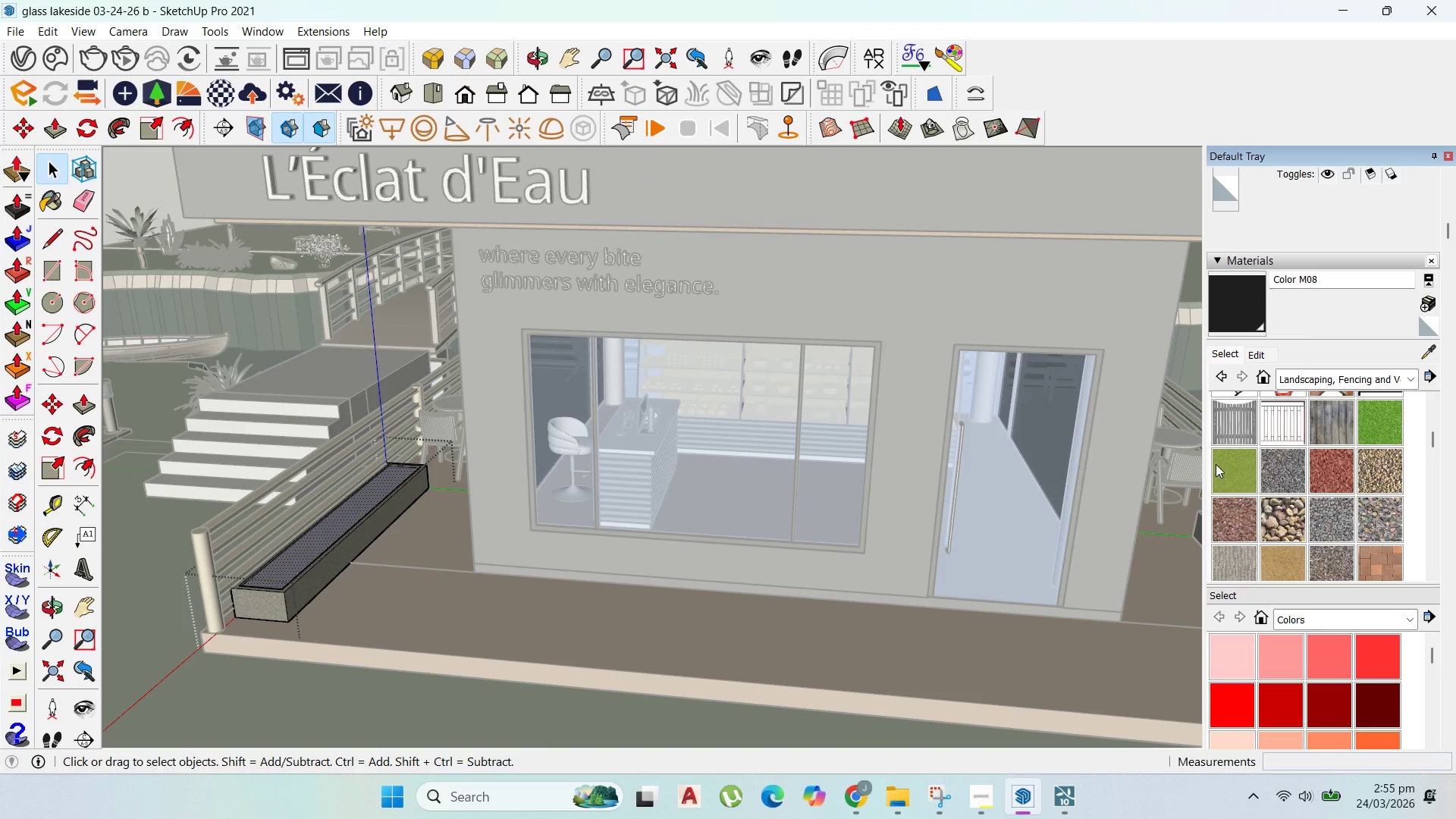 
left_click([1231, 464])
 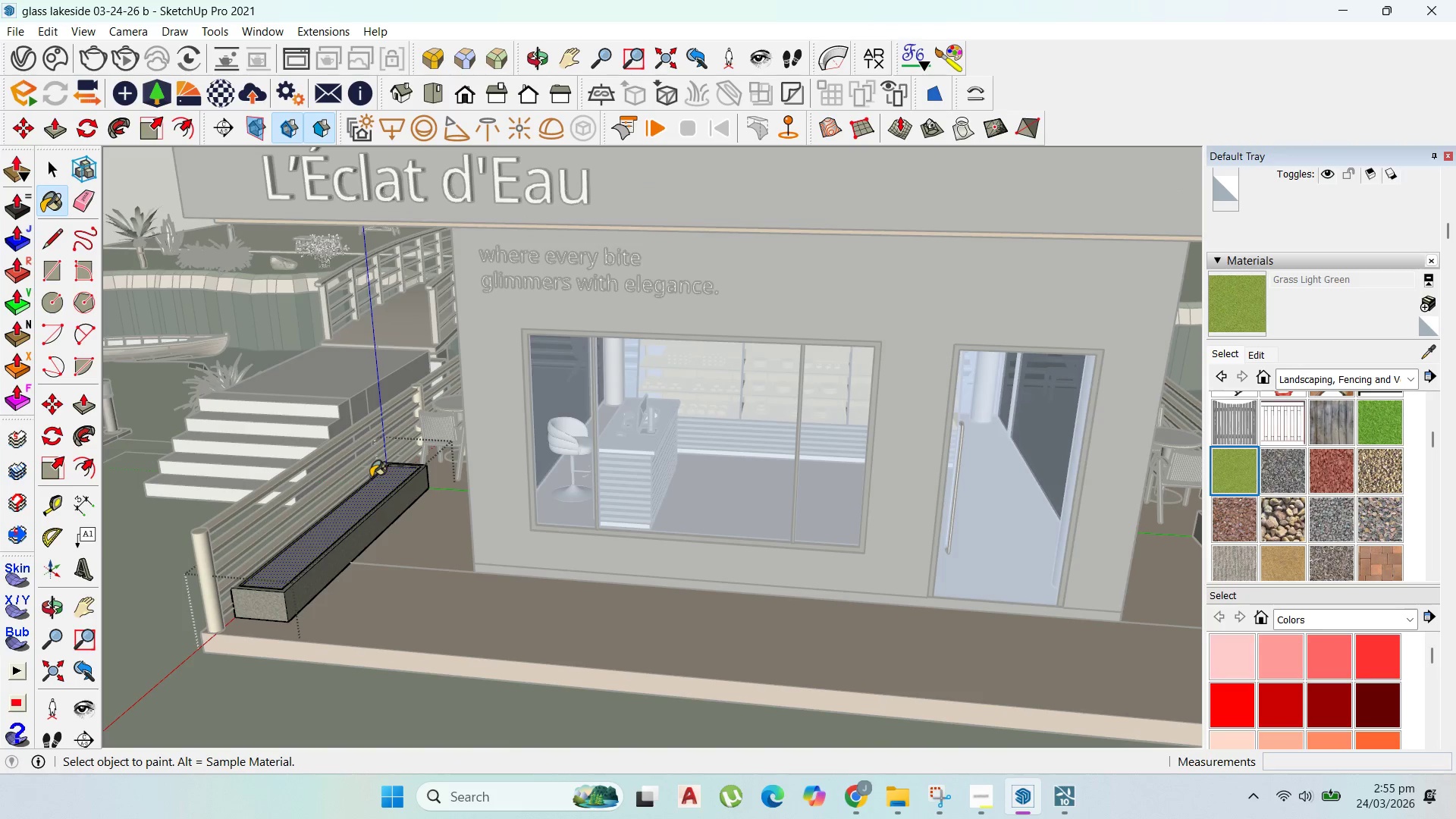 
left_click([371, 484])
 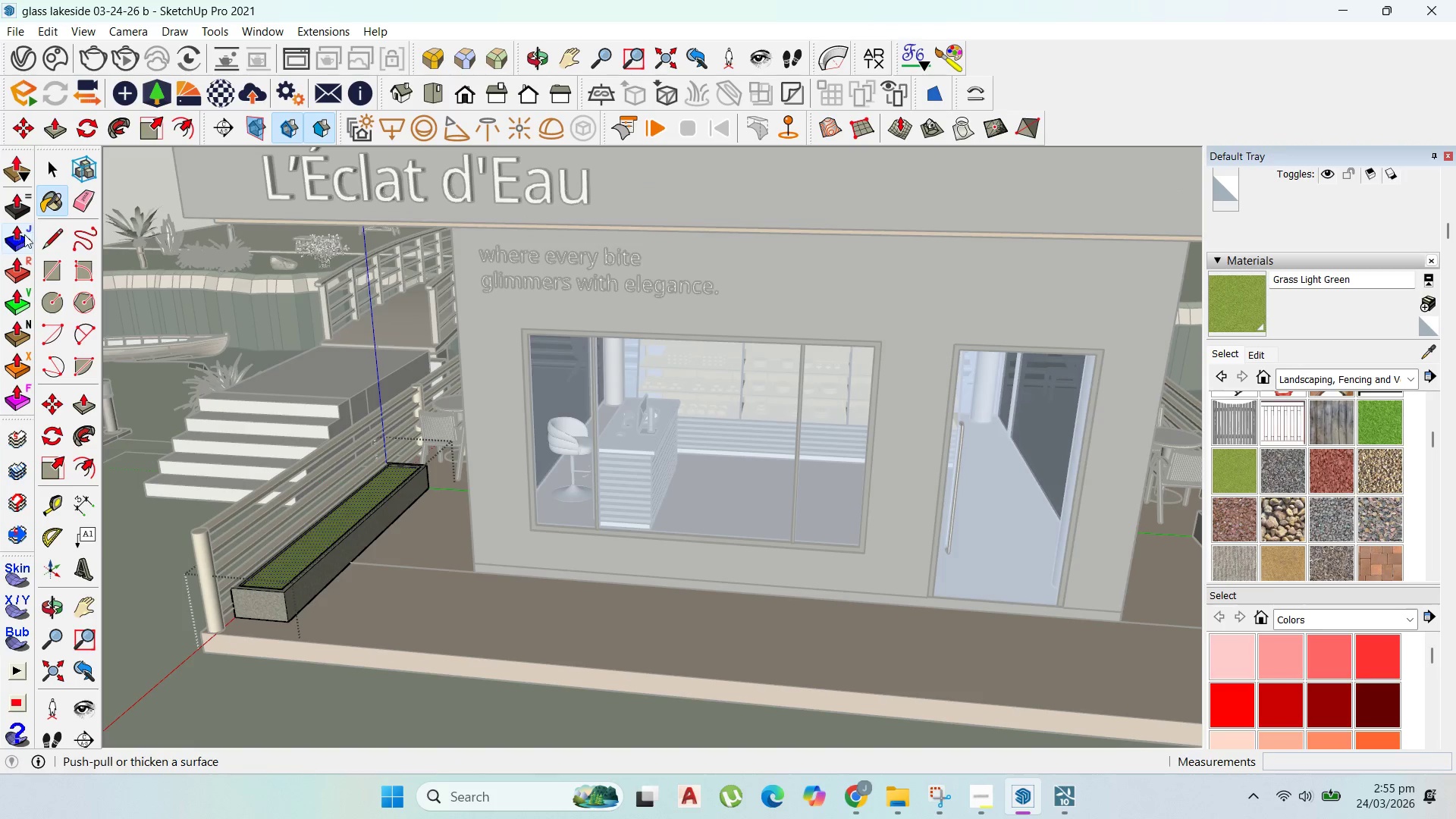 
left_click([51, 154])
 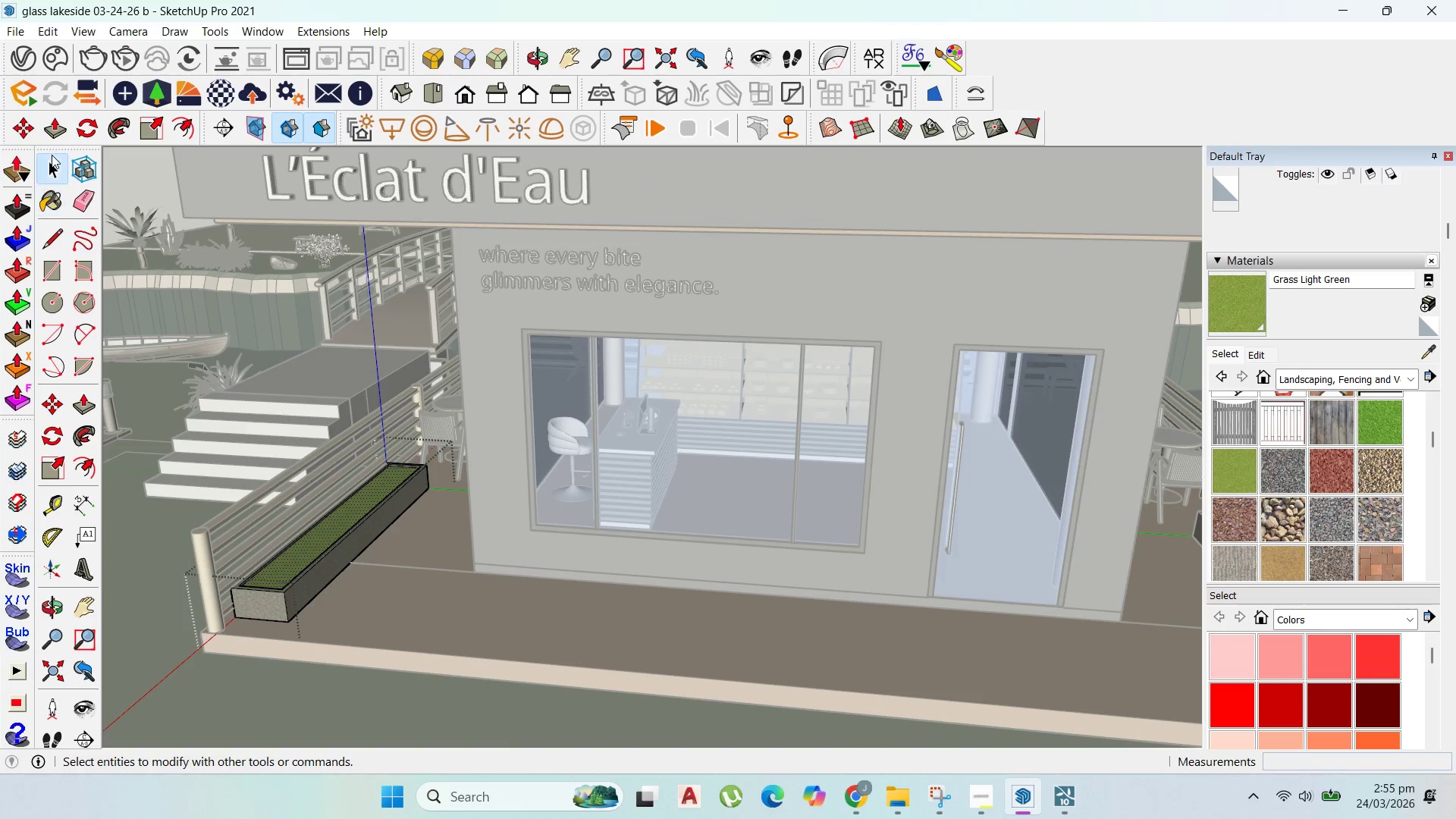 
key(Escape)
 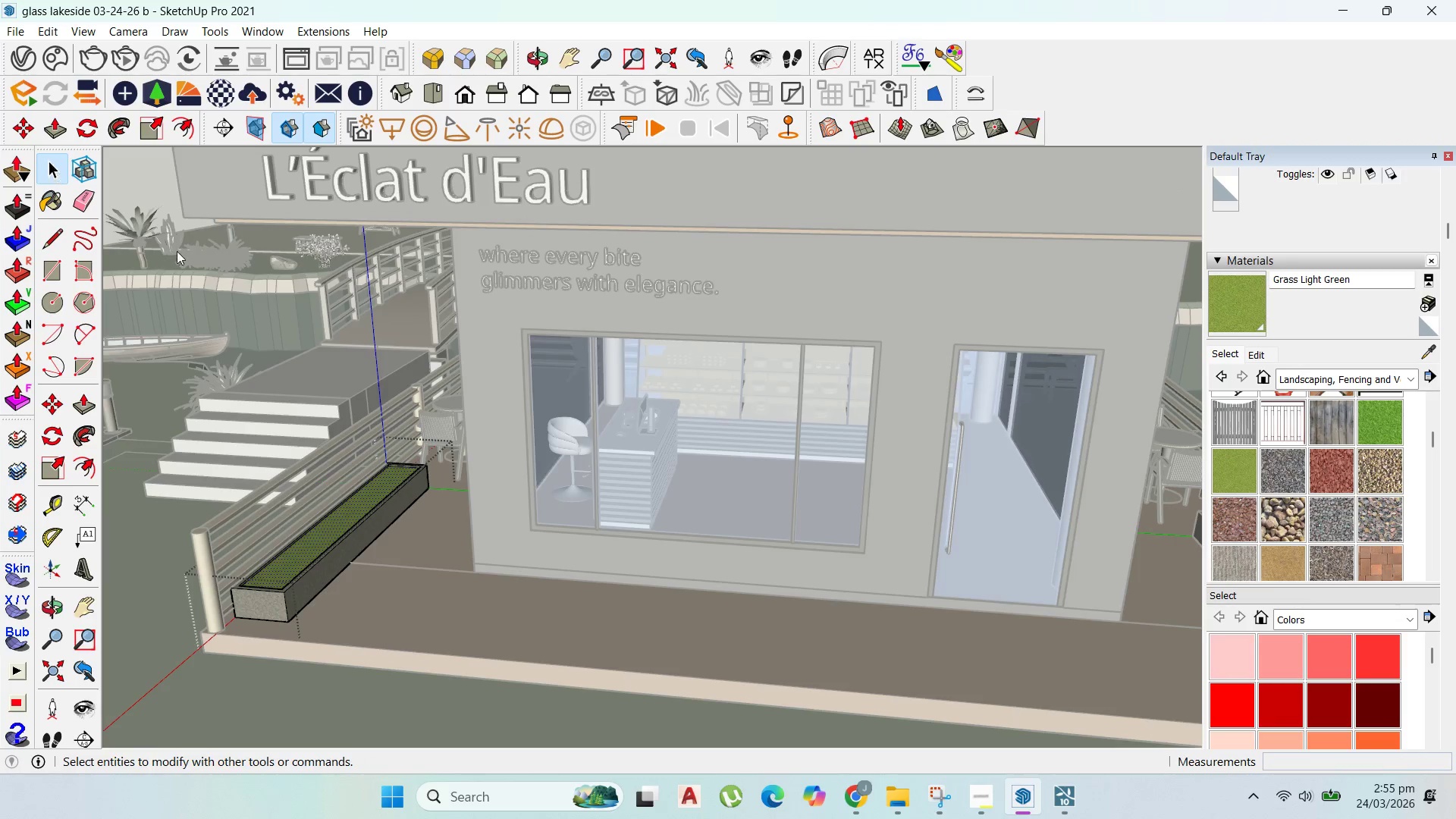 
key(Escape)
 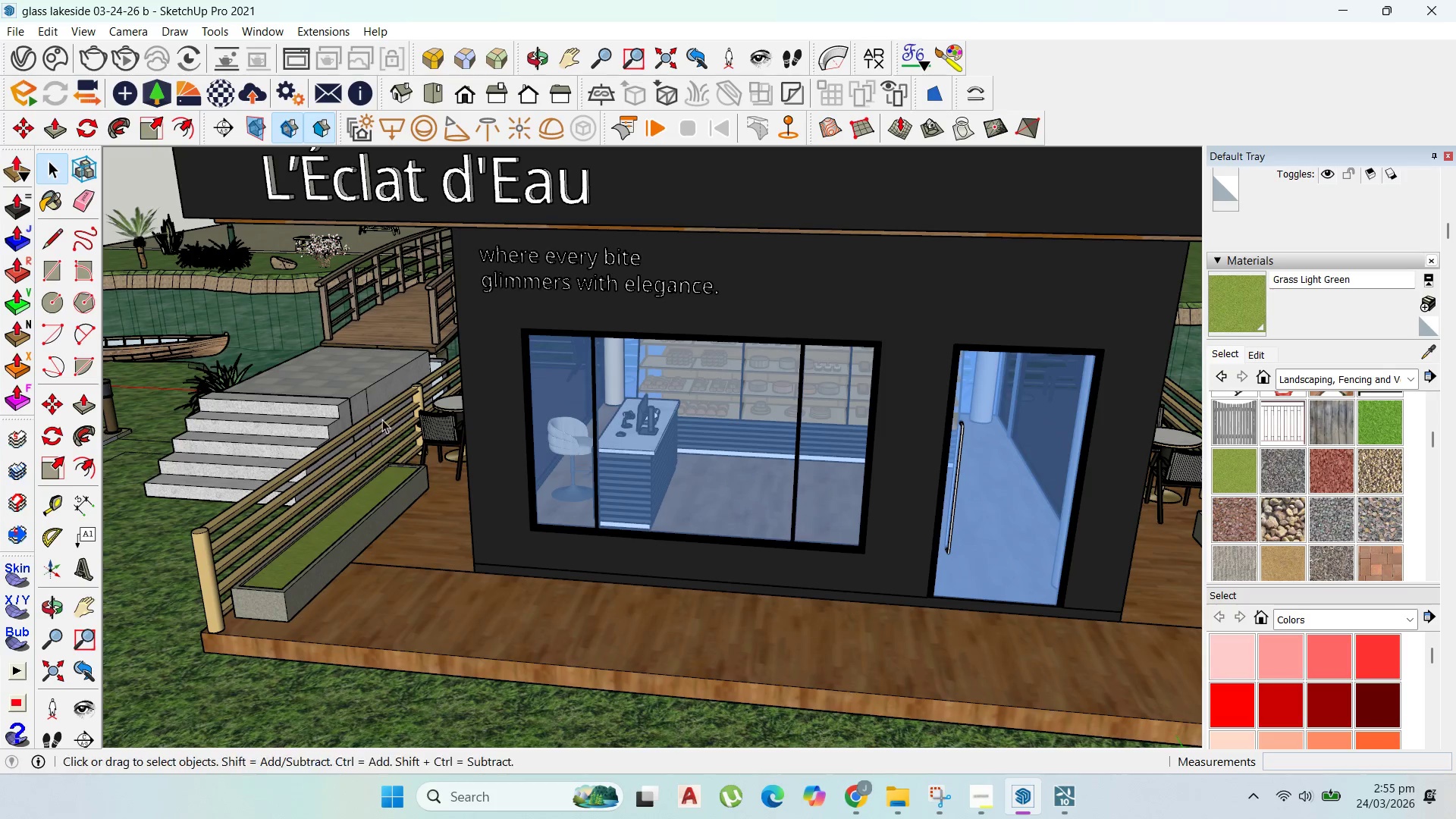 
key(Escape)
 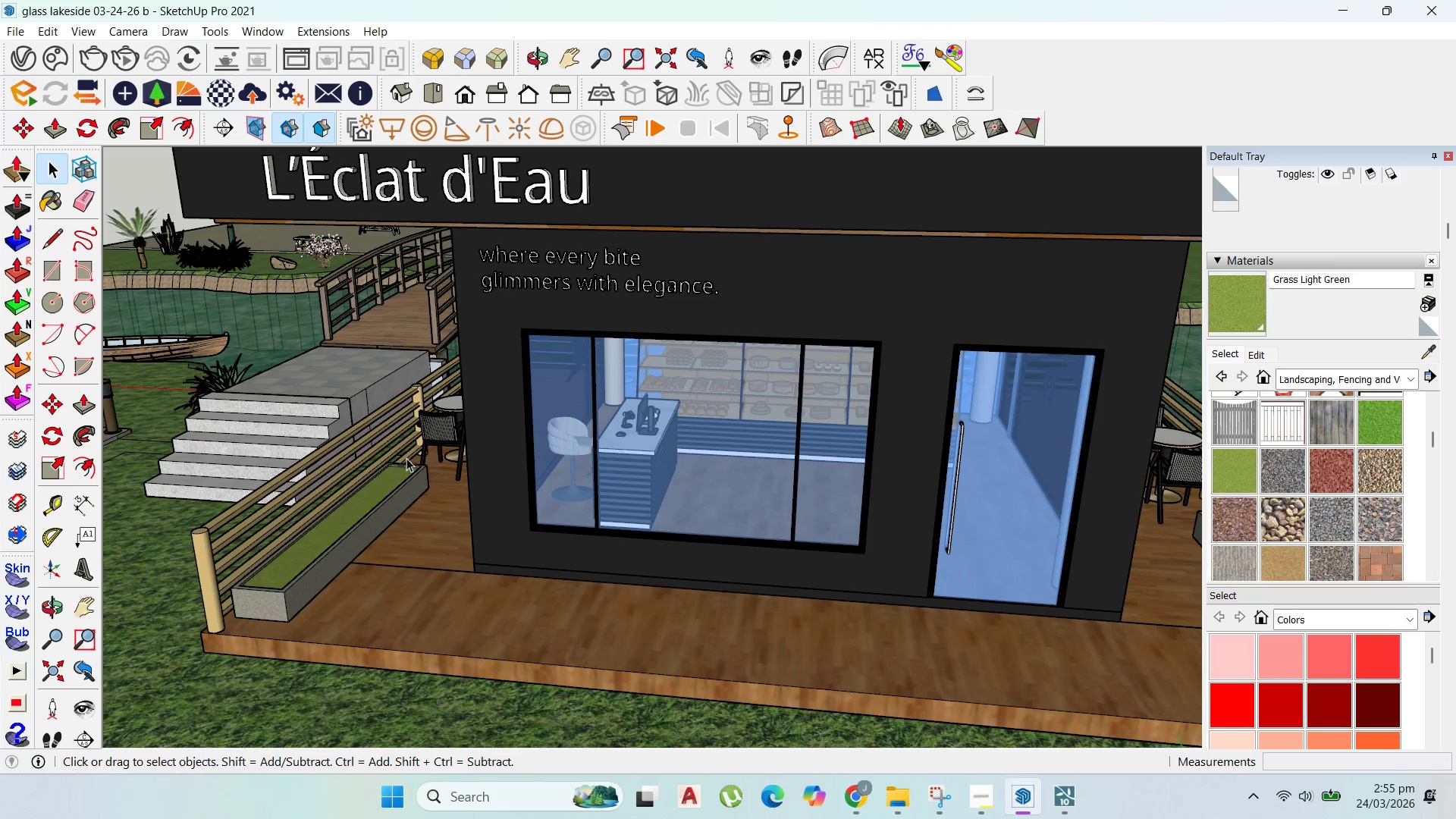 
key(Escape)
 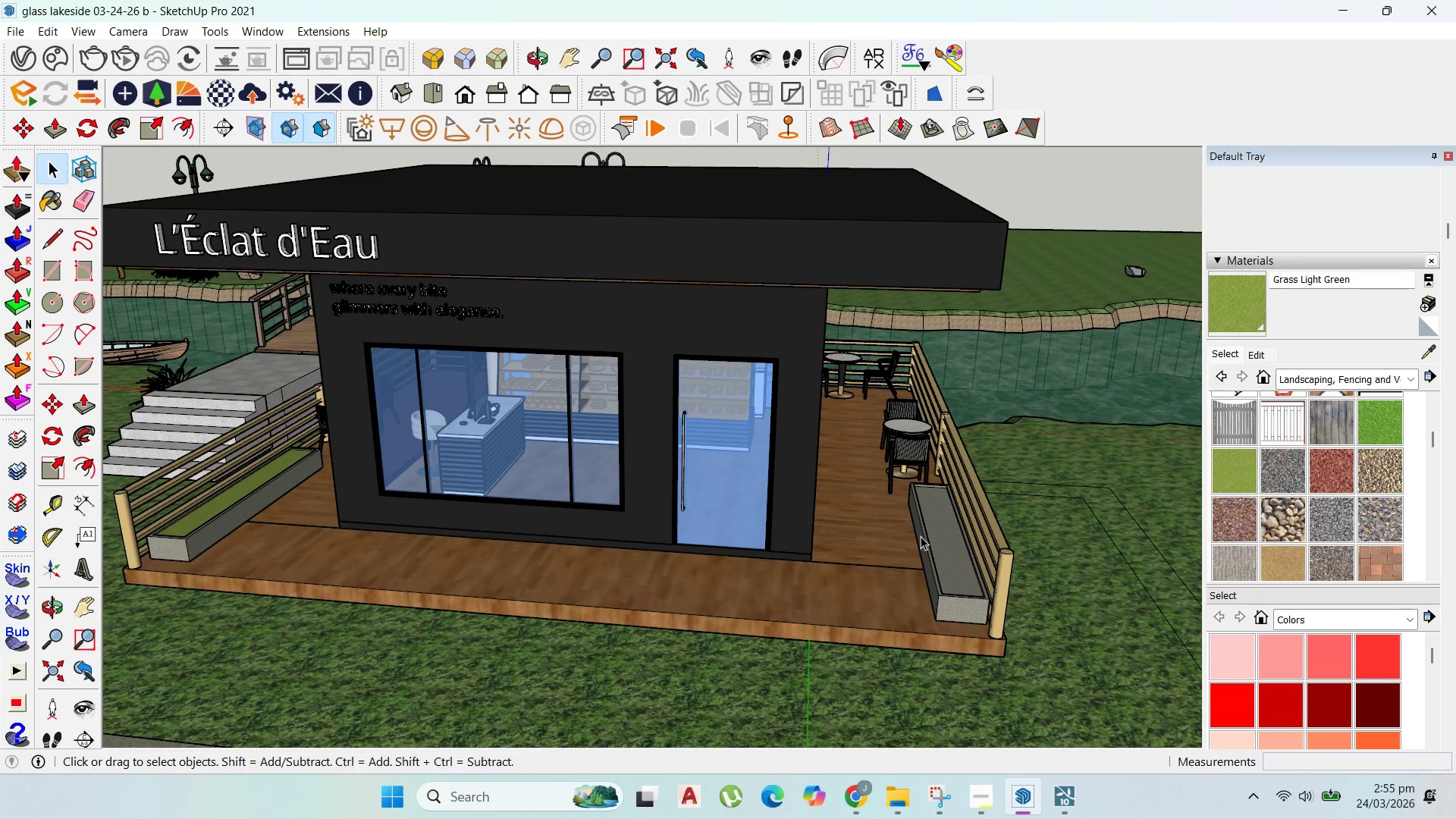 
scroll: coordinate [921, 536], scroll_direction: down, amount: 2.0
 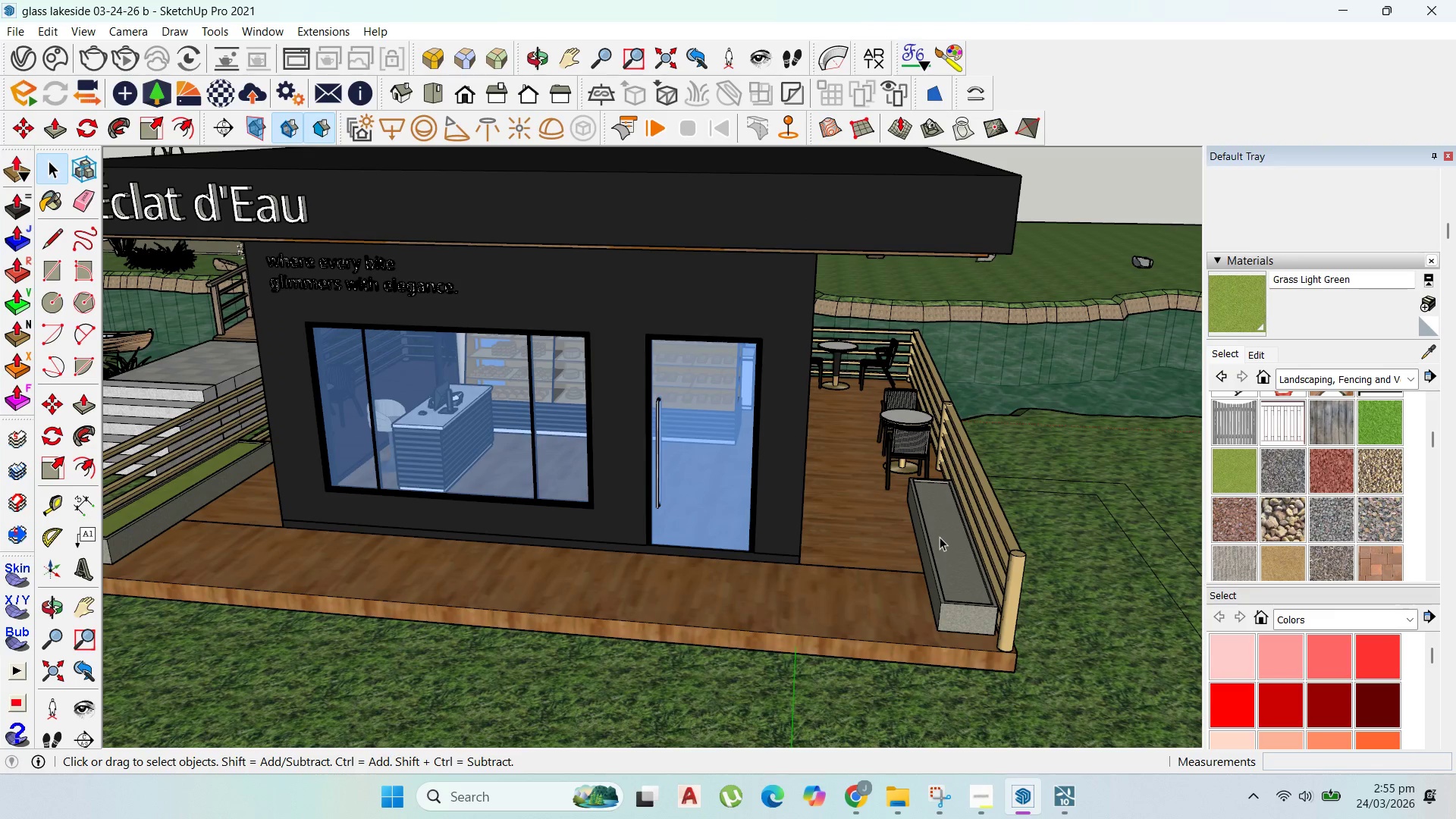 
double_click([940, 537])
 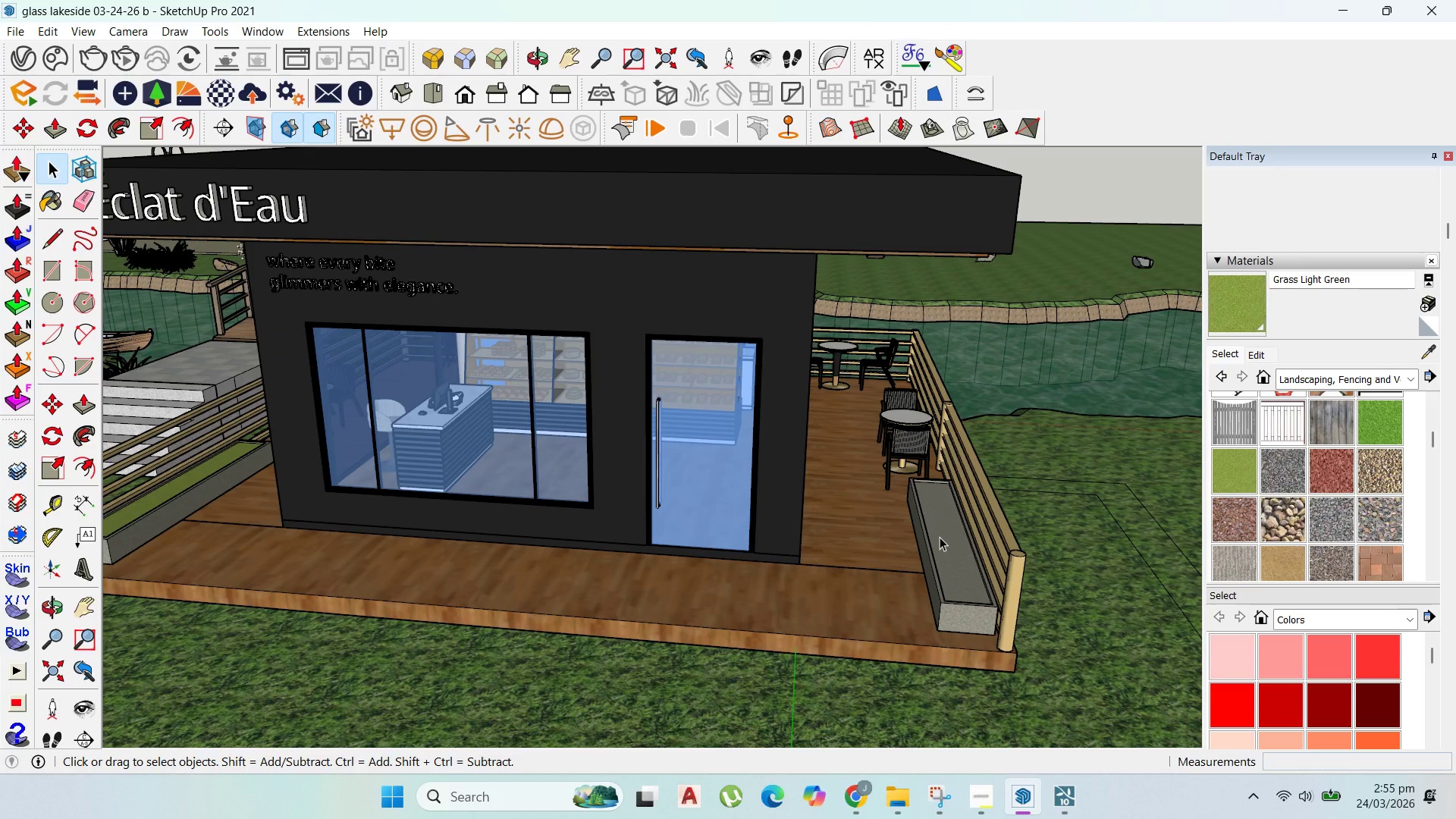 
triple_click([940, 537])
 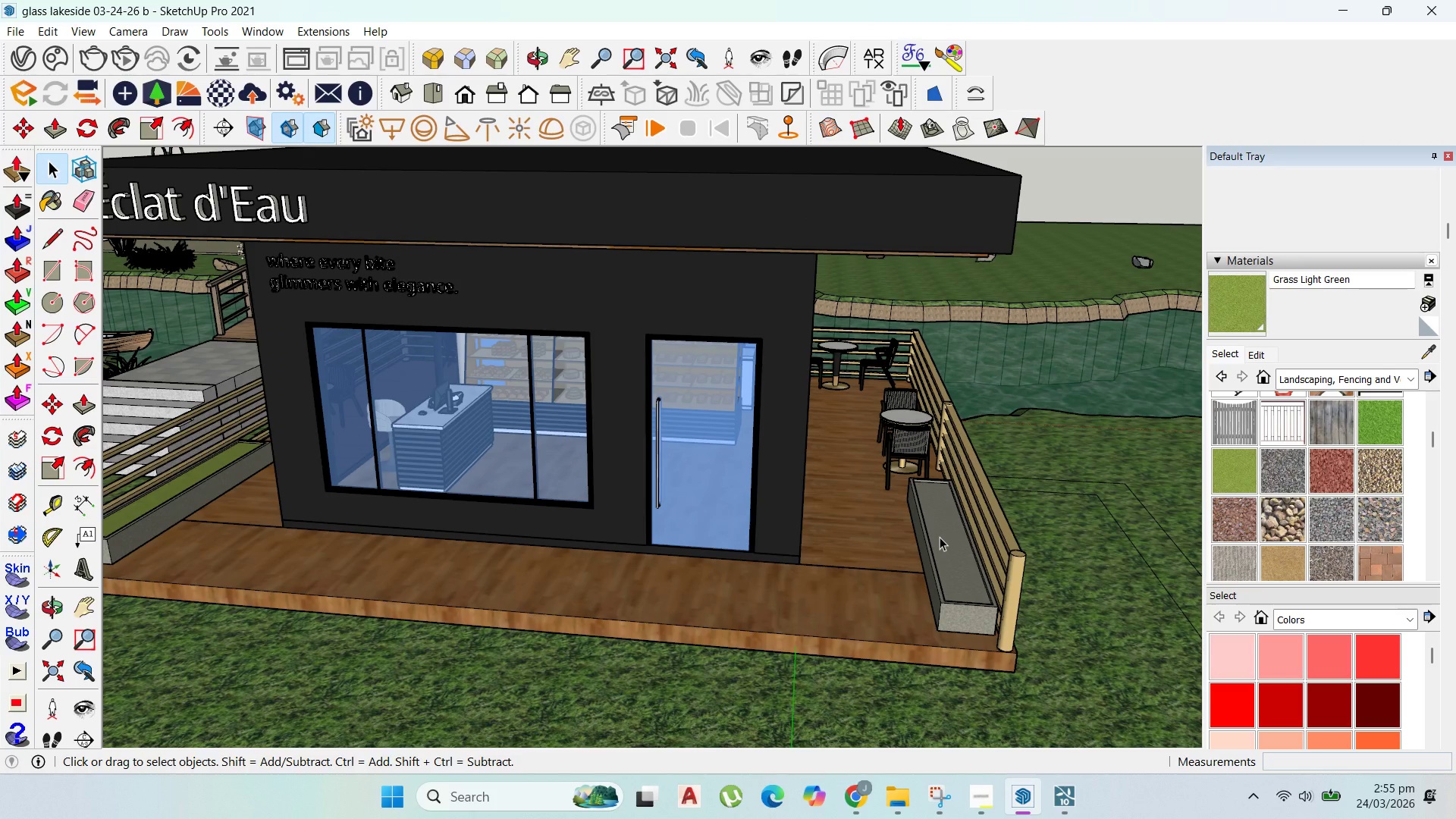 
triple_click([940, 537])
 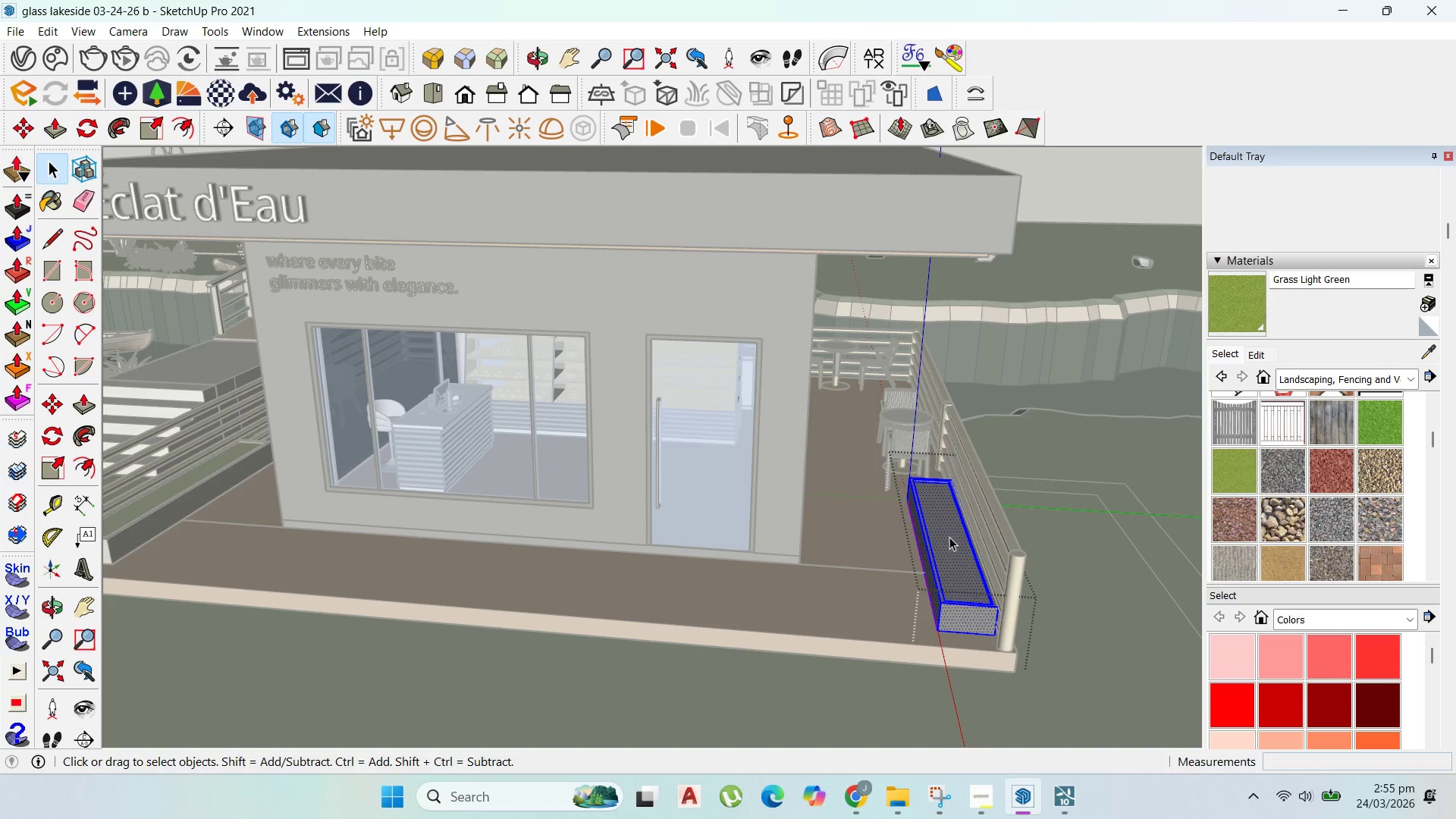 
left_click([949, 539])
 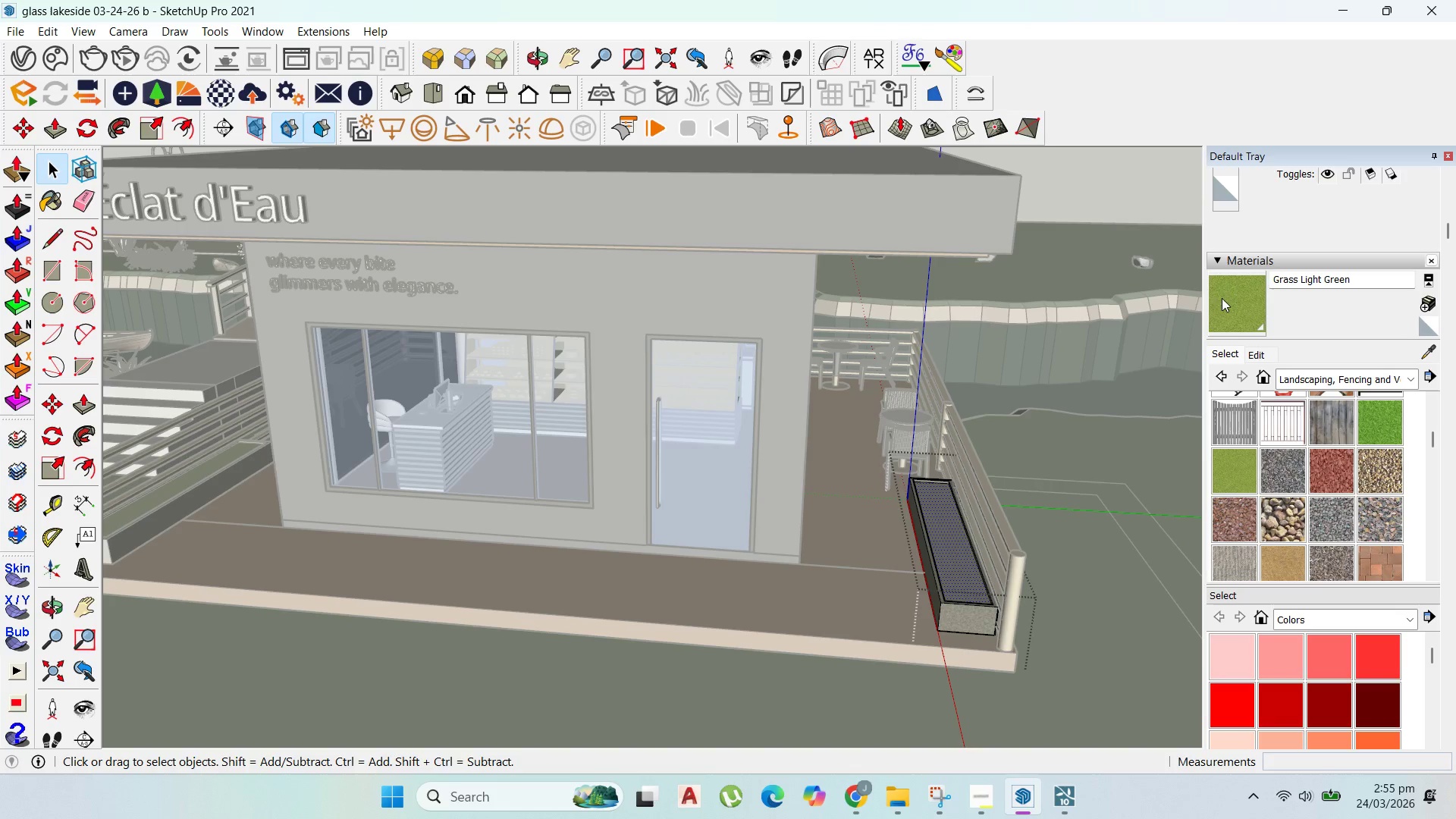 
left_click([1244, 295])
 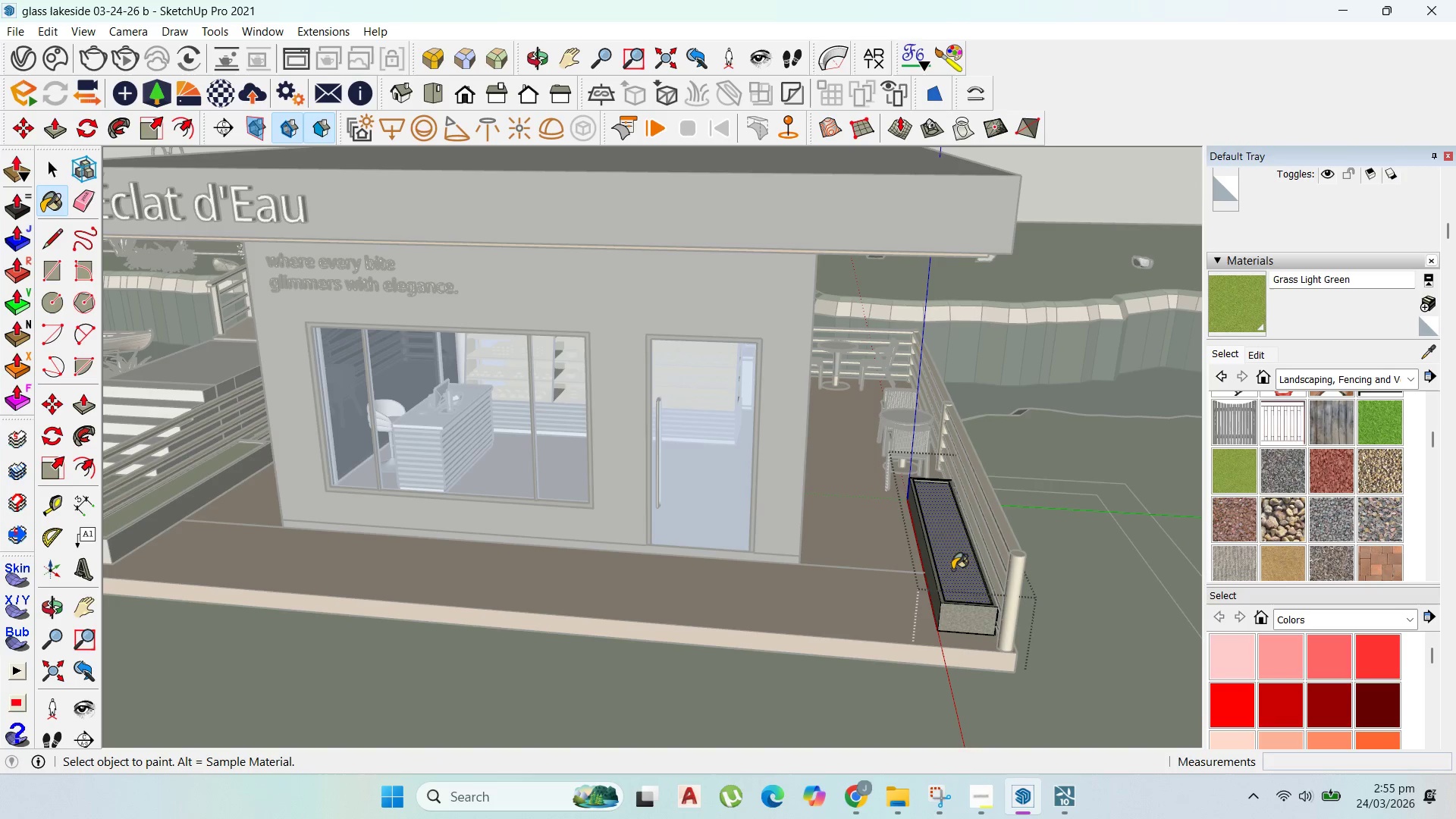 
left_click([951, 565])
 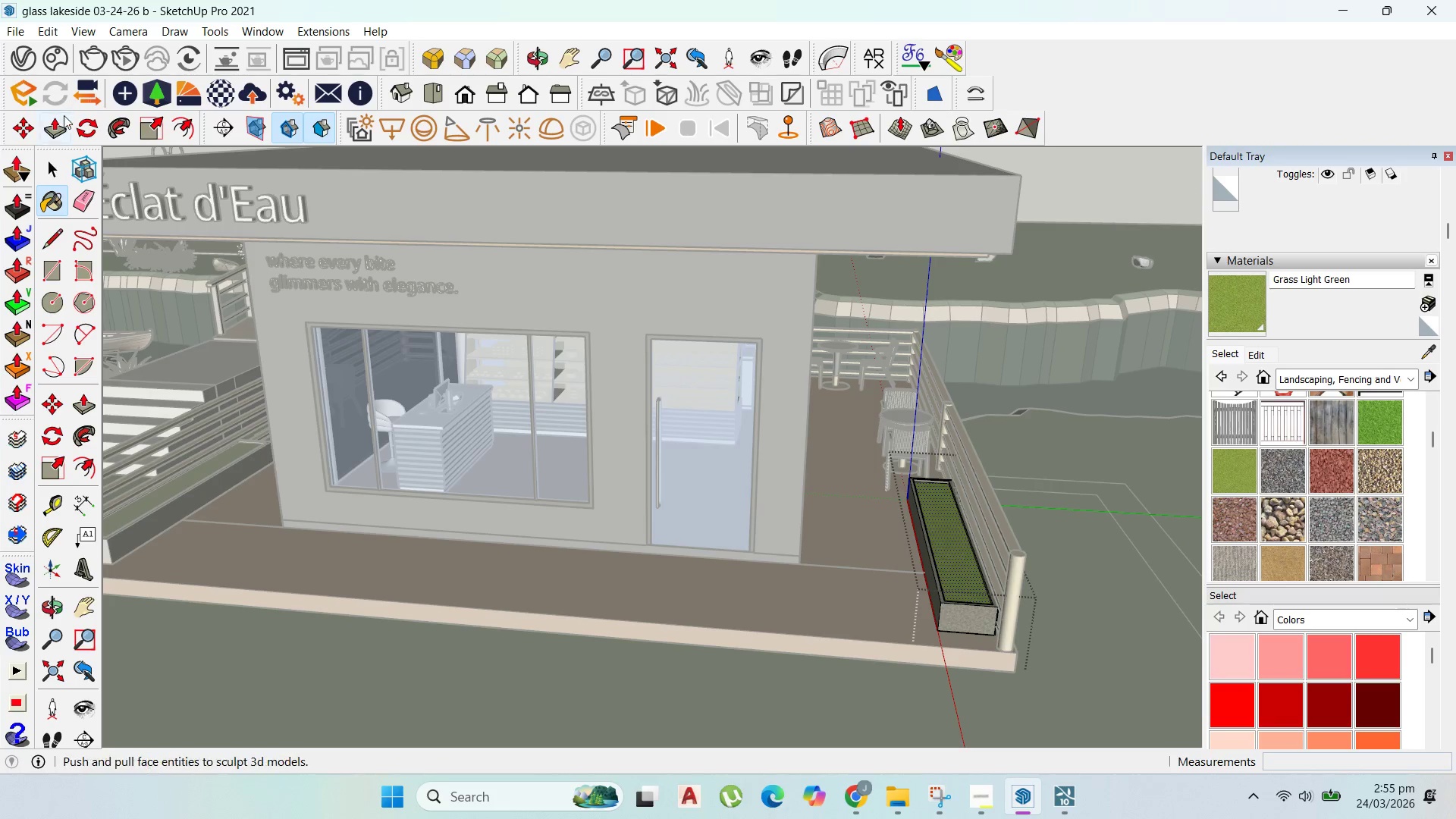 
left_click([50, 162])
 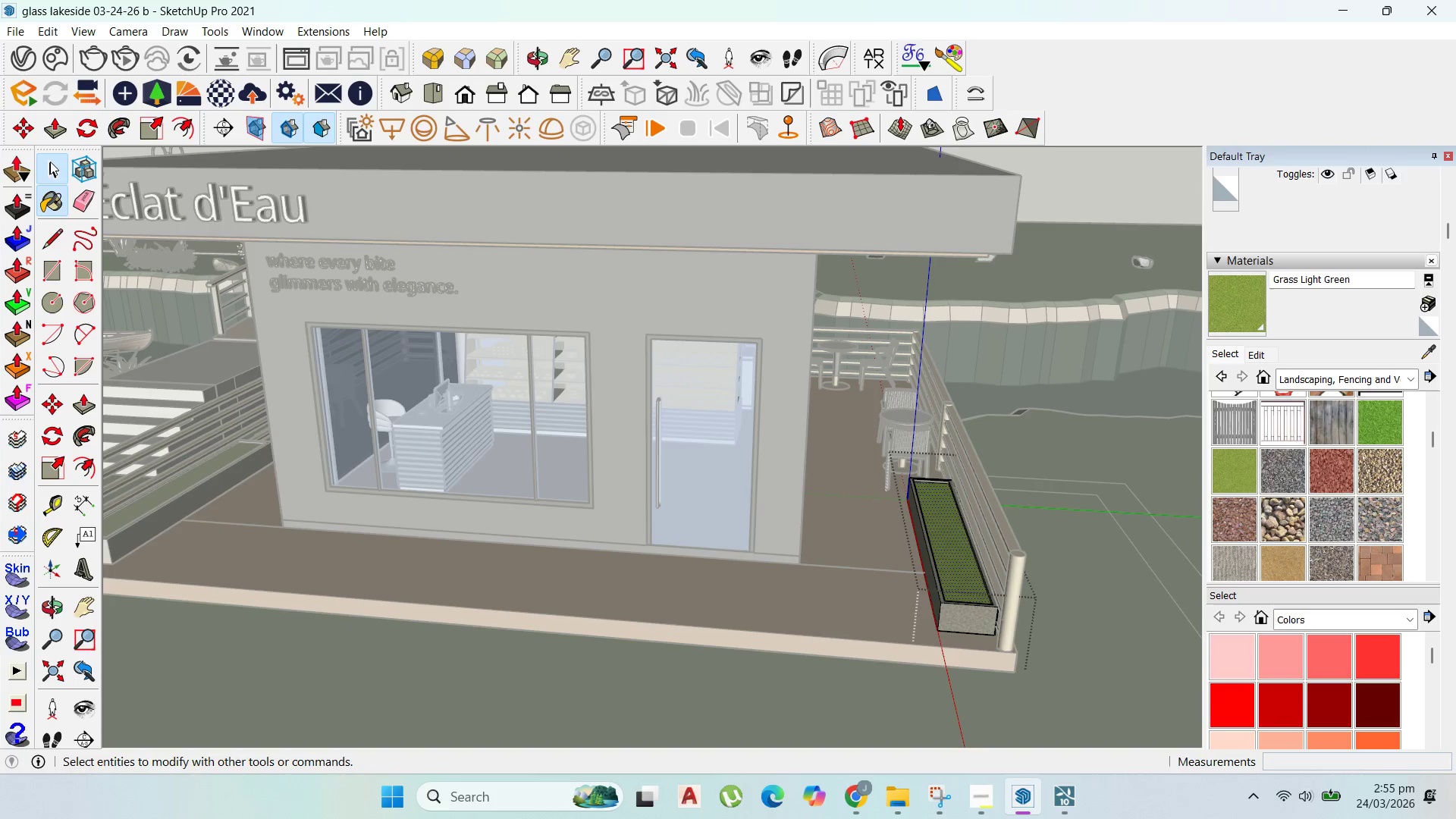 
key(Escape)
 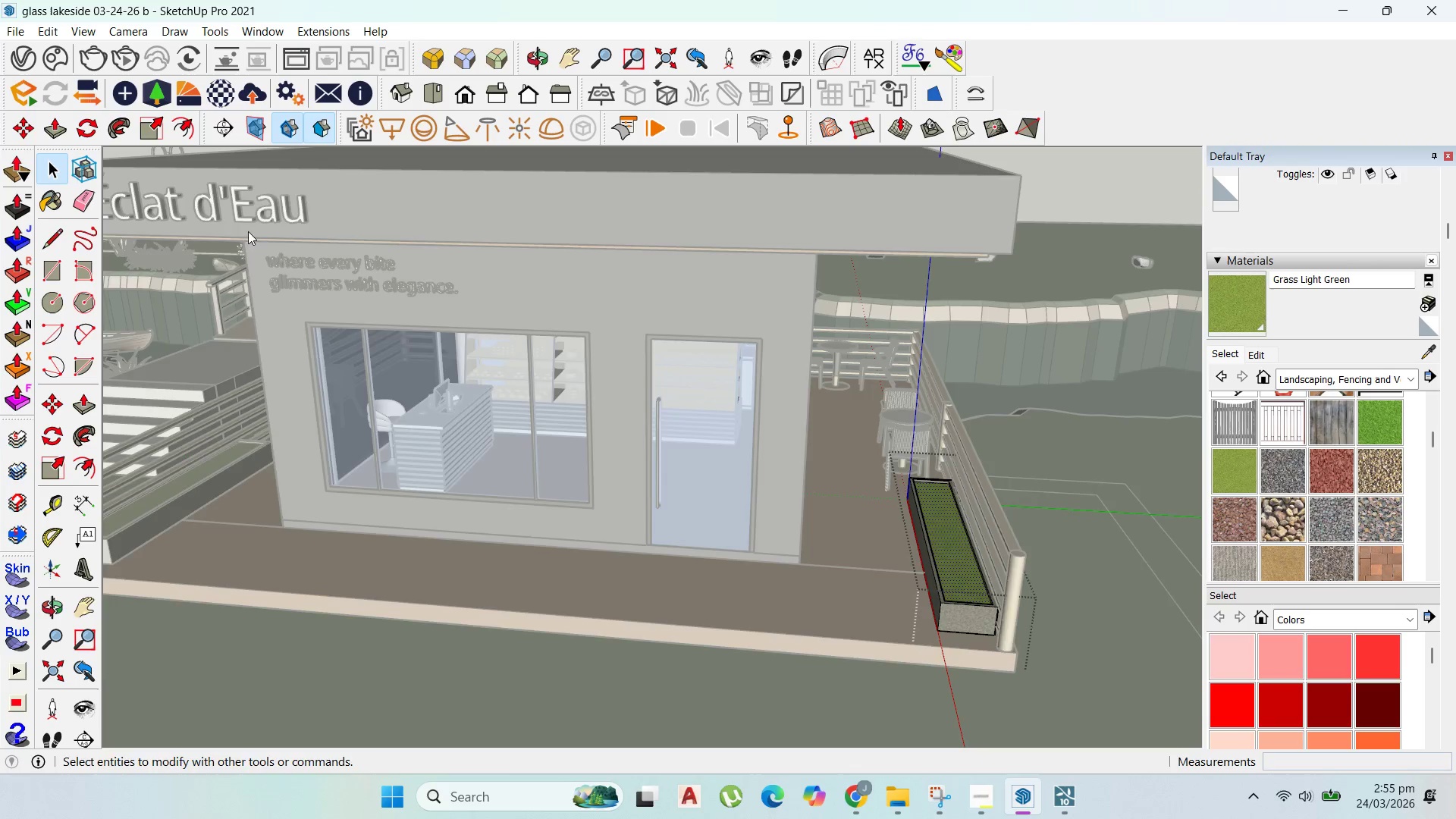 
key(Escape)
 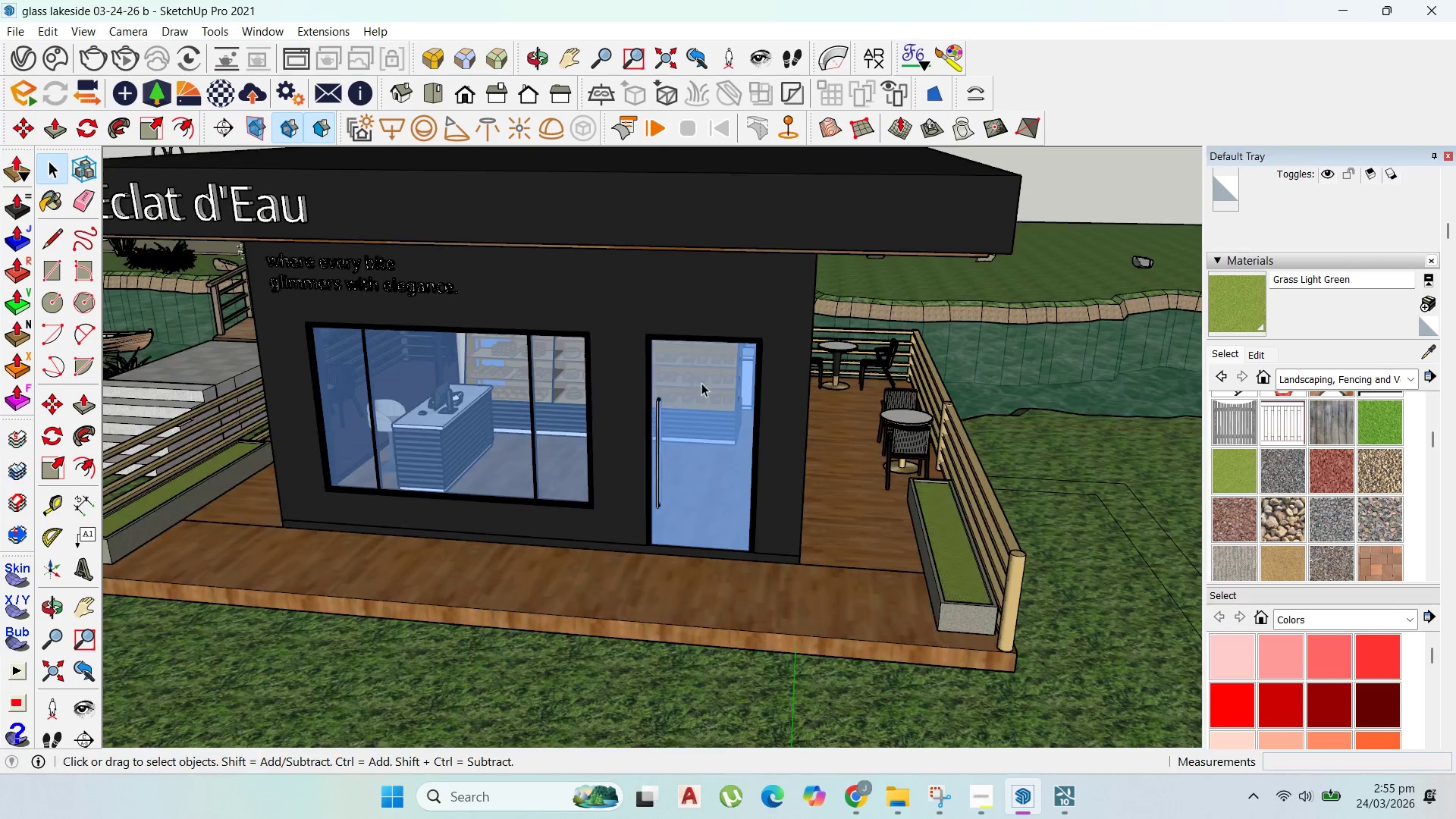 
key(Escape)
 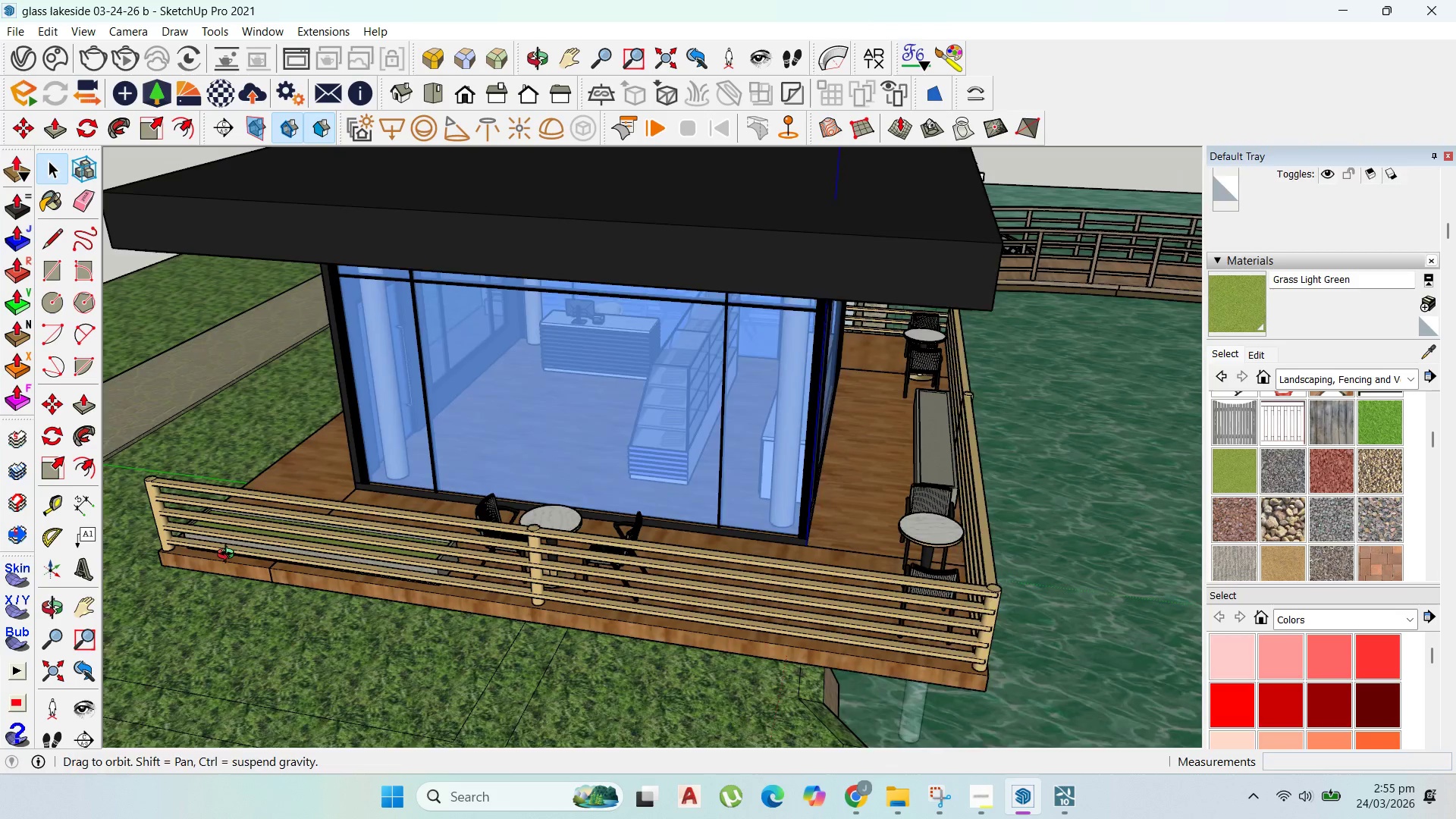 
double_click([1012, 429])
 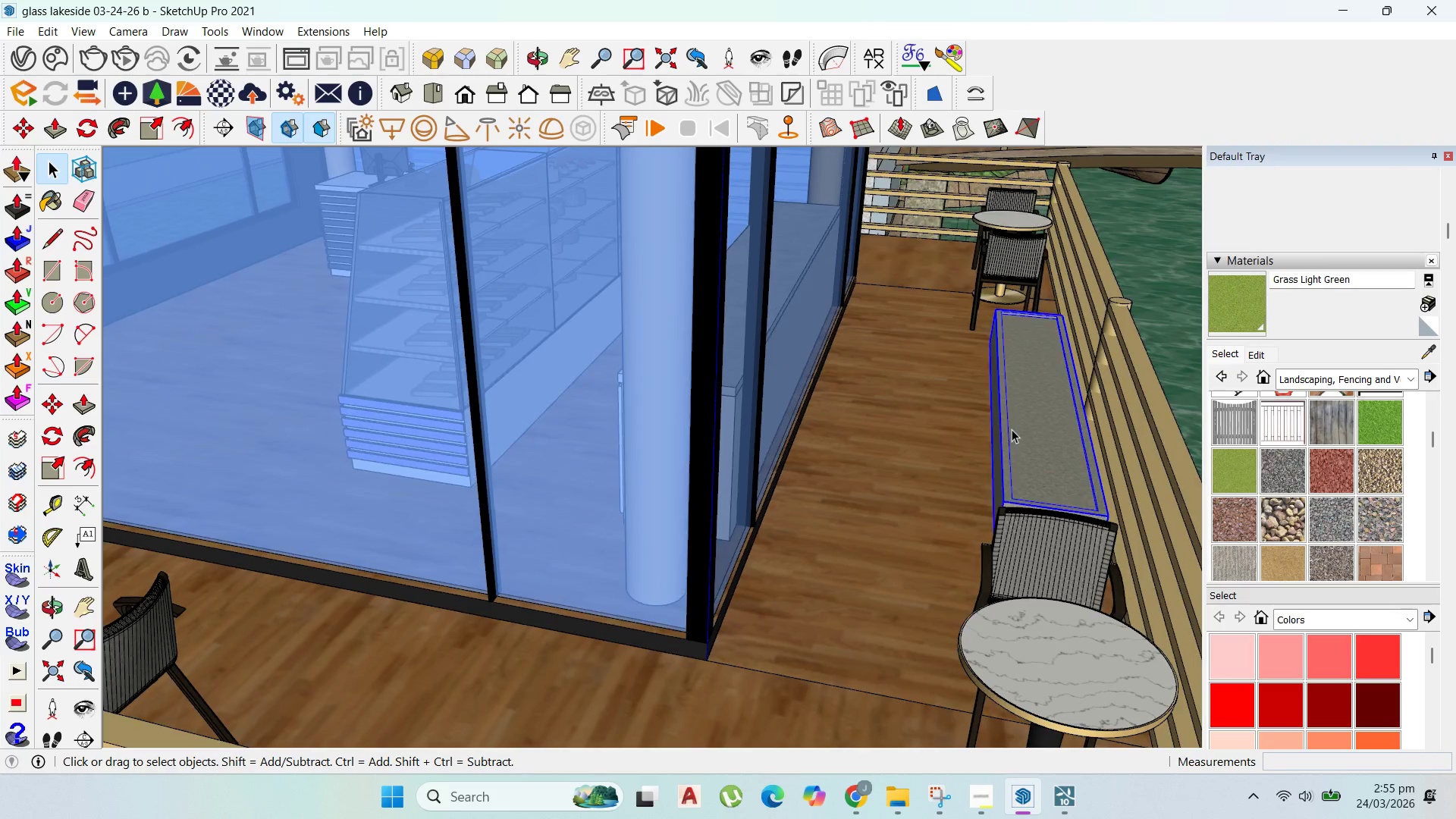 
scroll: coordinate [993, 433], scroll_direction: up, amount: 9.0